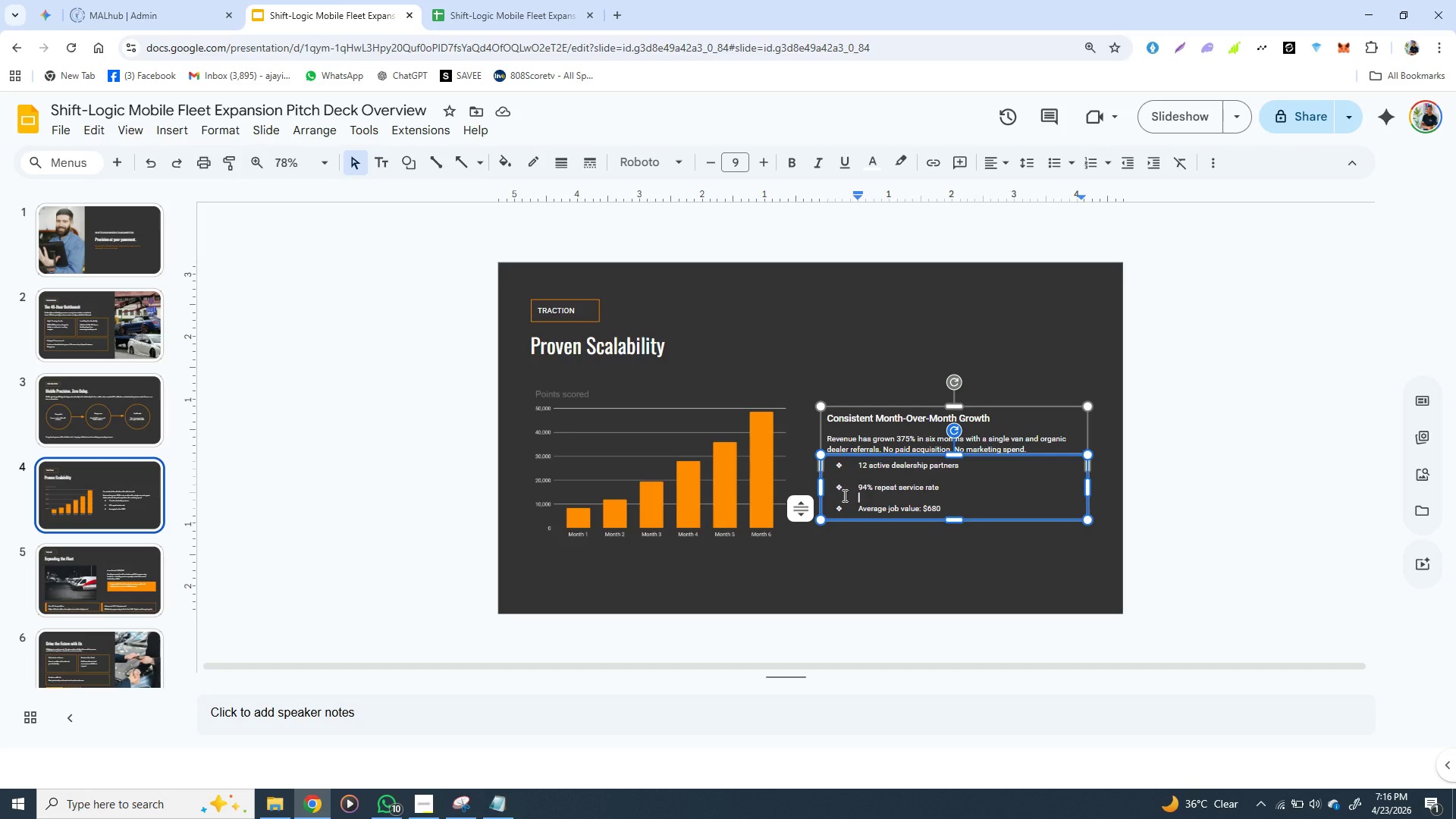 
hold_key(key=ShiftLeft, duration=1.5)
left_click([777, 493])
 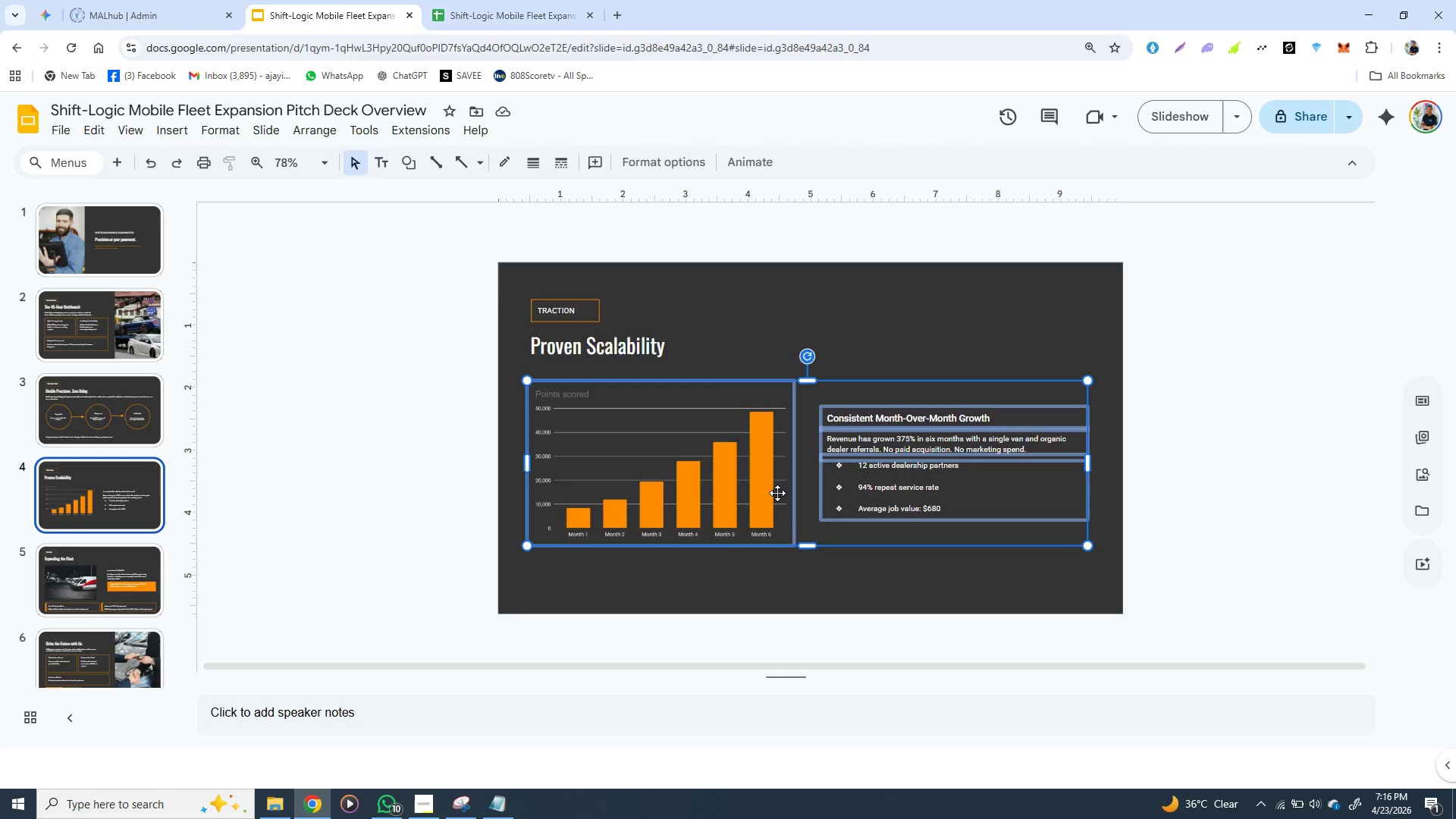 
hold_key(key=ShiftLeft, duration=0.88)
 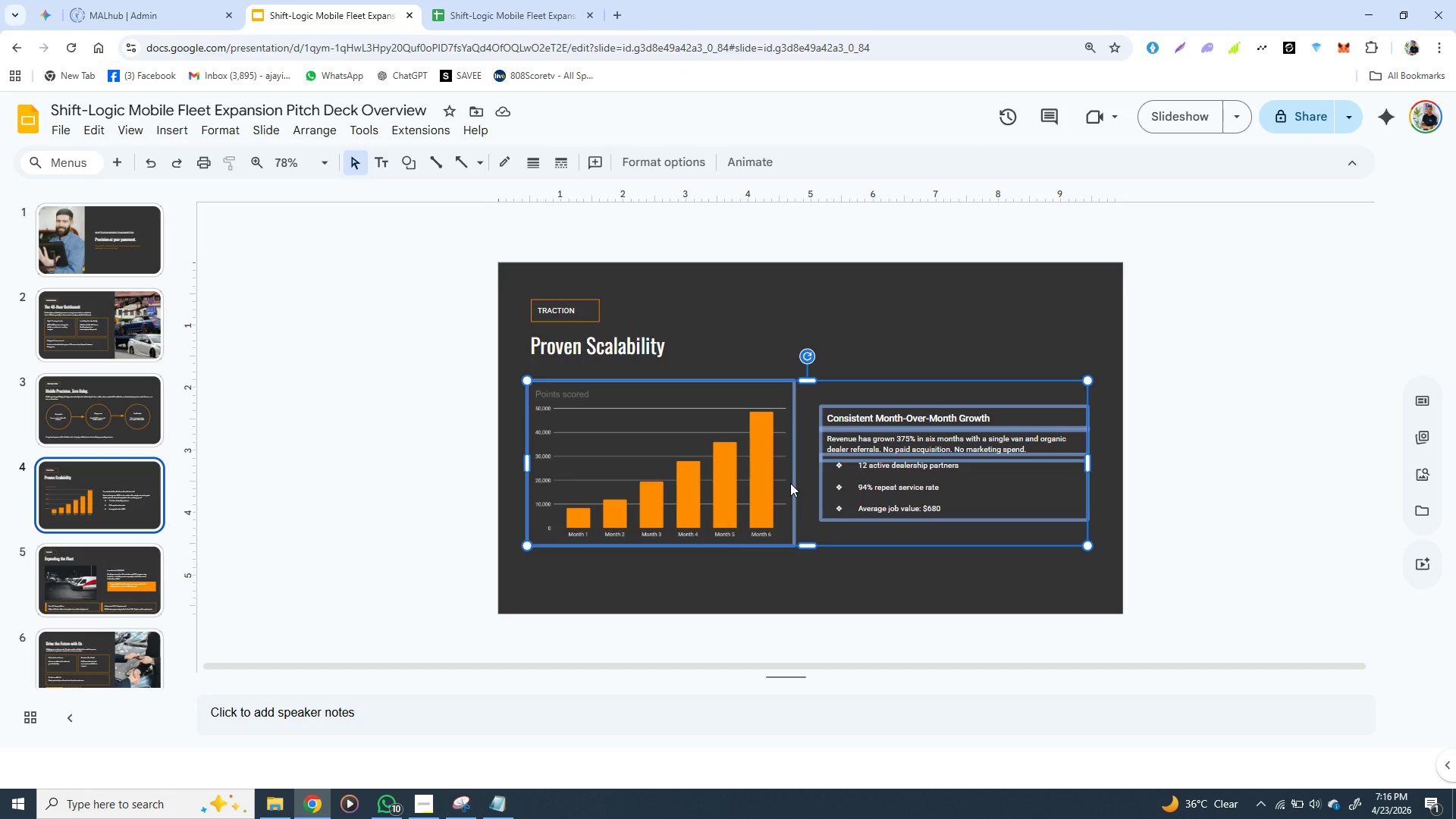 
right_click([790, 483])
 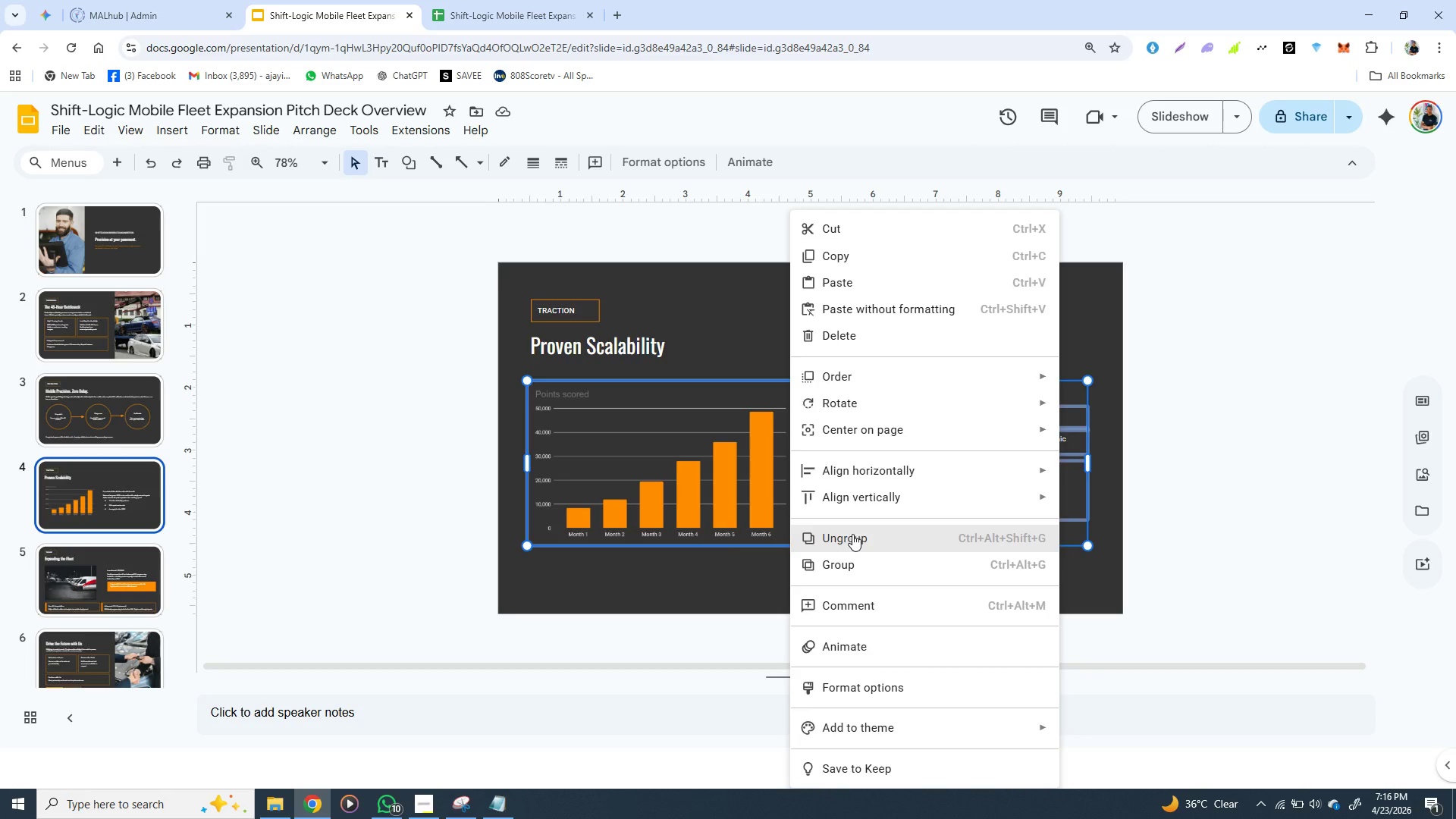 
left_click([852, 552])
 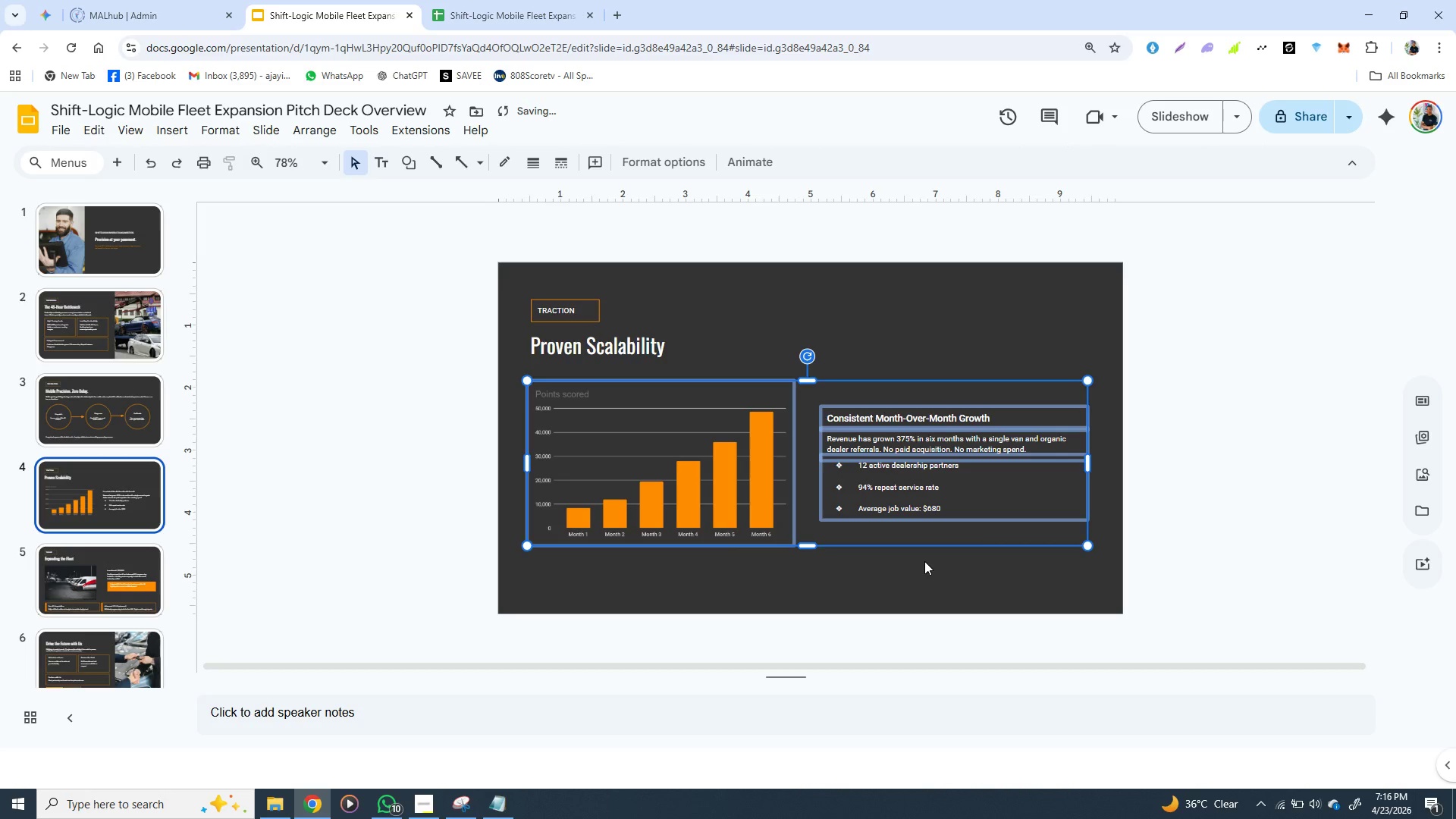 
left_click([924, 561])
 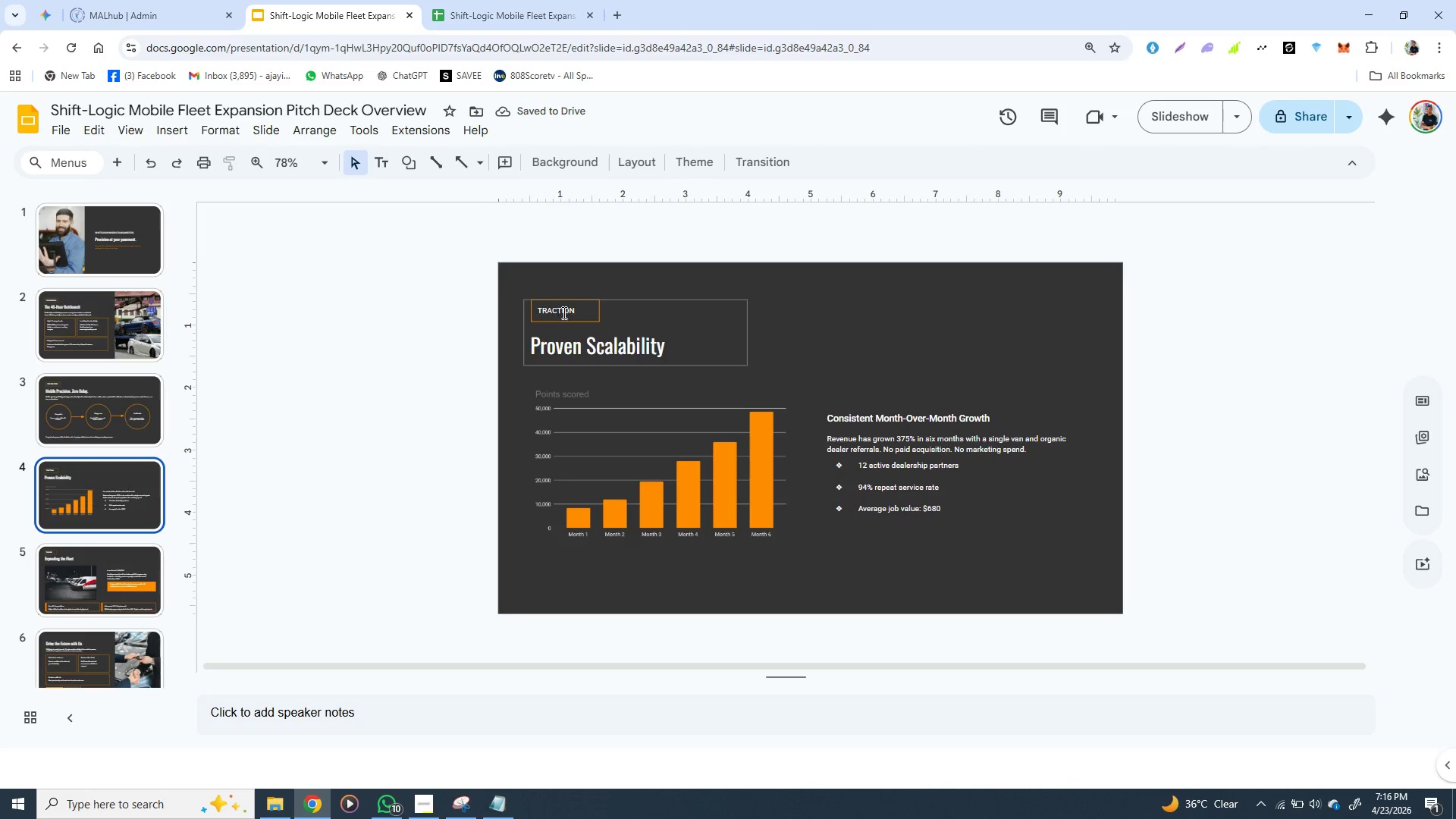 
left_click([540, 300])
 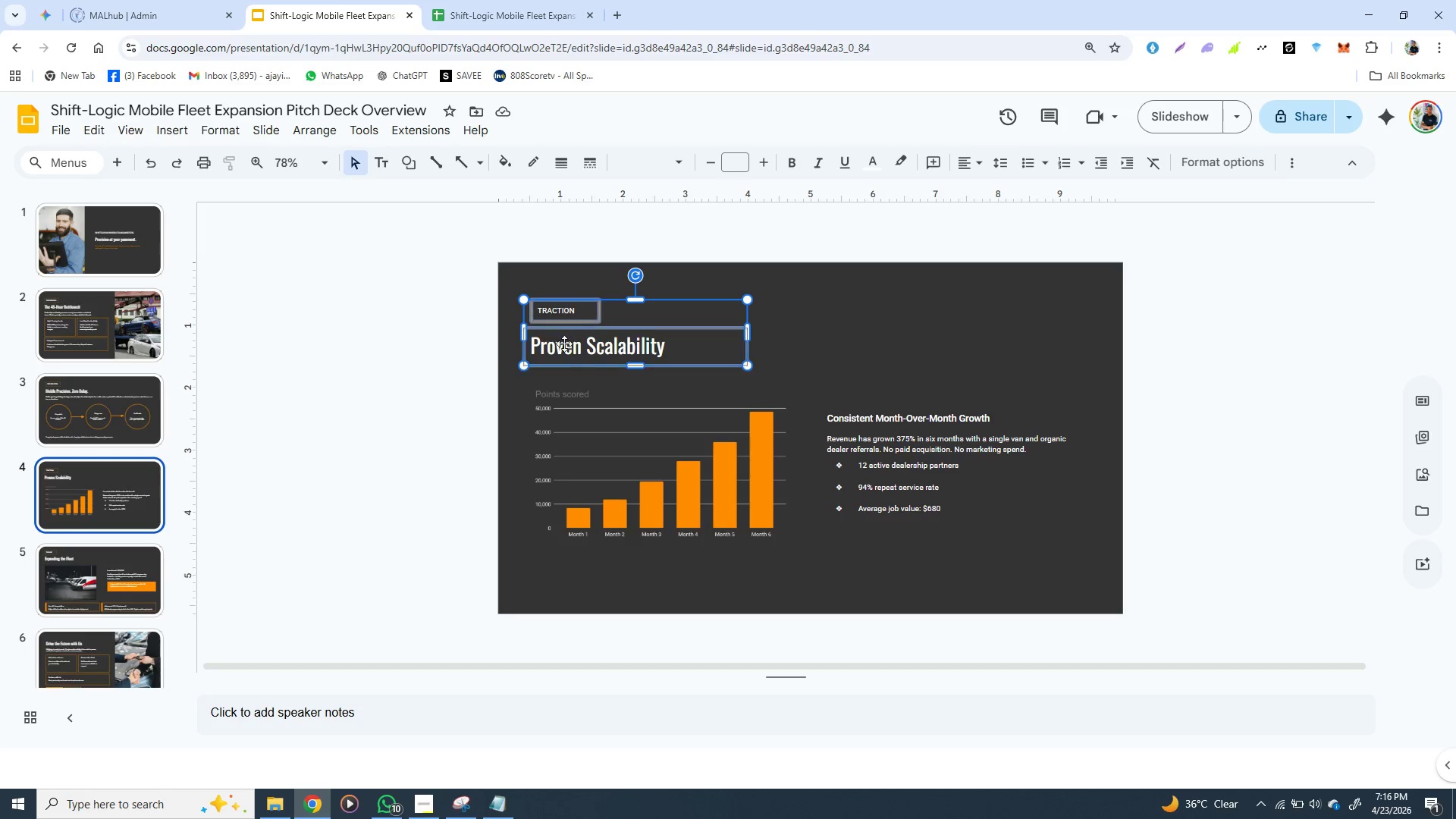 
left_click([920, 320])
 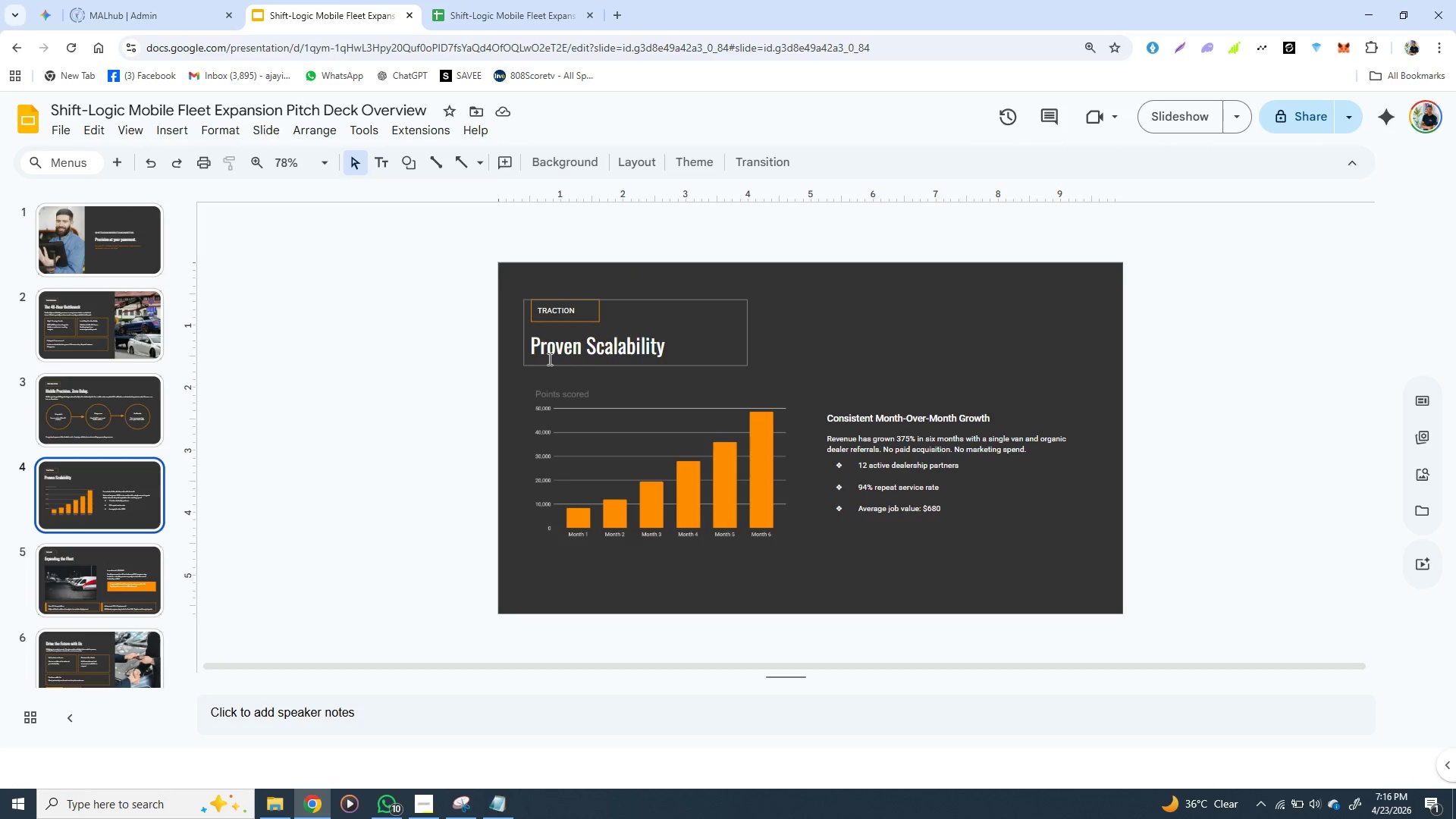 
left_click([528, 362])
 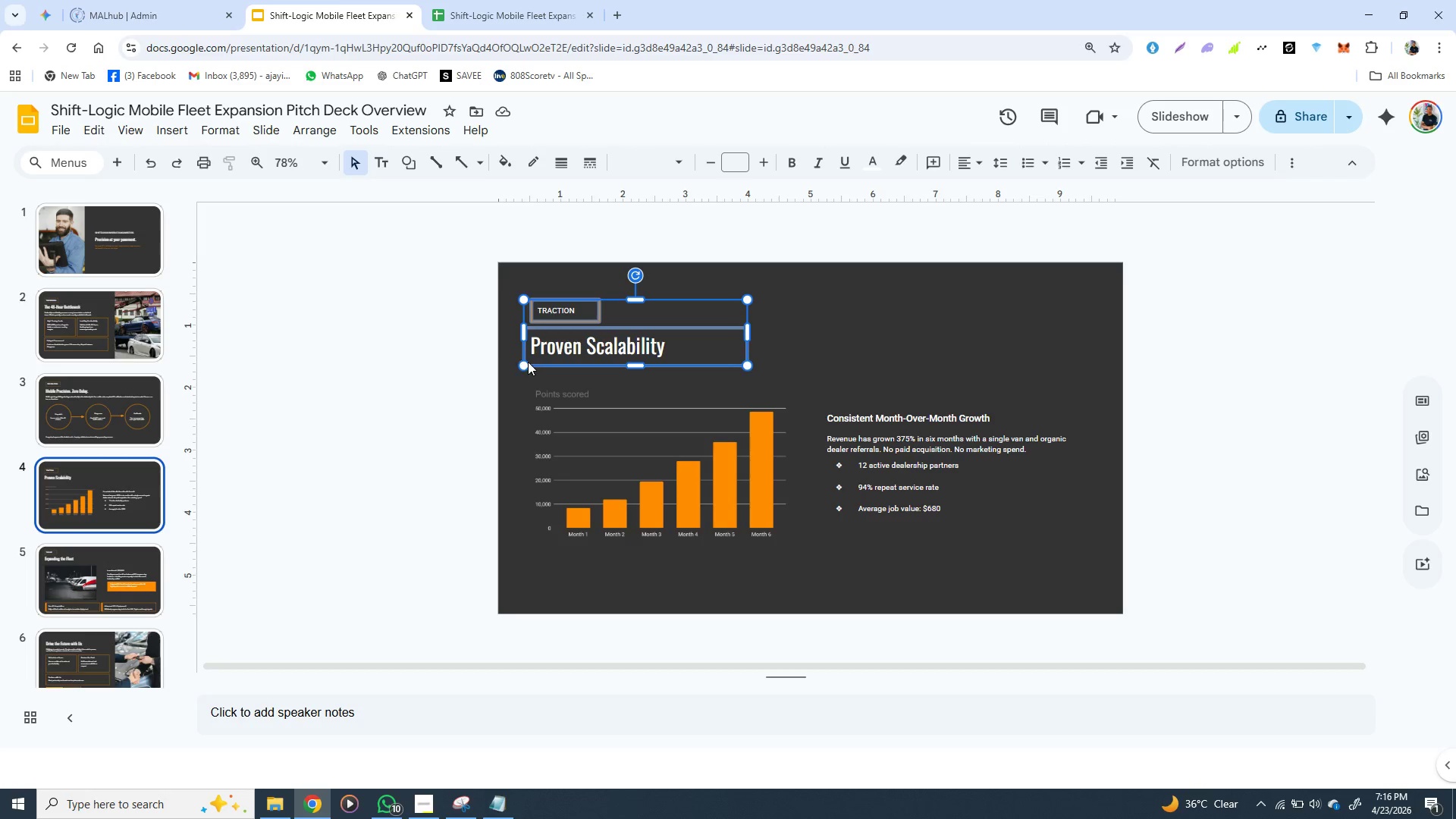 
hold_key(key=ShiftLeft, duration=1.5)
left_click([531, 417])
 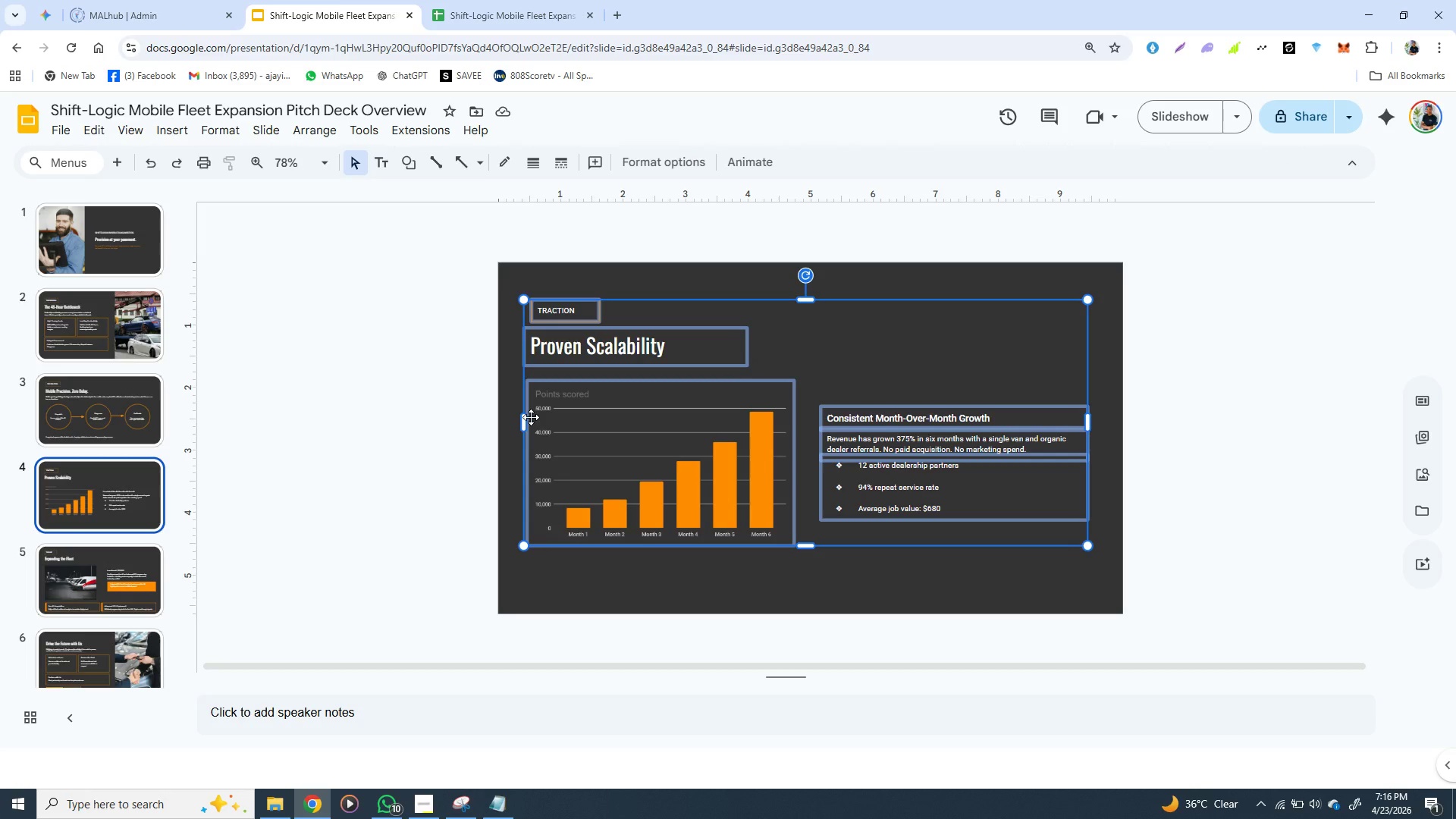 
hold_key(key=ShiftLeft, duration=1.52)
 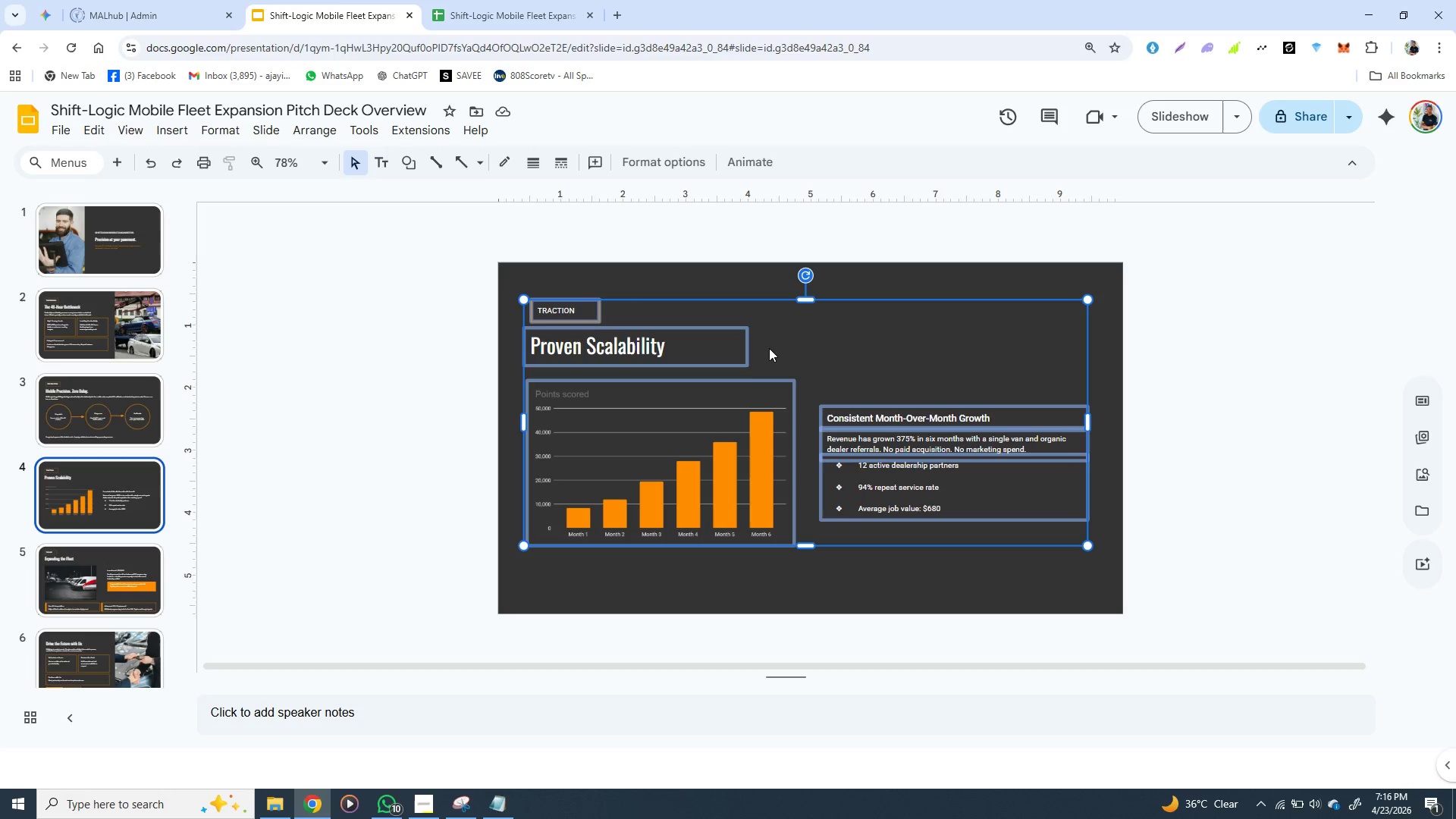 
left_click_drag(start_coordinate=[738, 343], to_coordinate=[738, 359])
 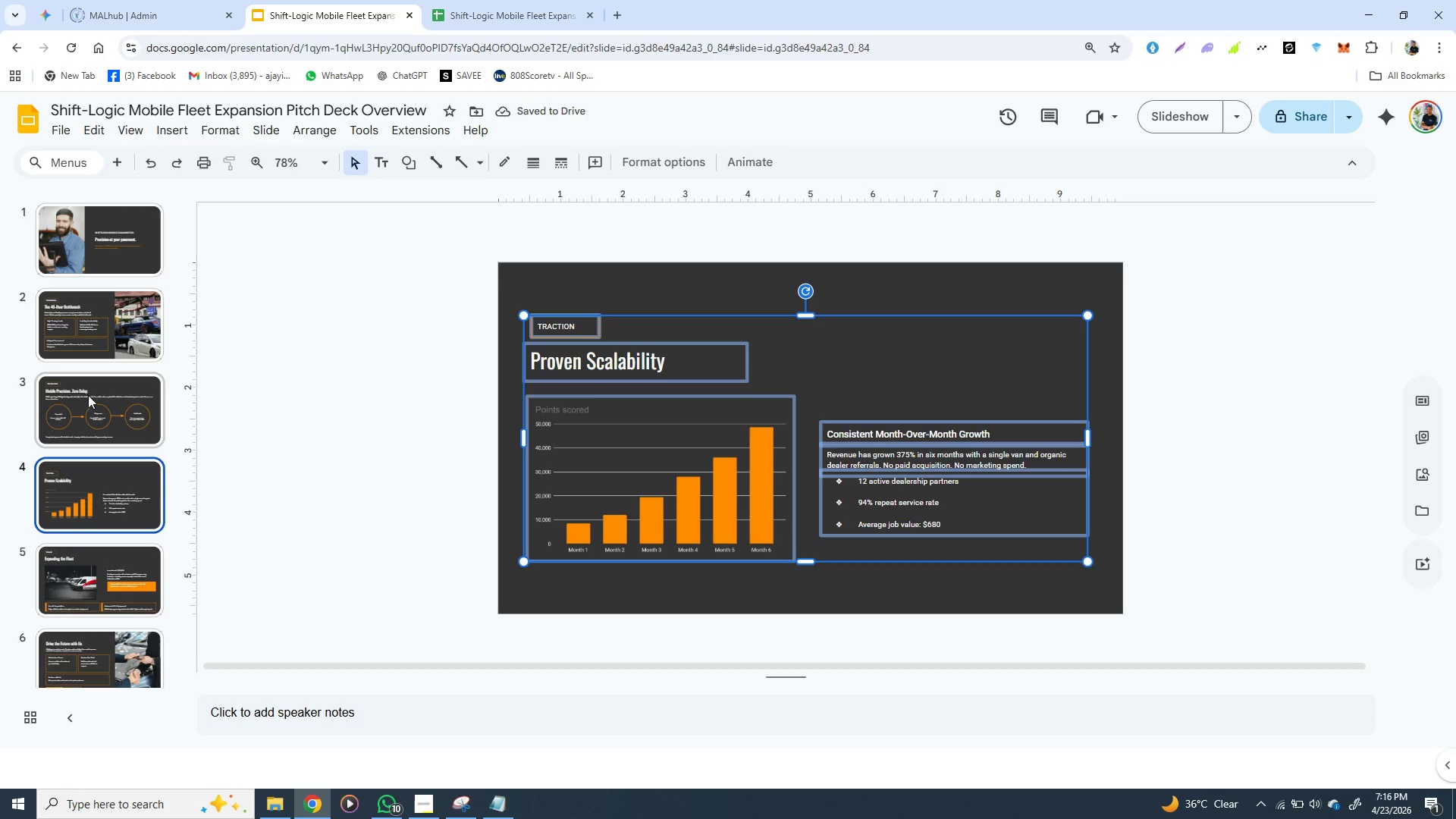 
left_click([121, 246])
 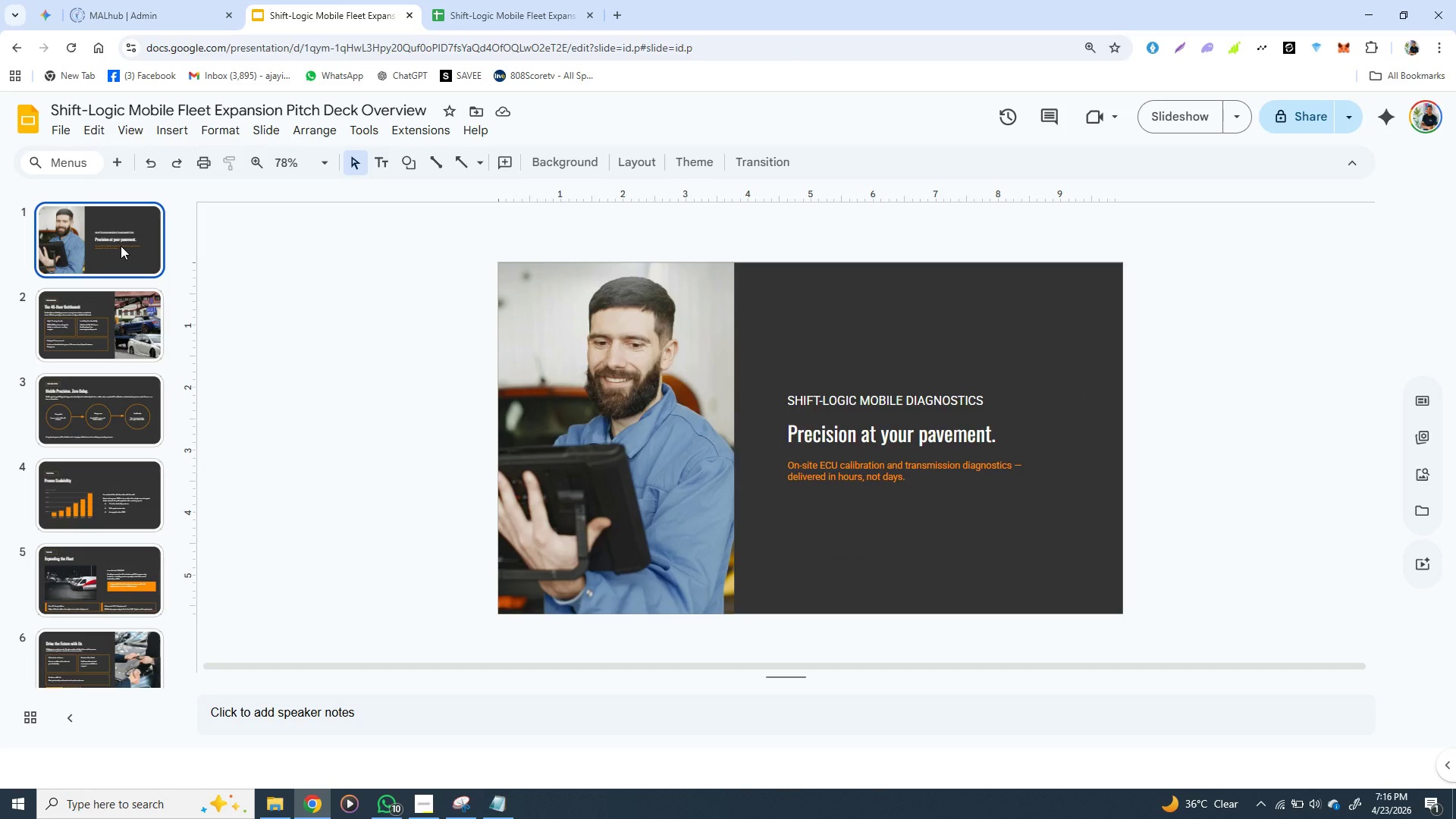 
wait(10.06)
 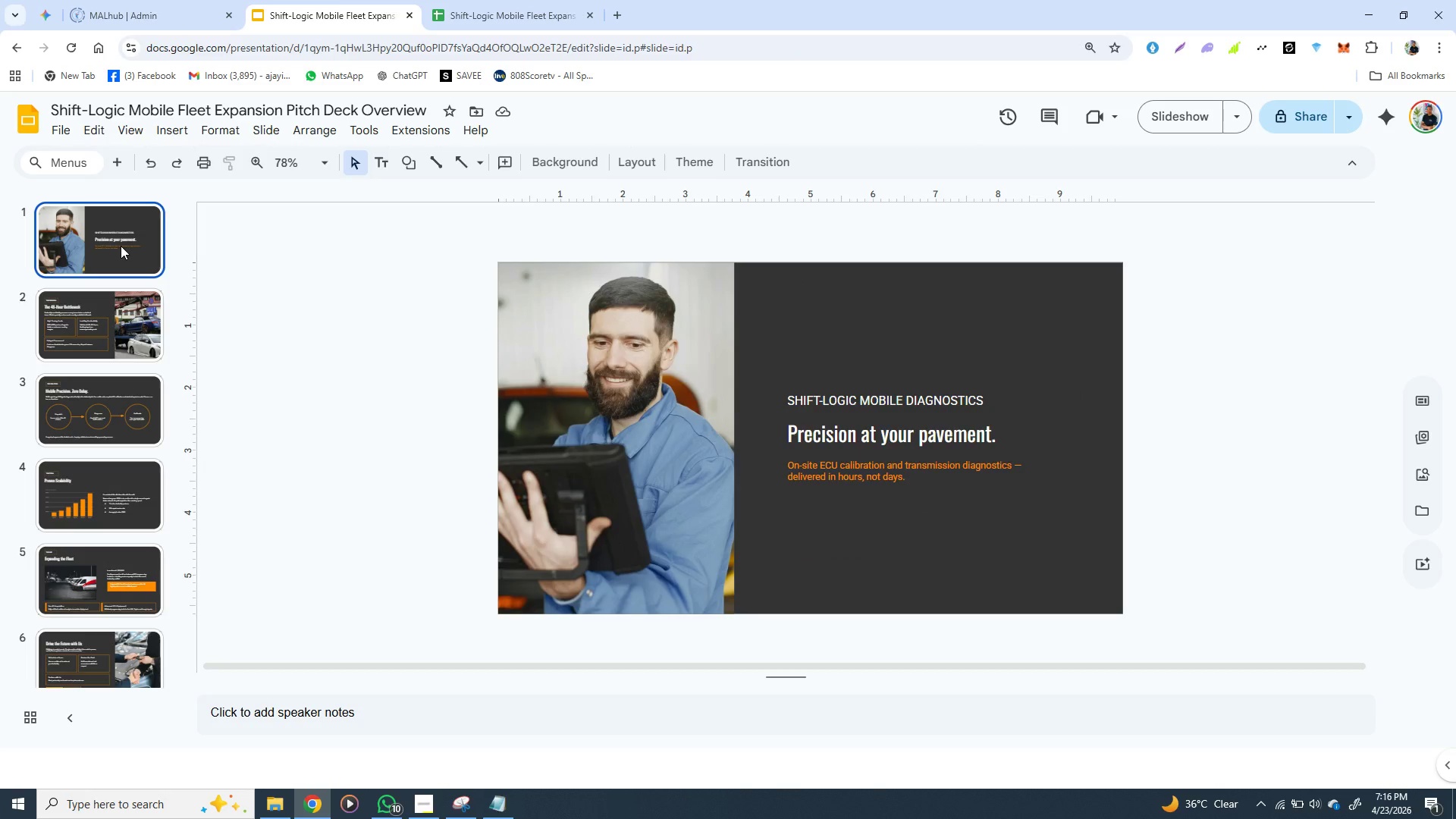 
left_click([68, 332])
 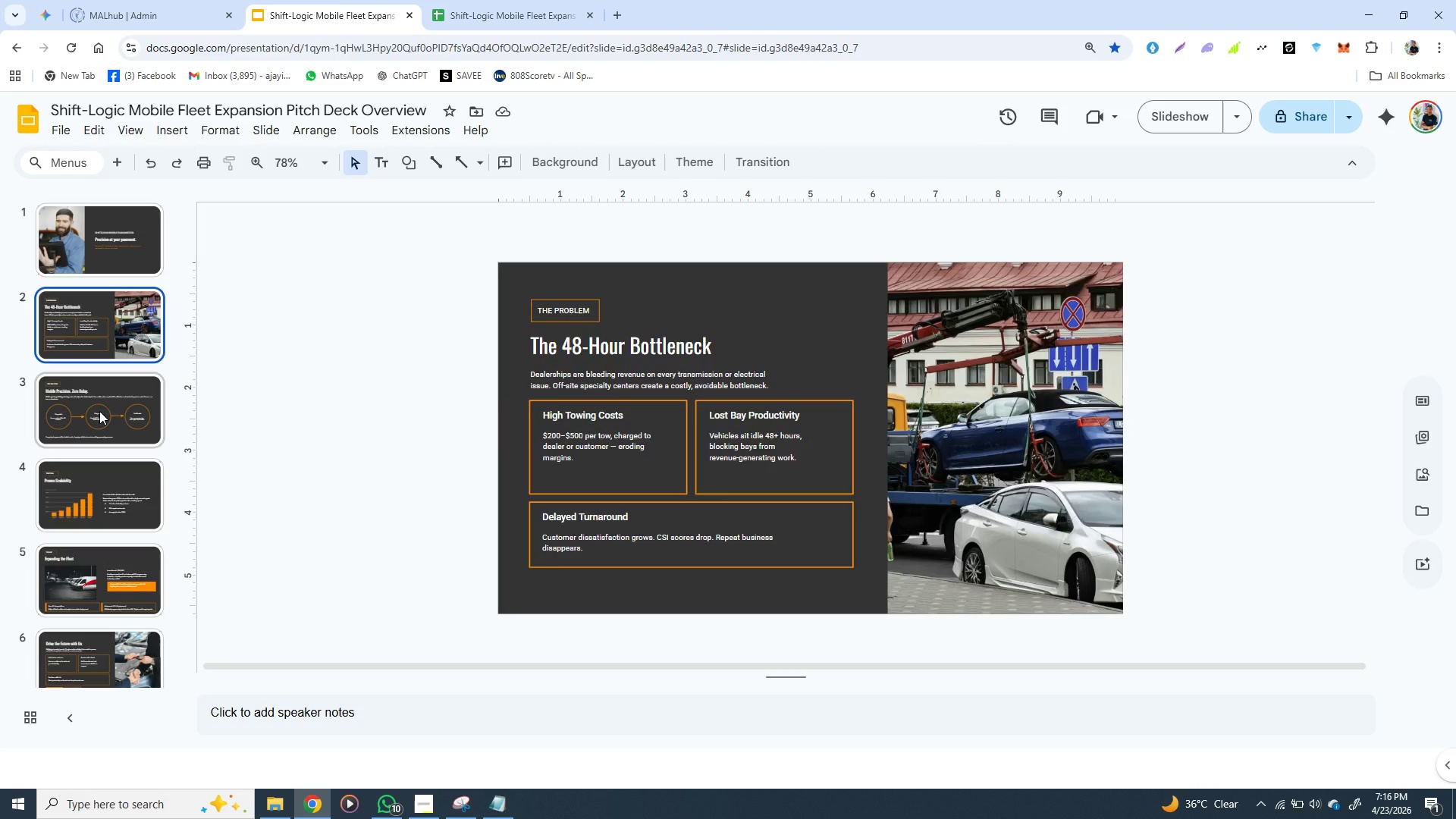 
left_click([99, 411])
 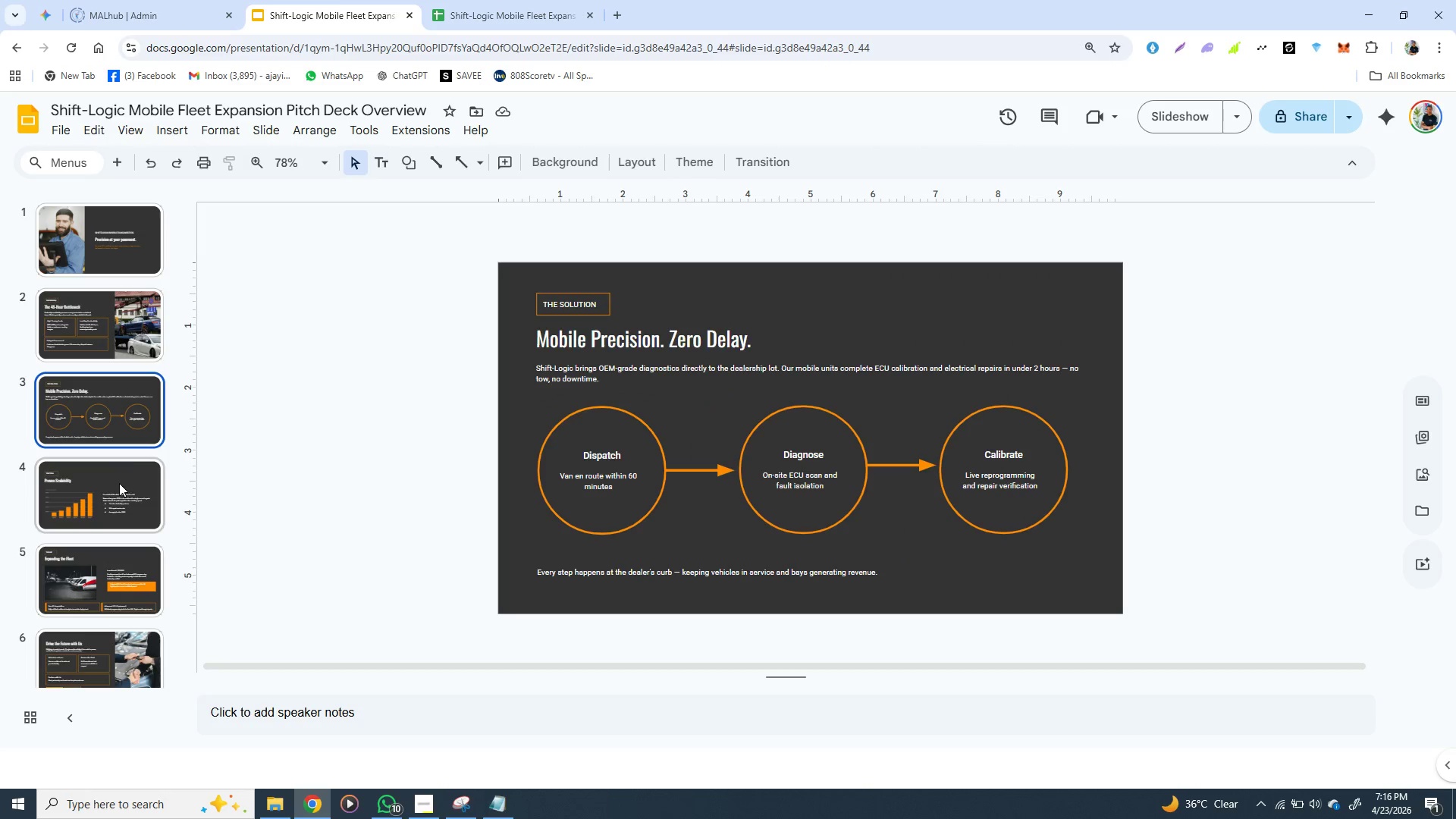 
left_click([121, 504])
 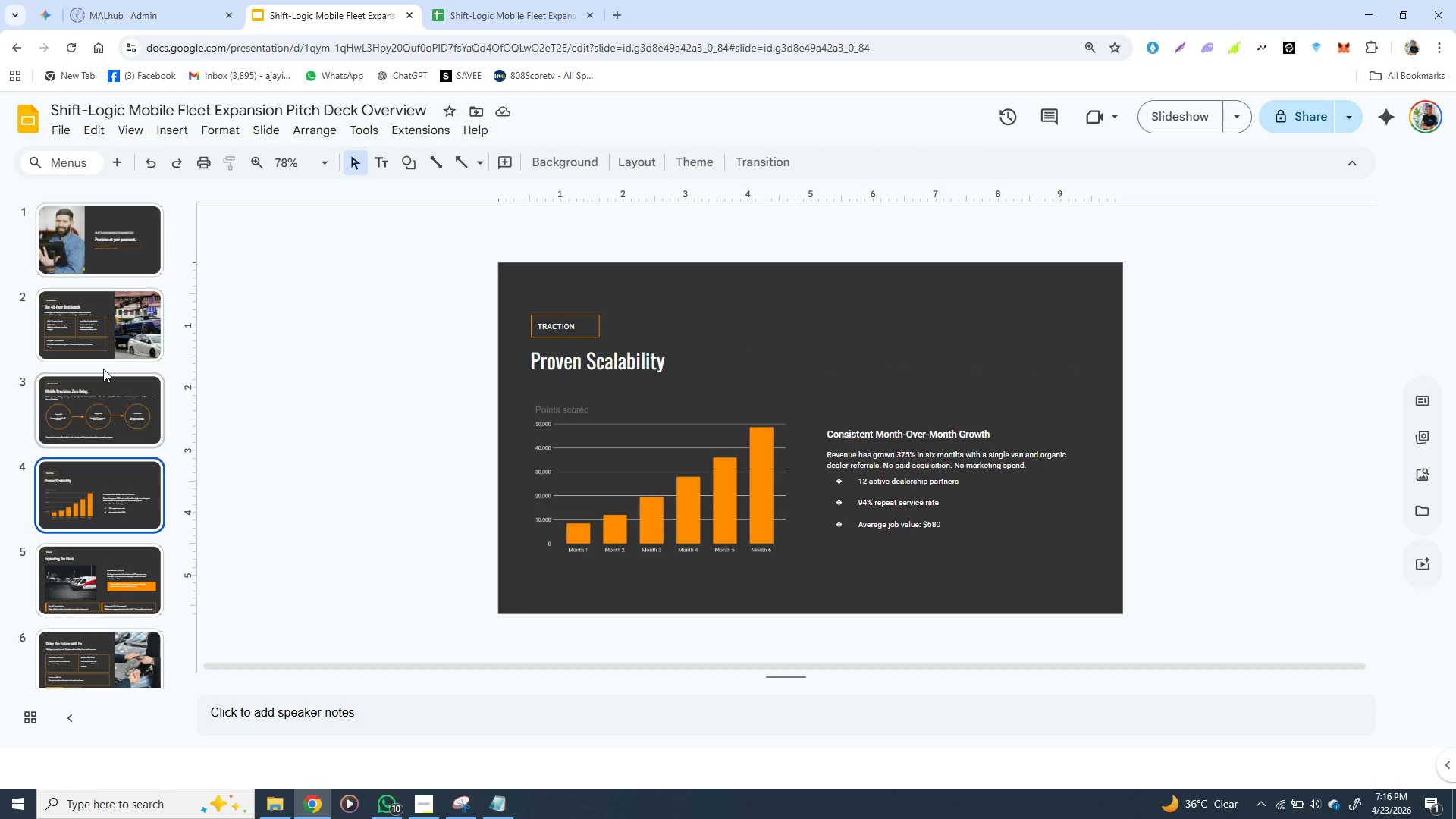 
left_click([103, 337])
 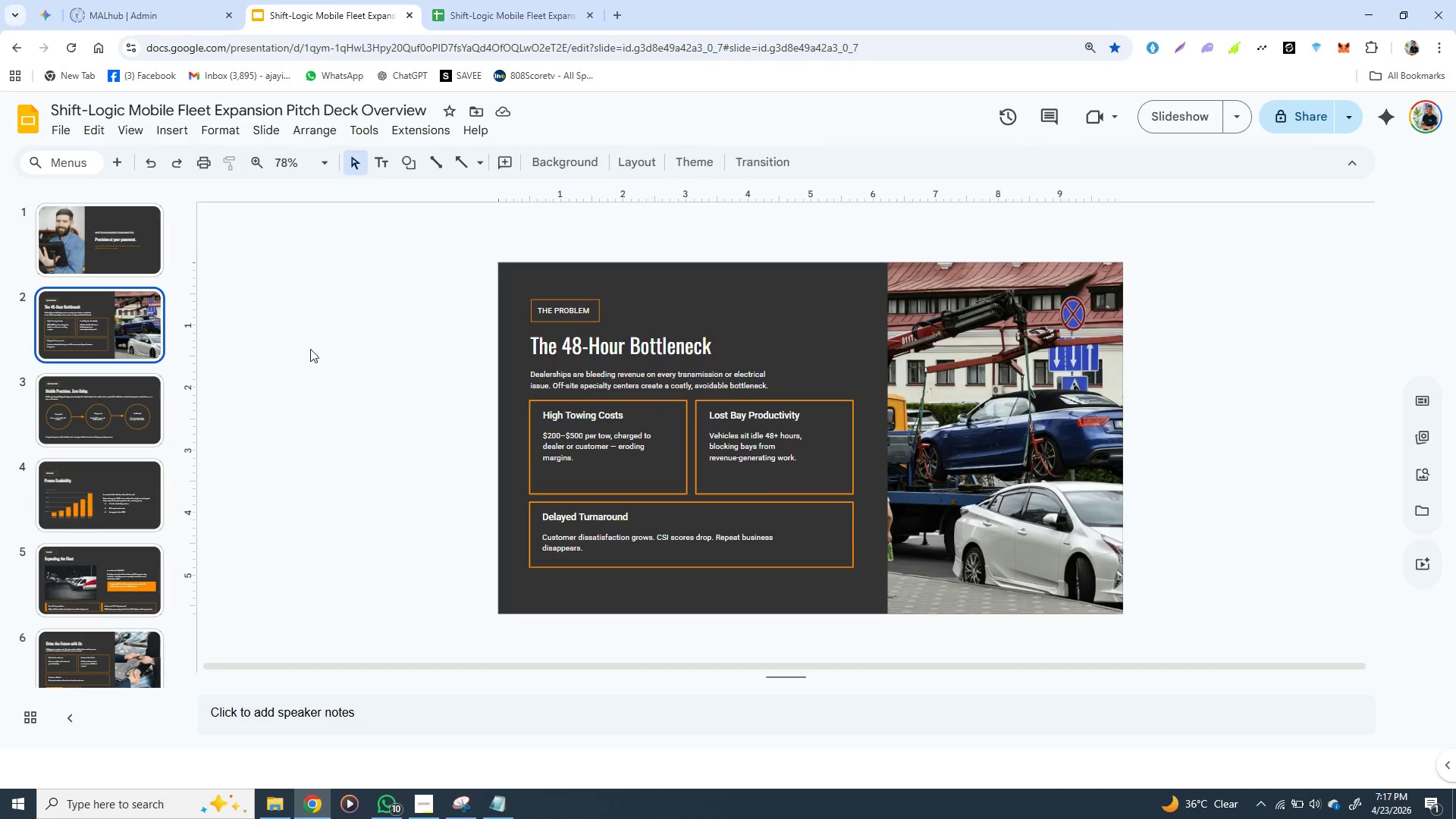 
wait(5.91)
 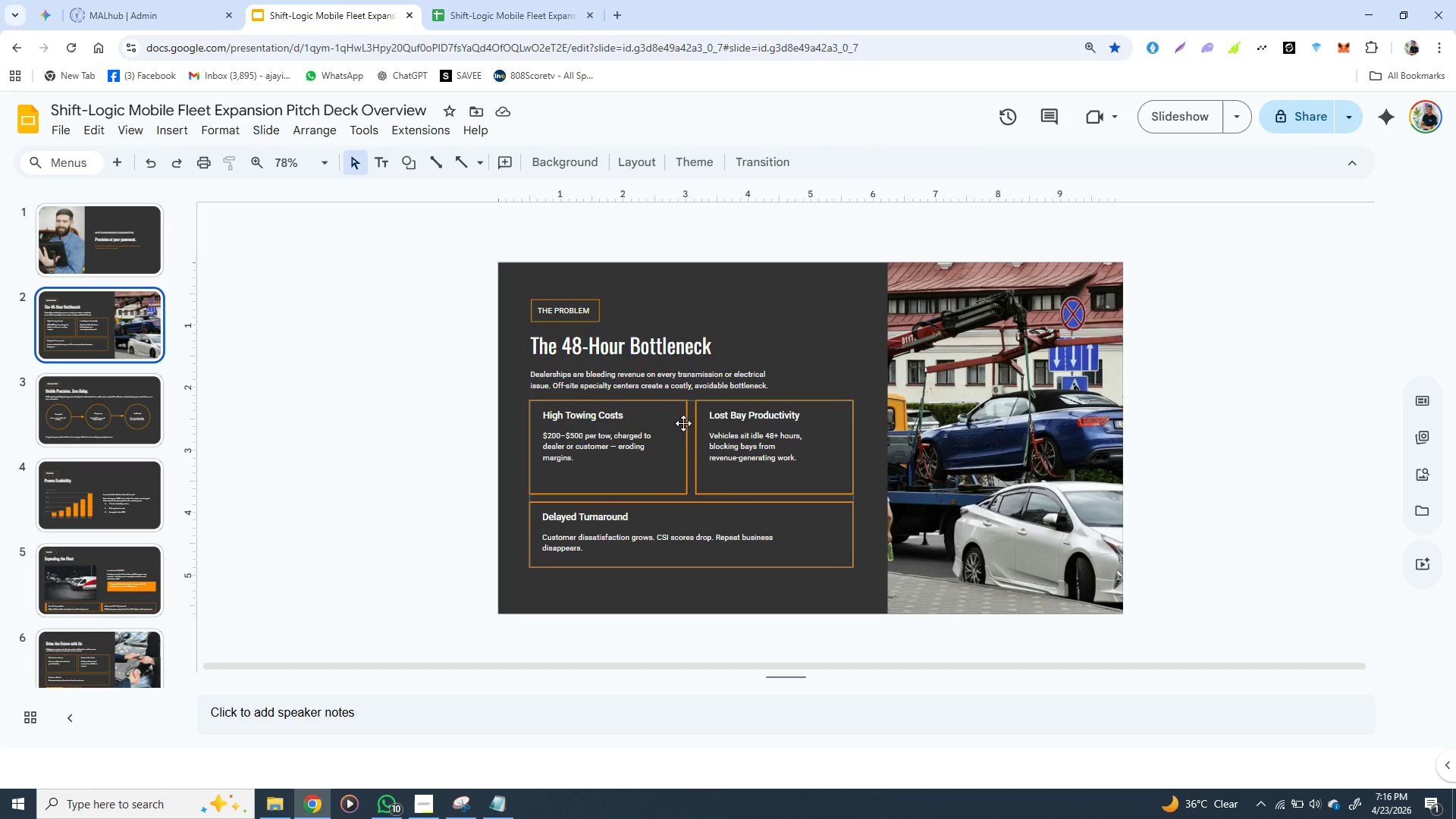 
left_click([523, 315])
 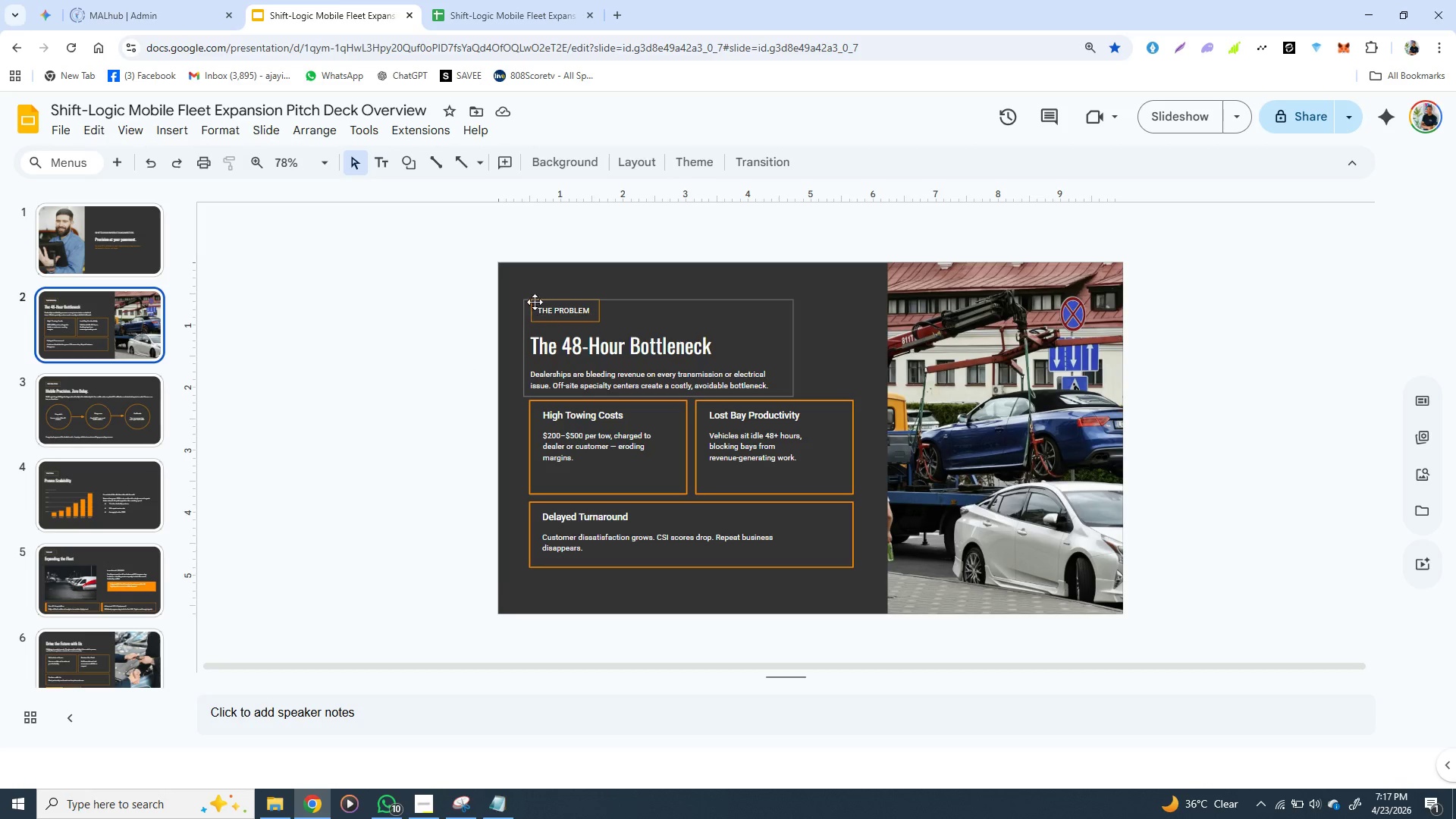 
left_click([535, 296])
 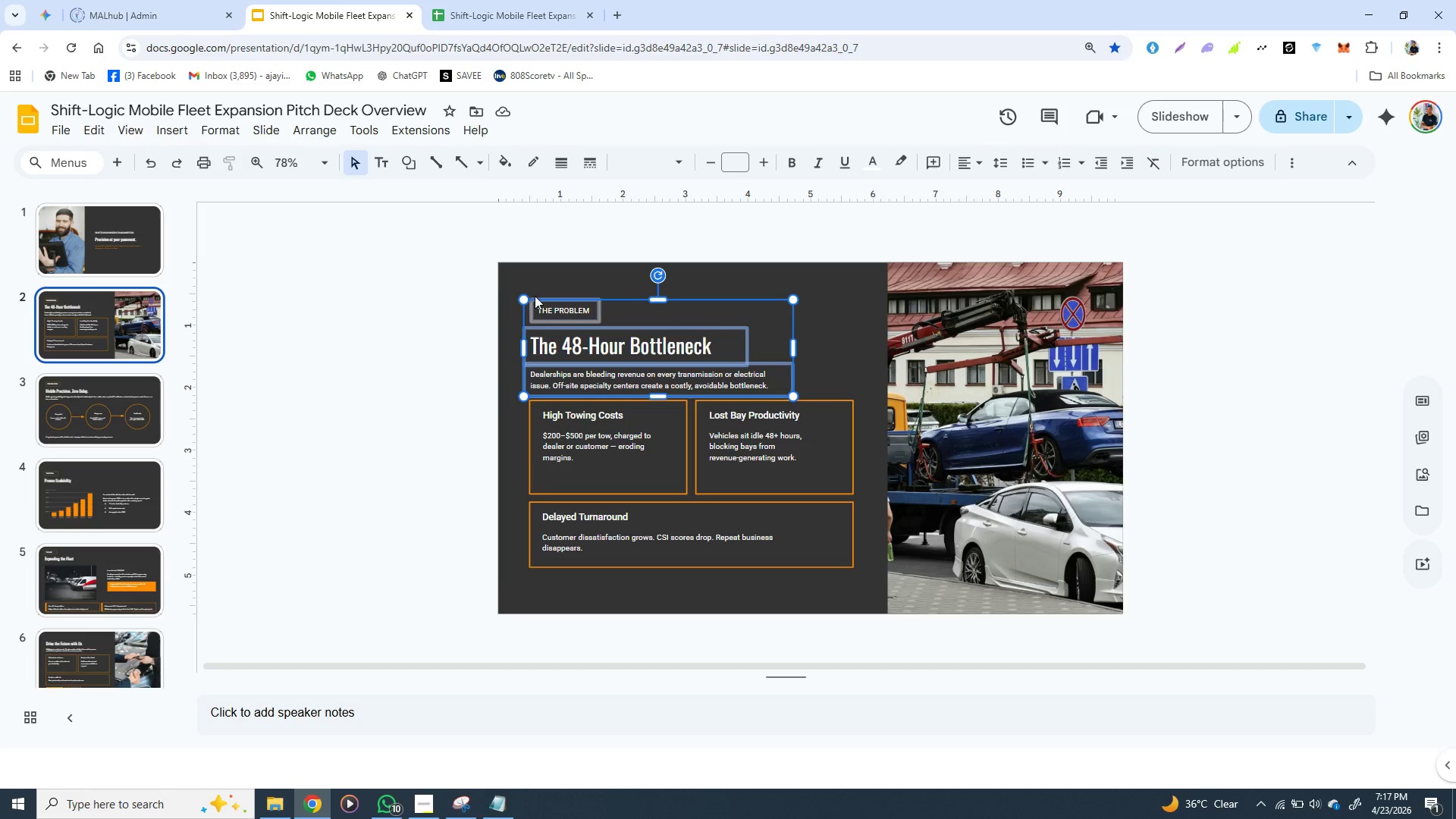 
hold_key(key=ShiftLeft, duration=1.5)
left_click([534, 419])
 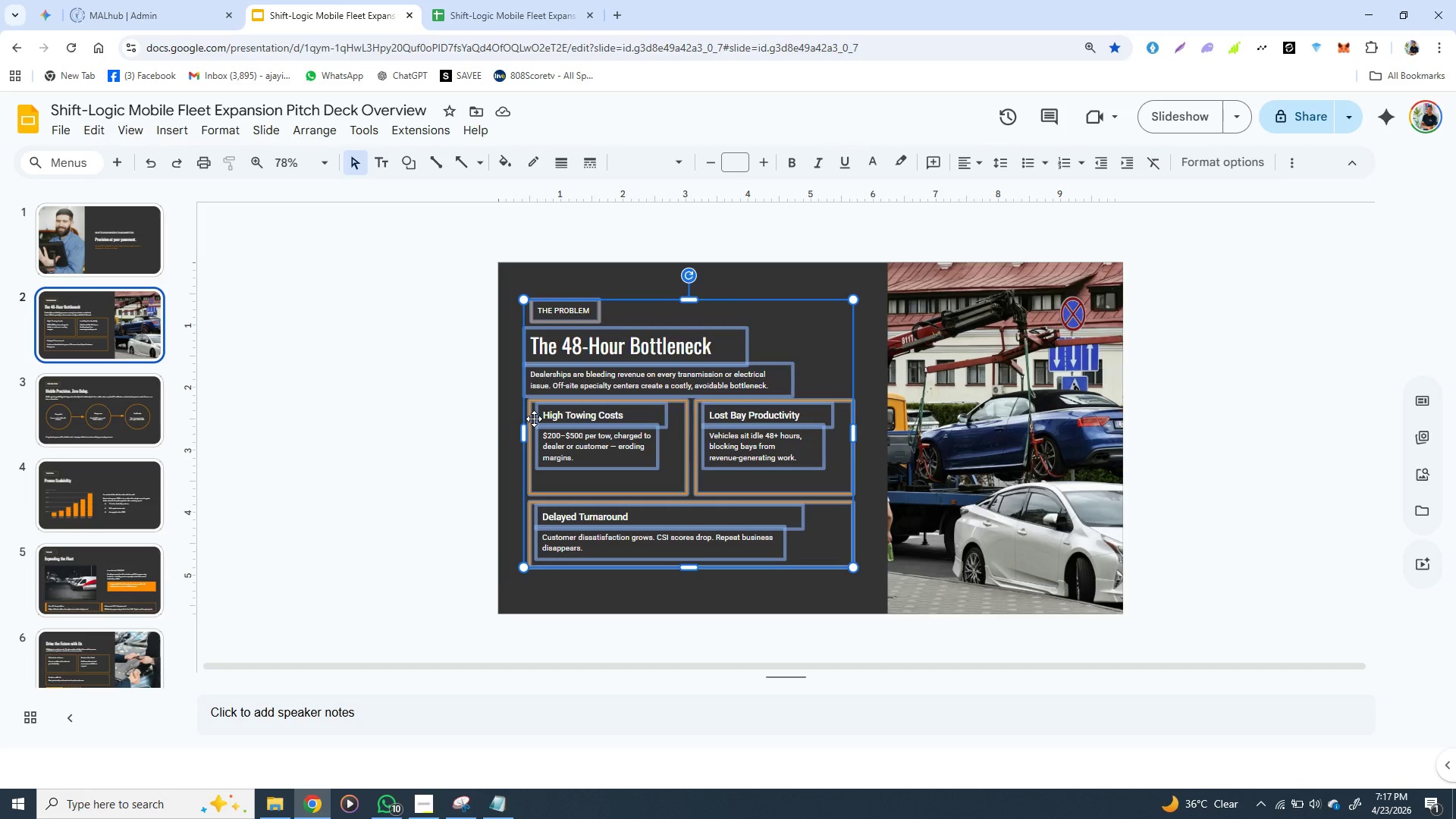 
hold_key(key=ShiftLeft, duration=1.33)
 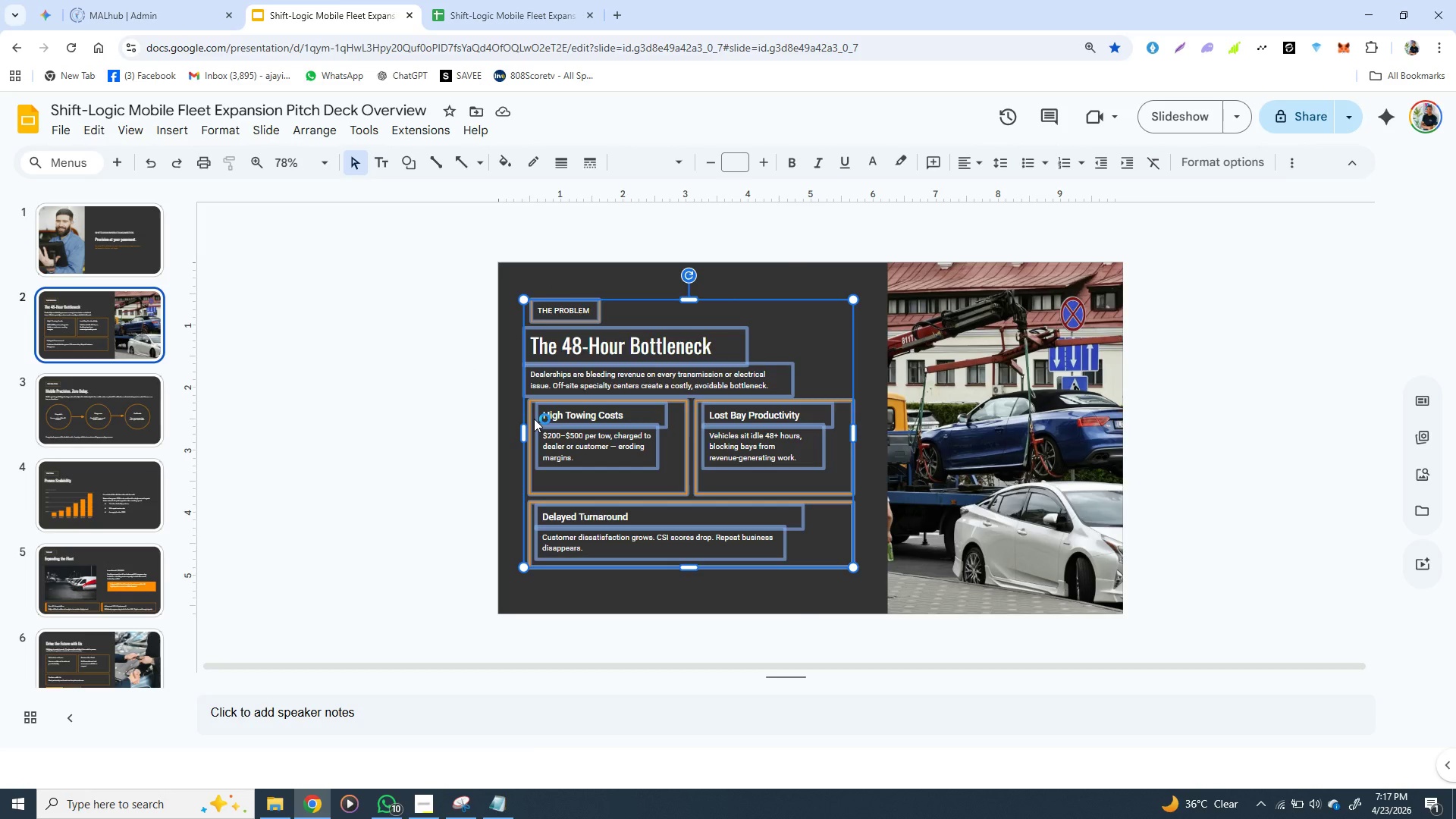 
right_click([534, 419])
 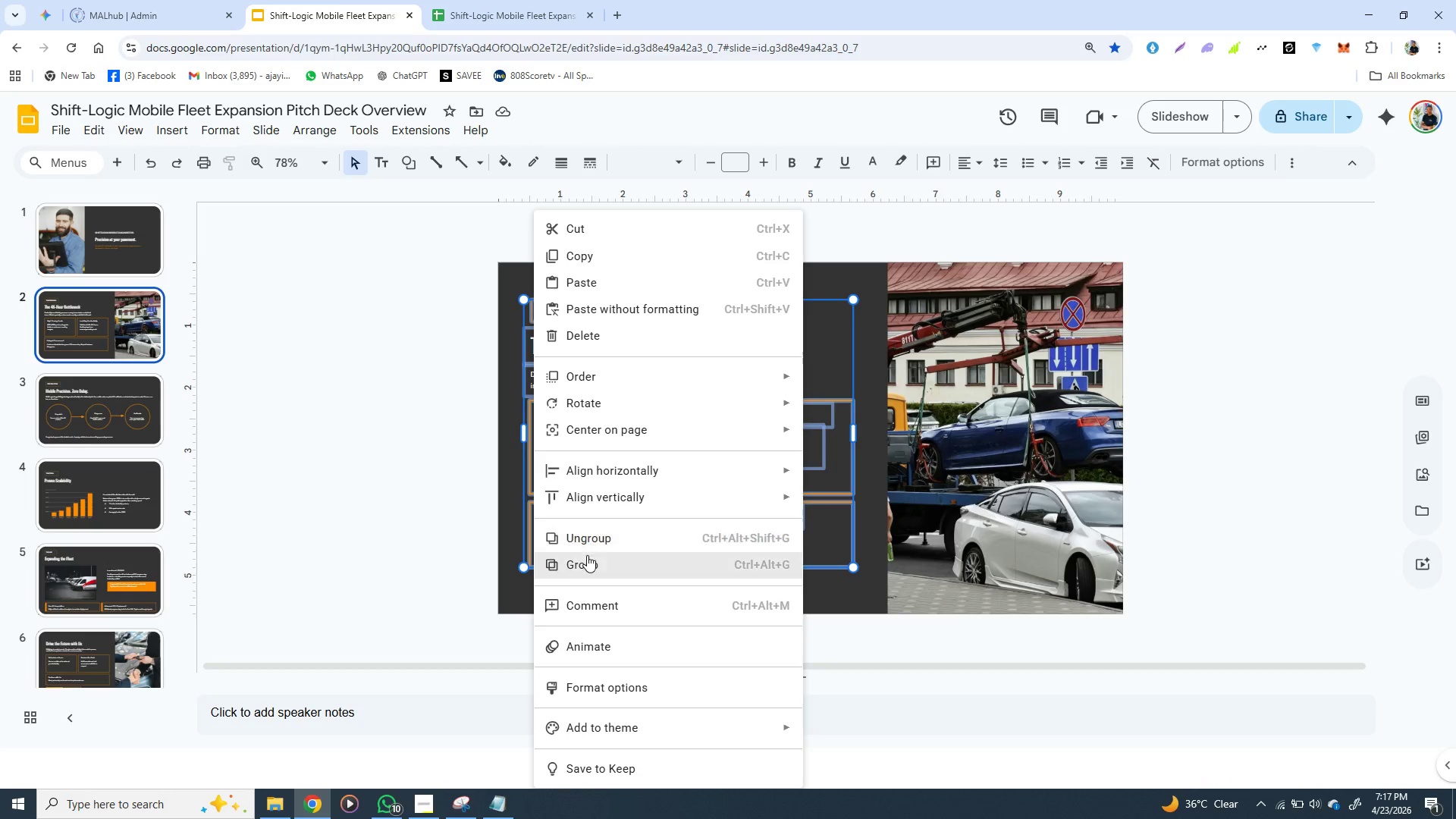 
left_click([586, 557])
 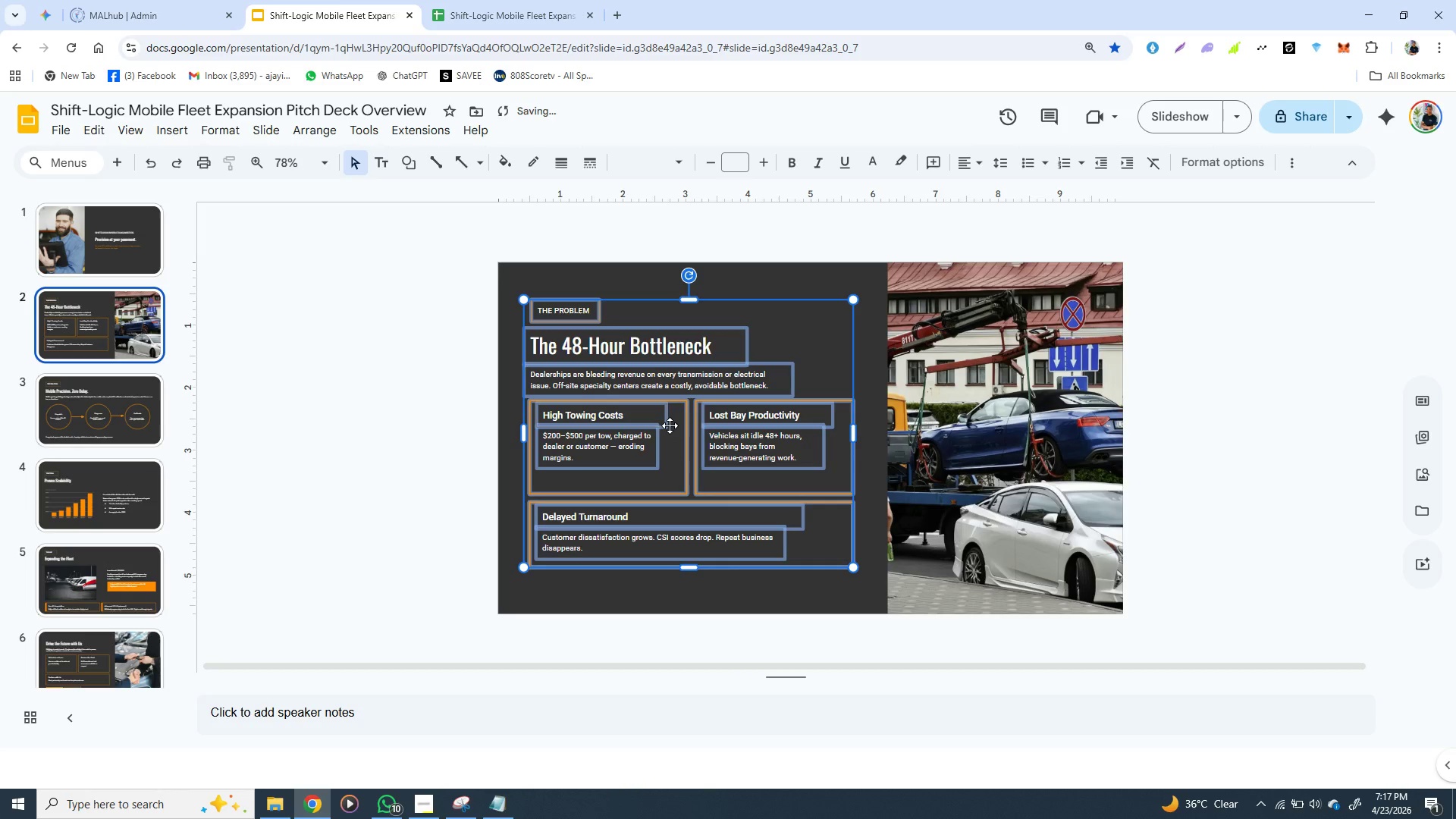 
left_click([446, 379])
 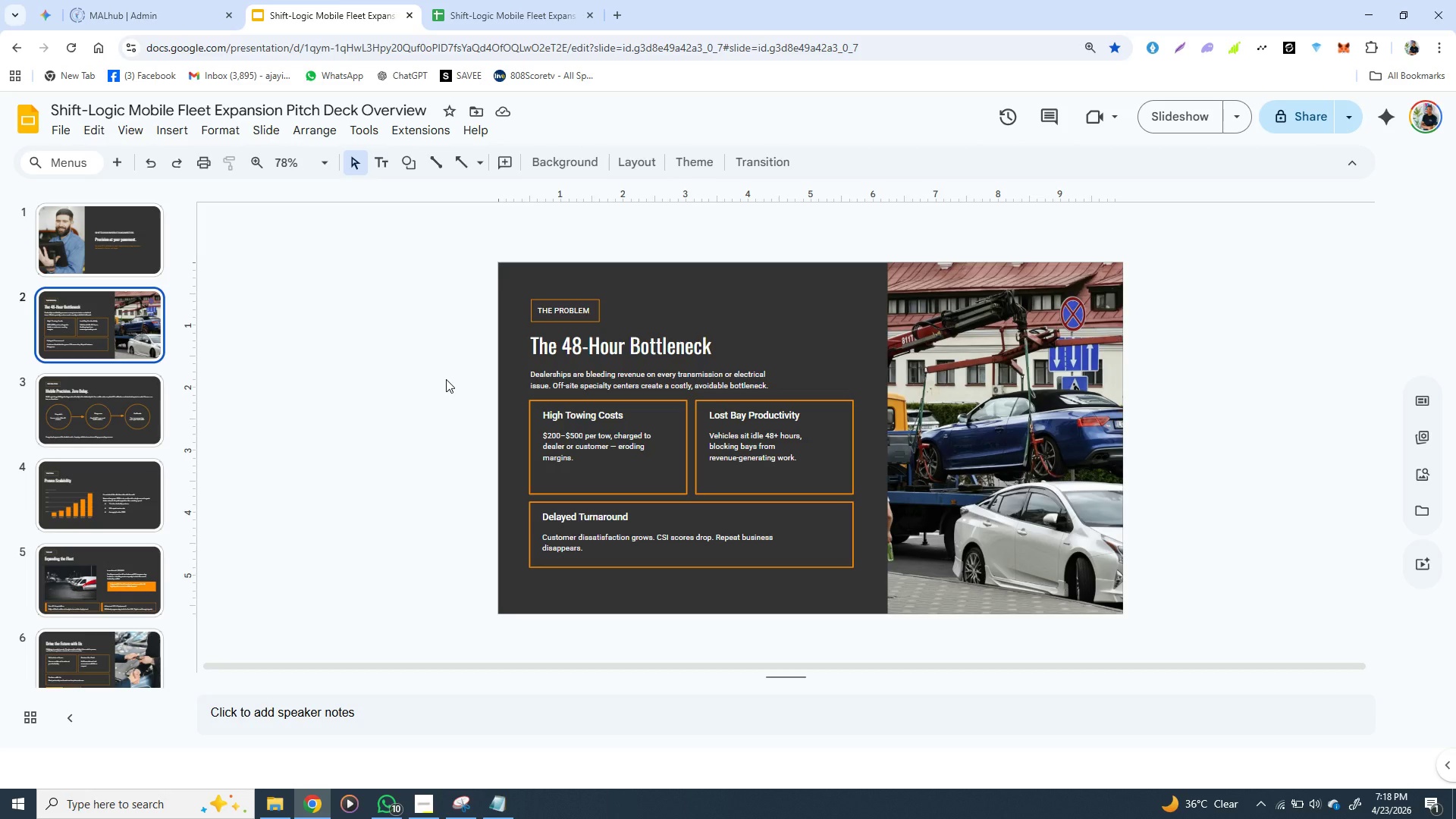 
wait(67.66)
 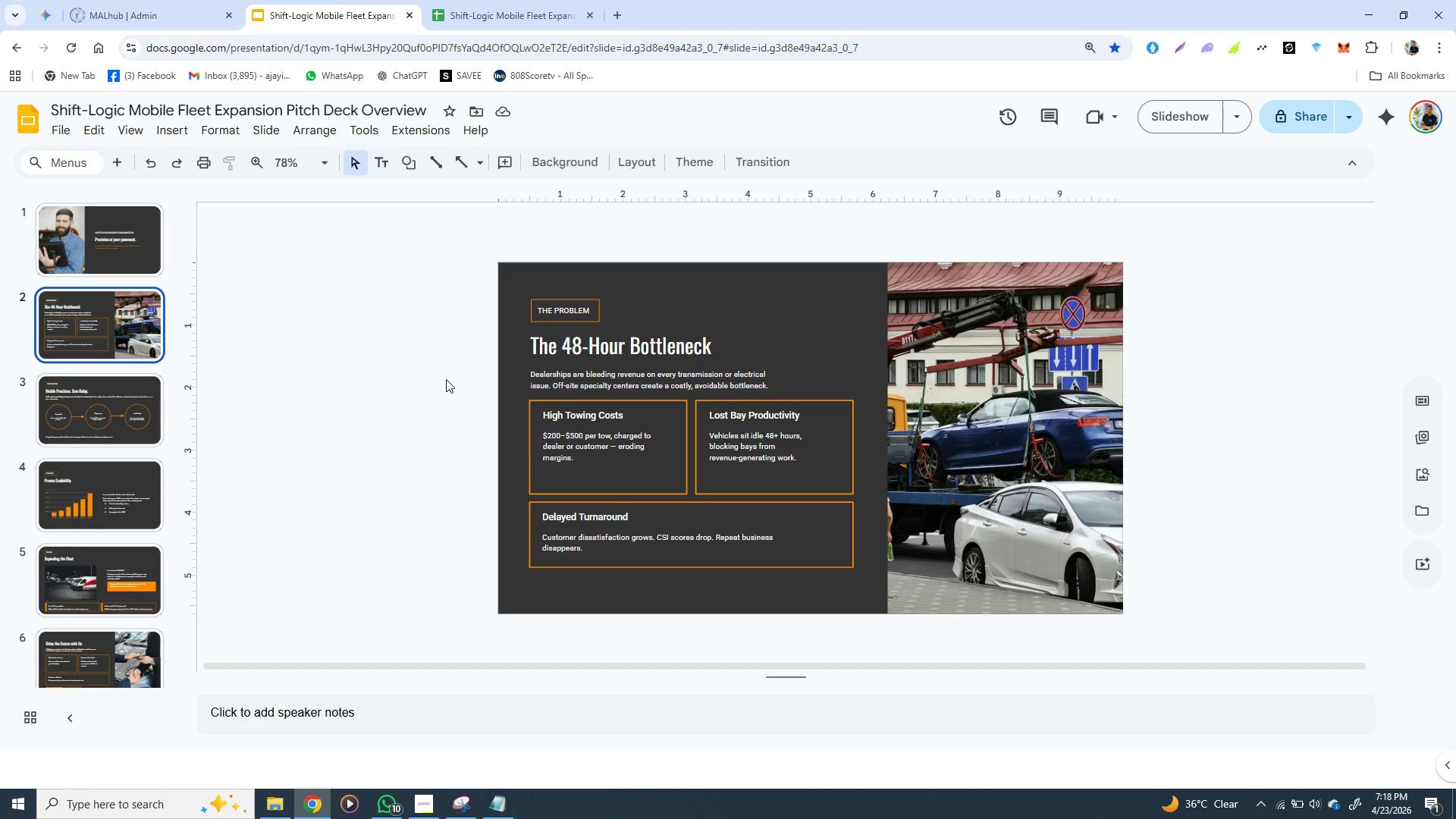 
left_click([633, 370])
 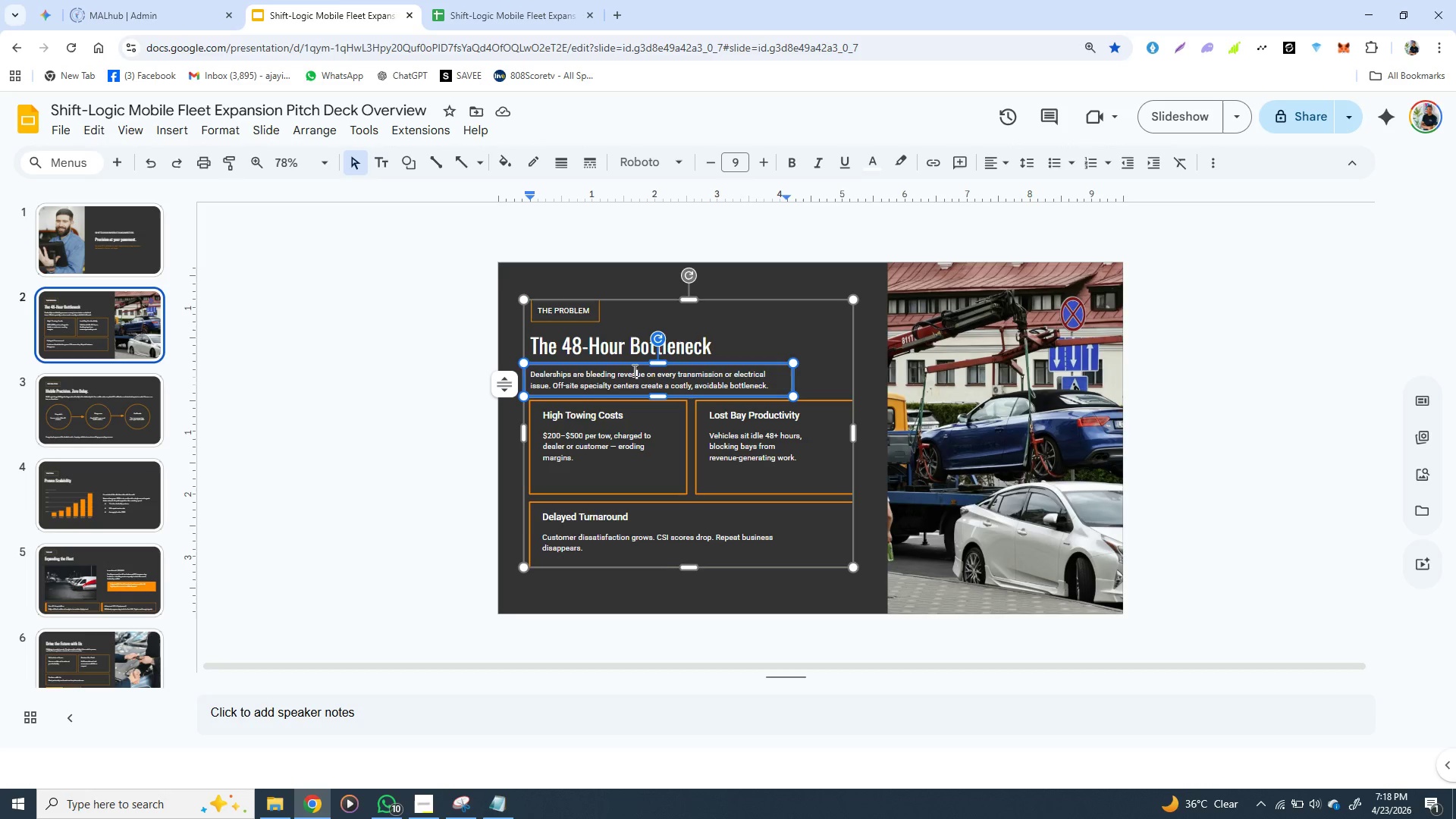 
wait(27.06)
 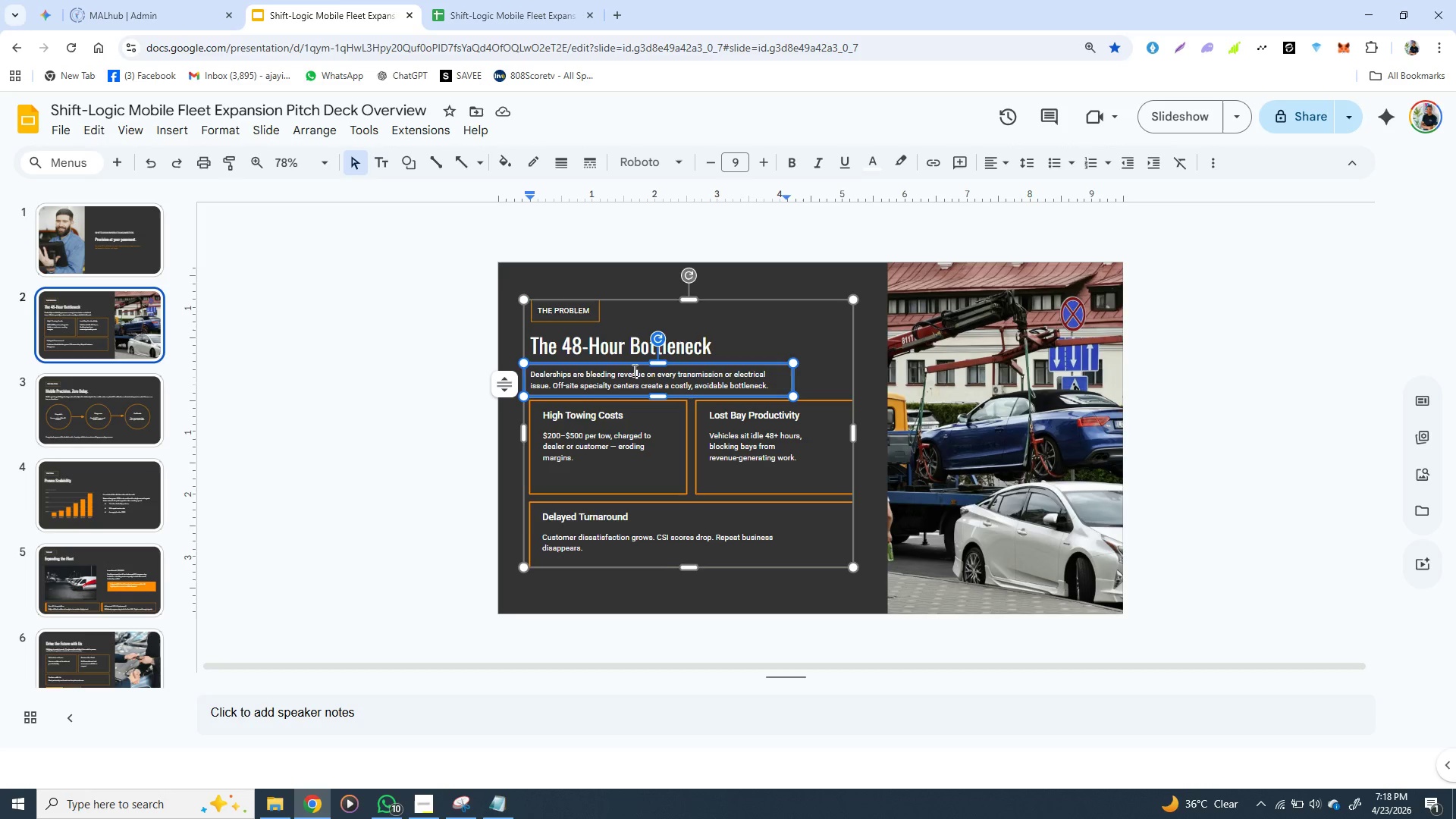 
left_click([713, 381])
 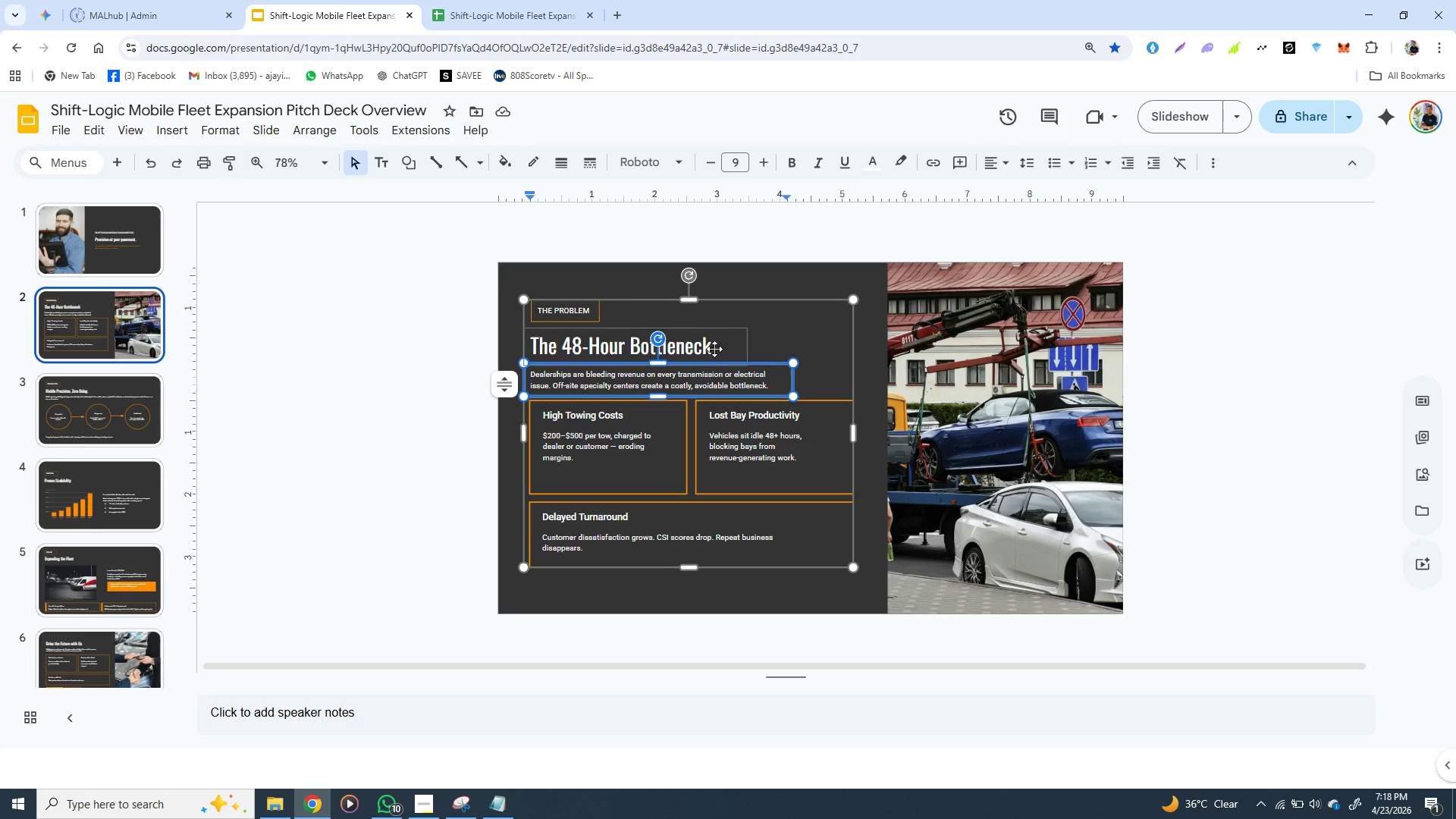 
left_click([871, 459])
 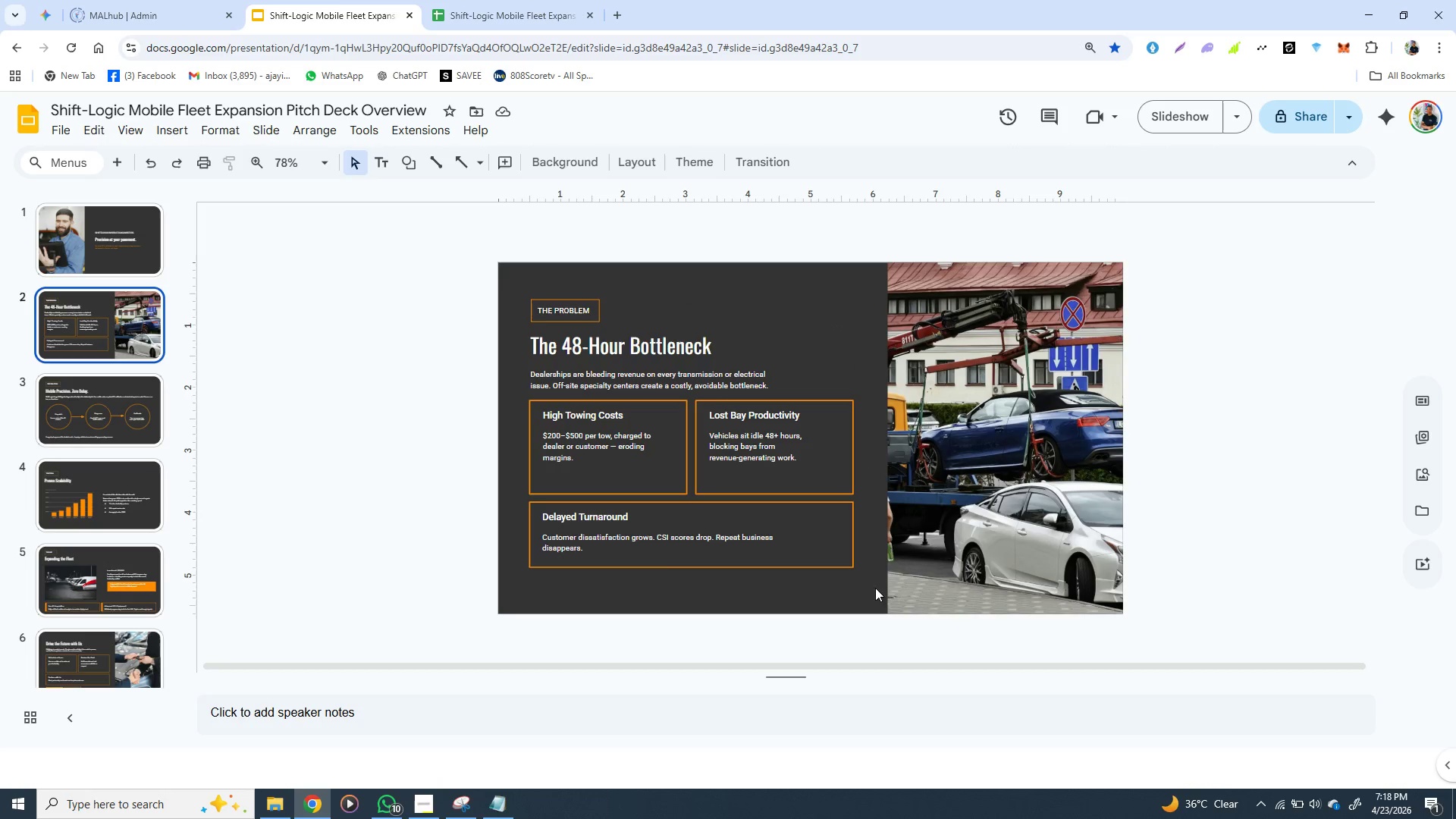 
left_click([963, 509])
 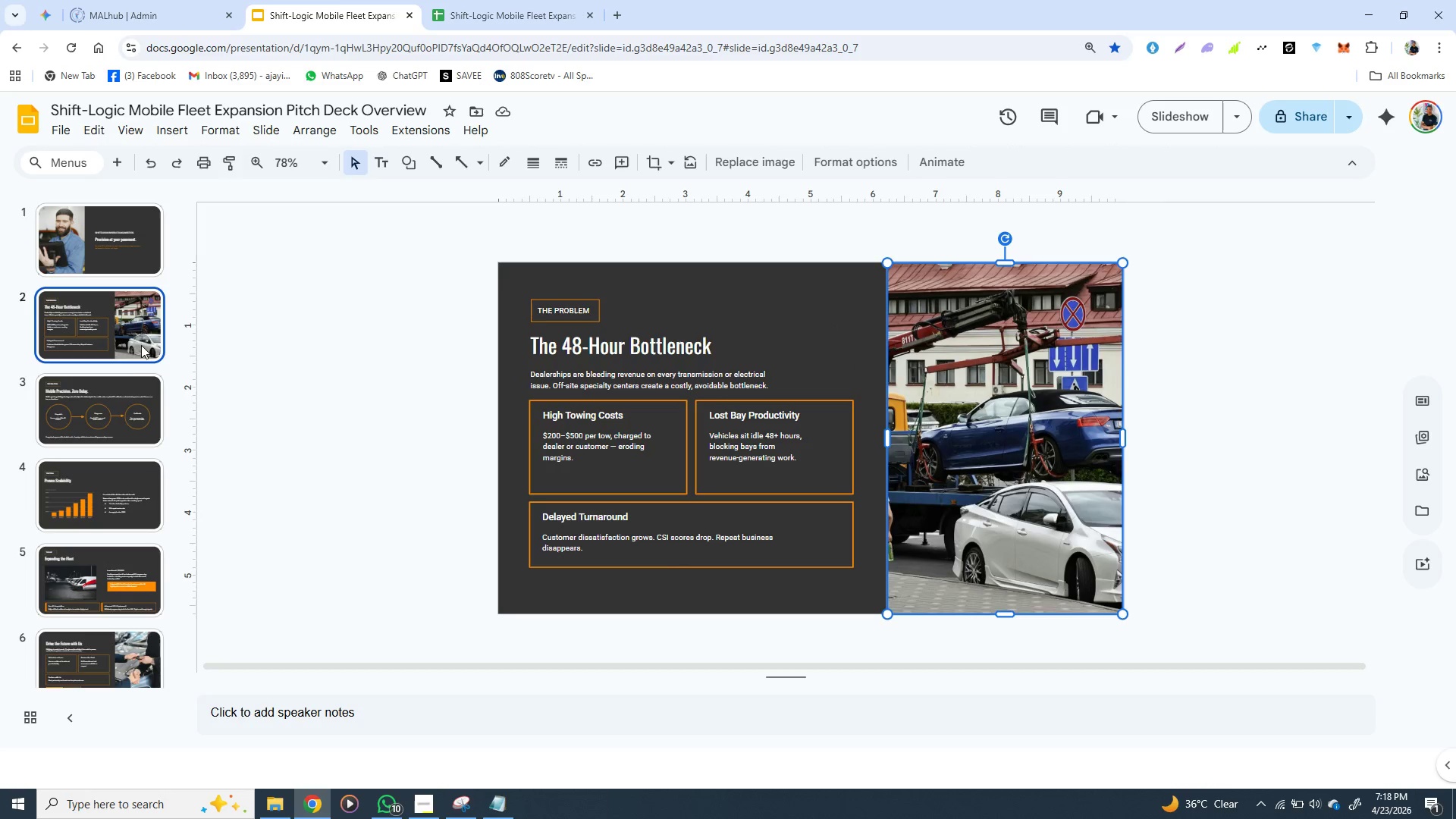 
left_click([110, 427])
 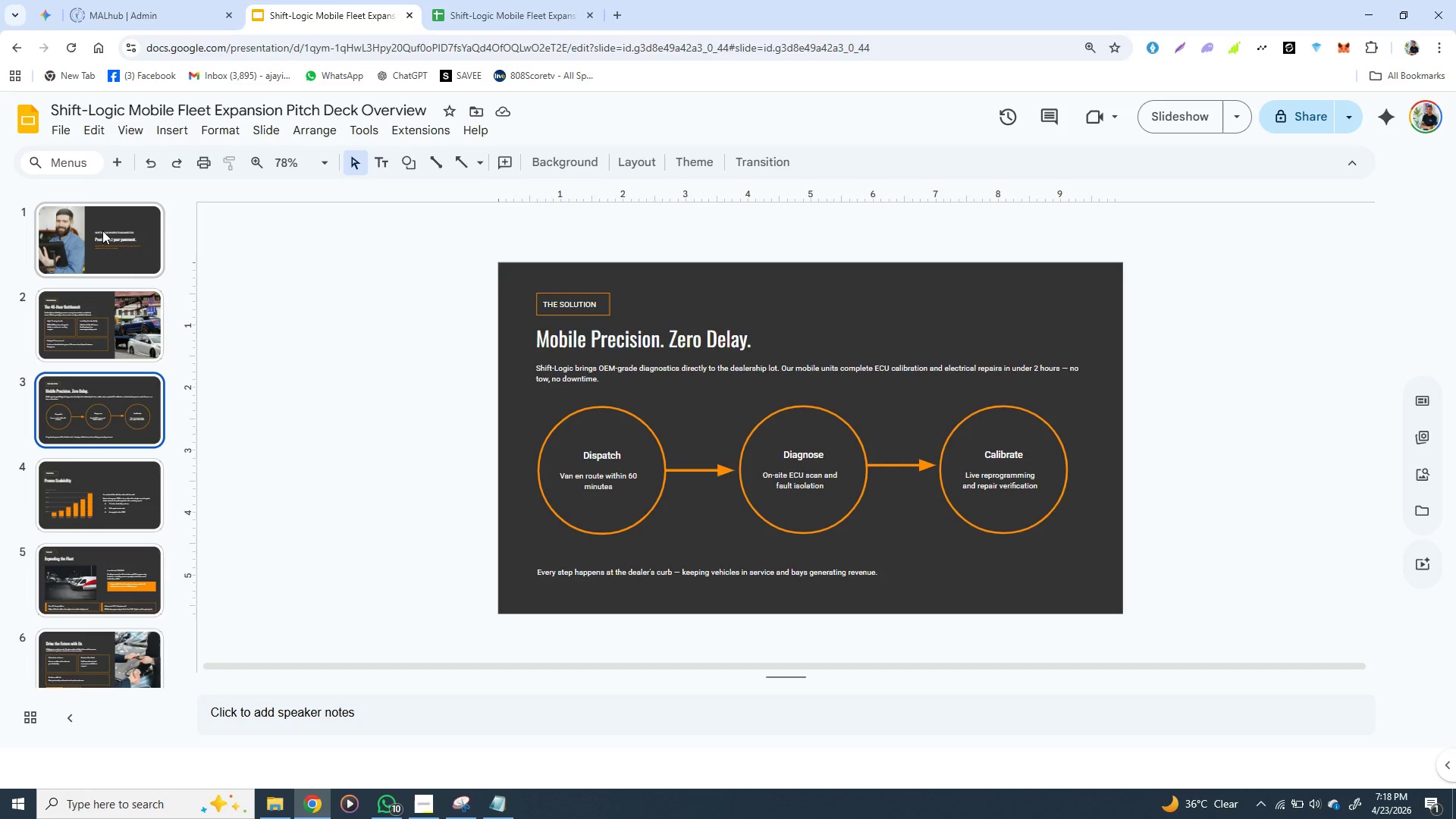 
left_click([102, 238])
 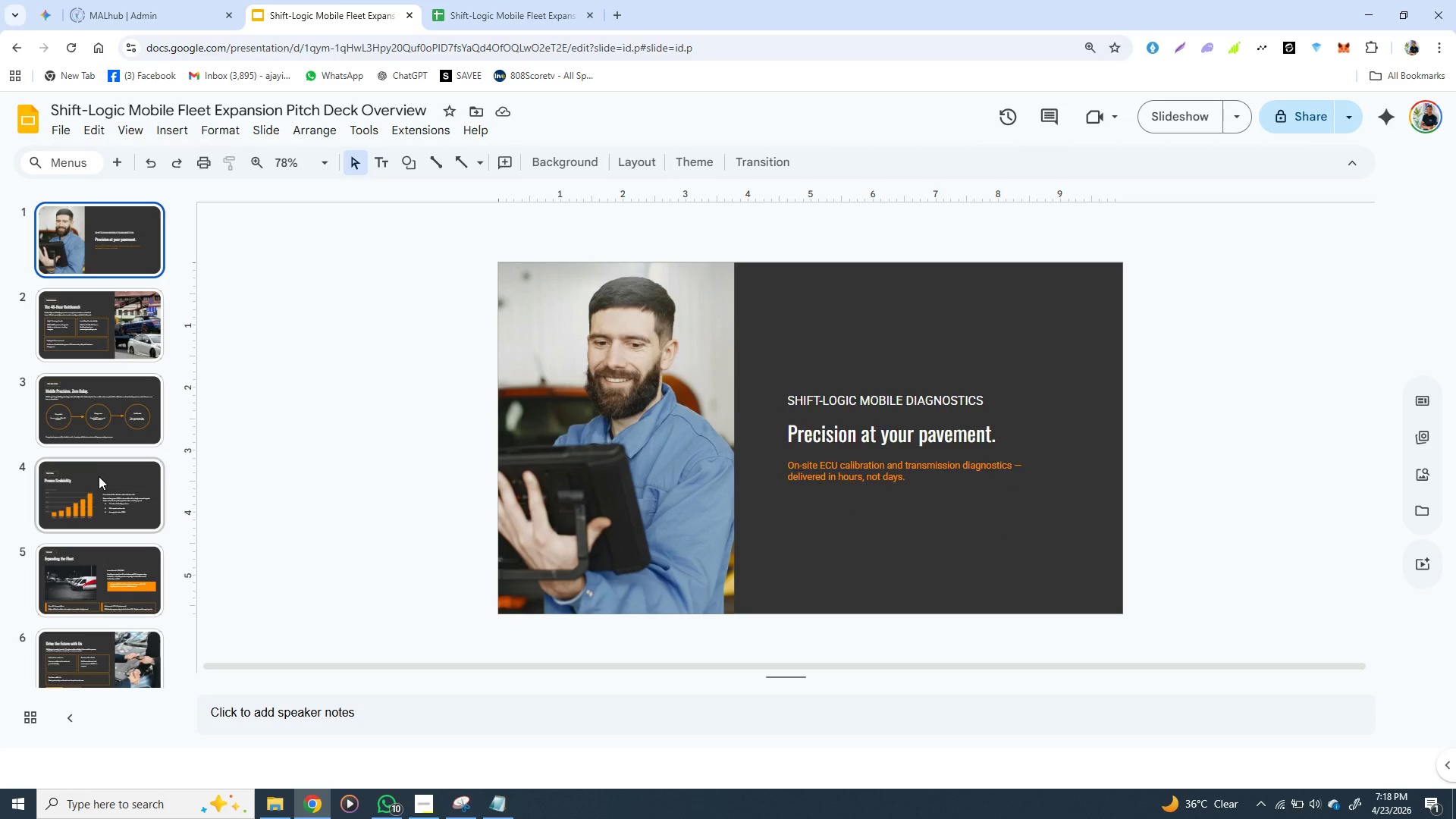 
left_click([99, 476])
 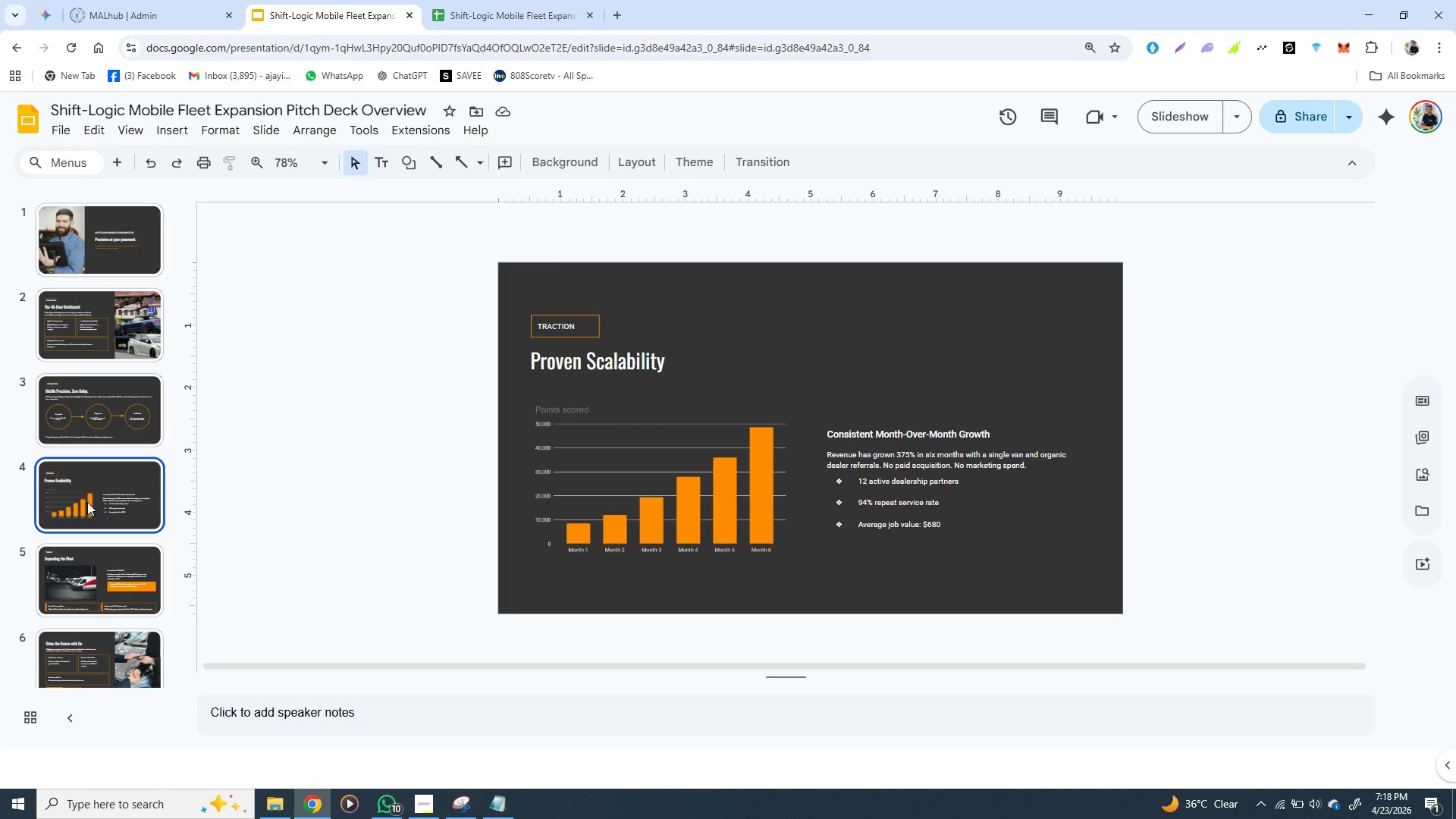 
left_click([98, 563])
 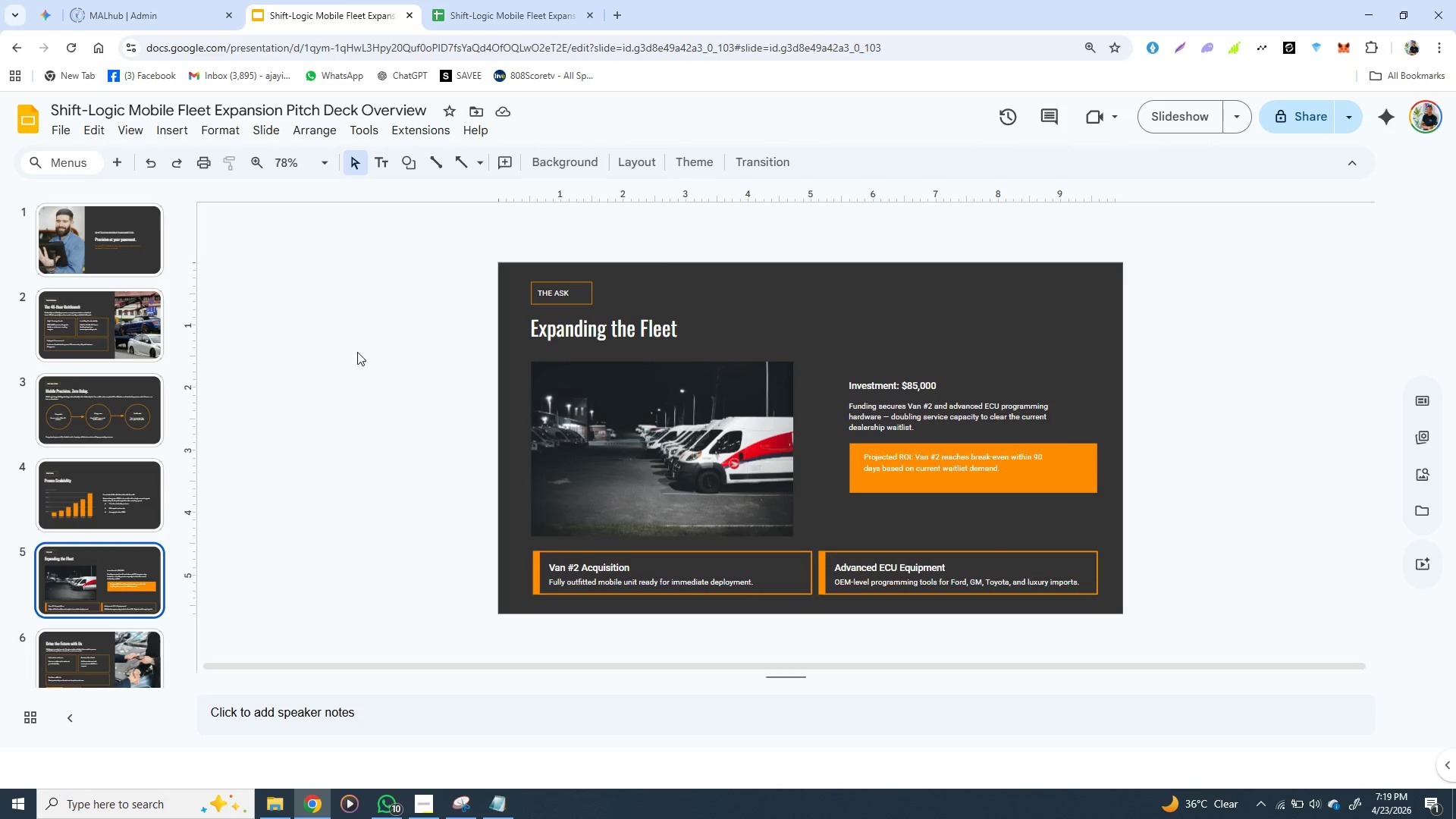 
left_click([357, 351])
 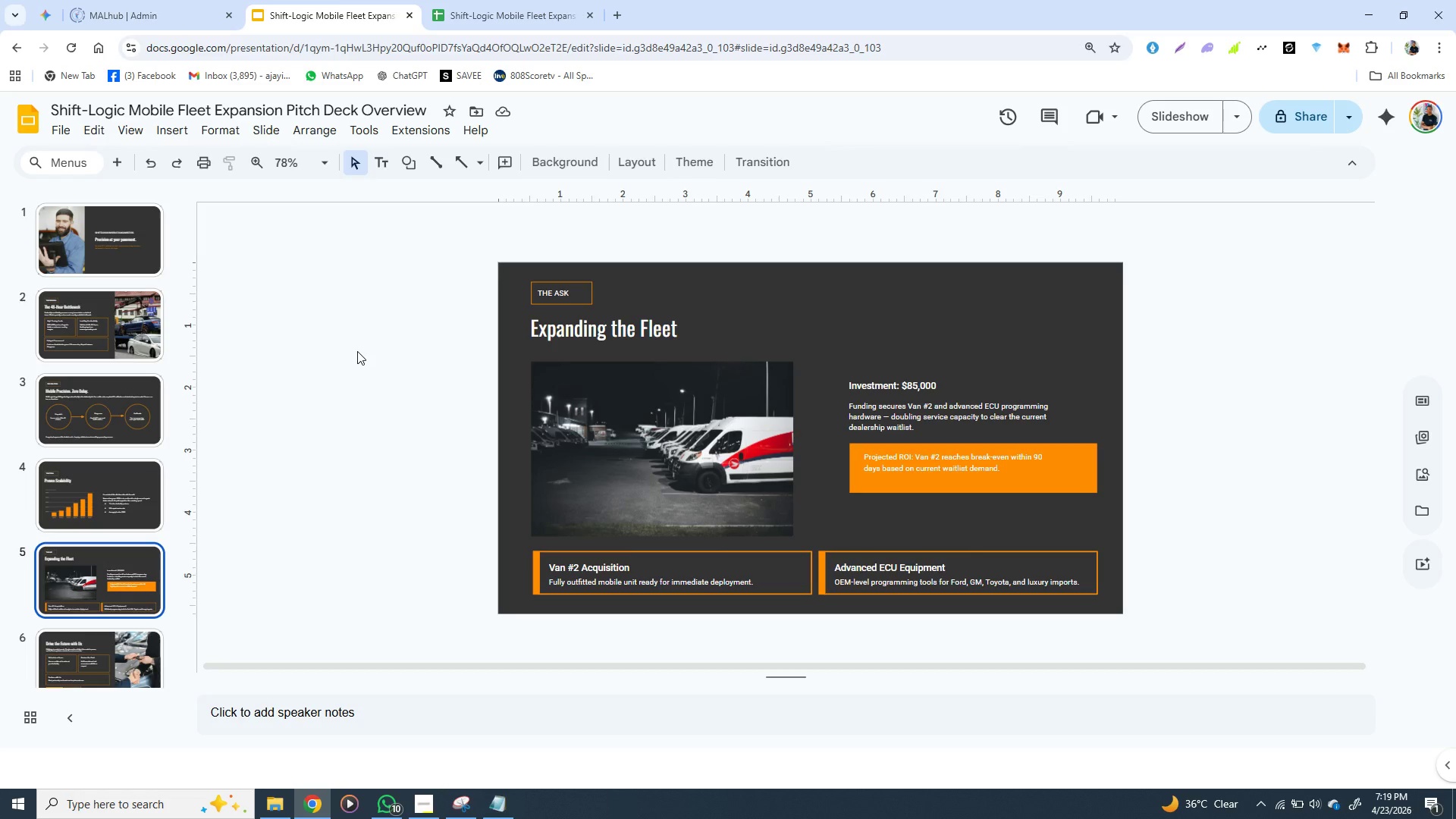 
wait(33.27)
 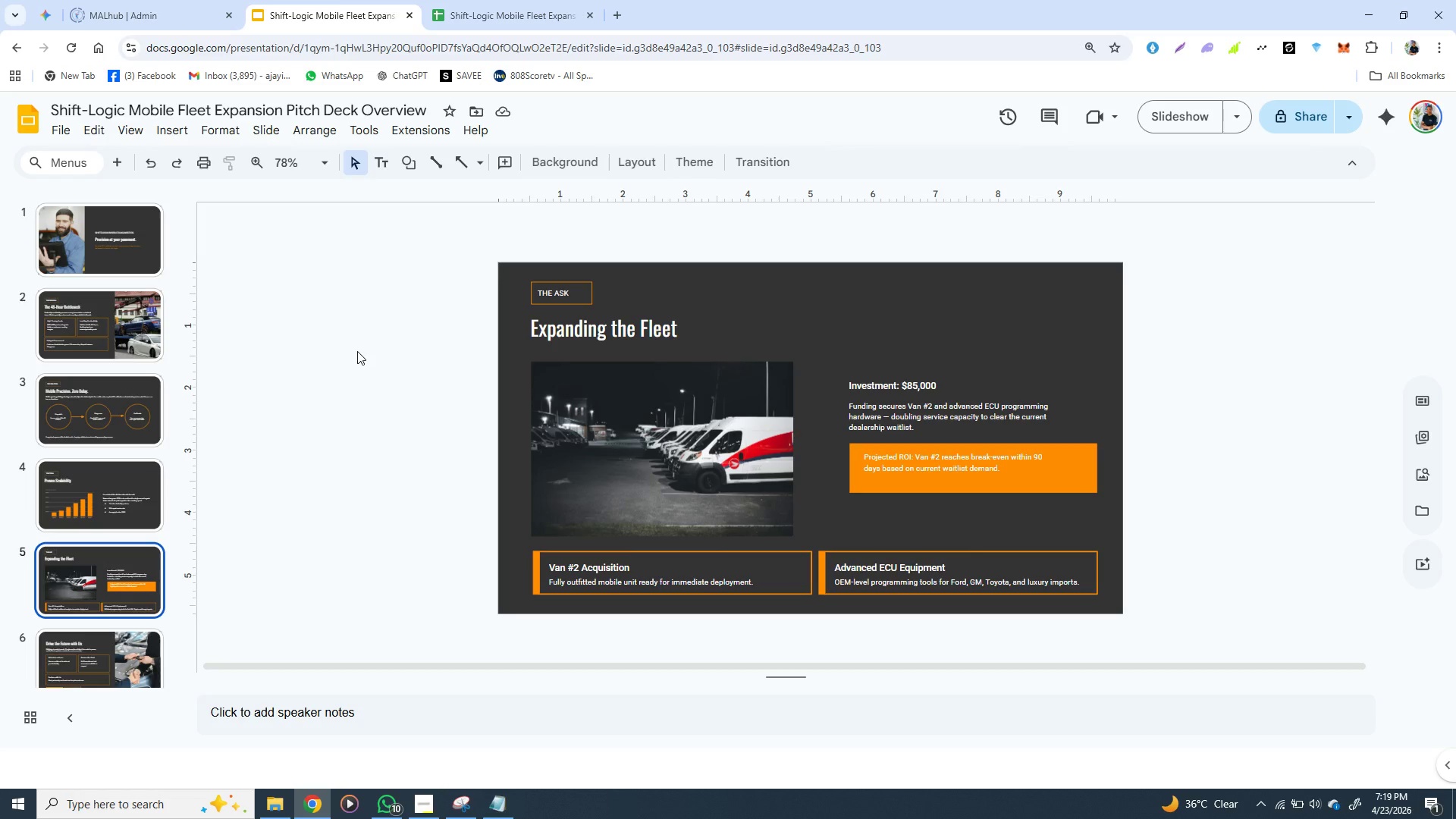 
left_click([617, 447])
 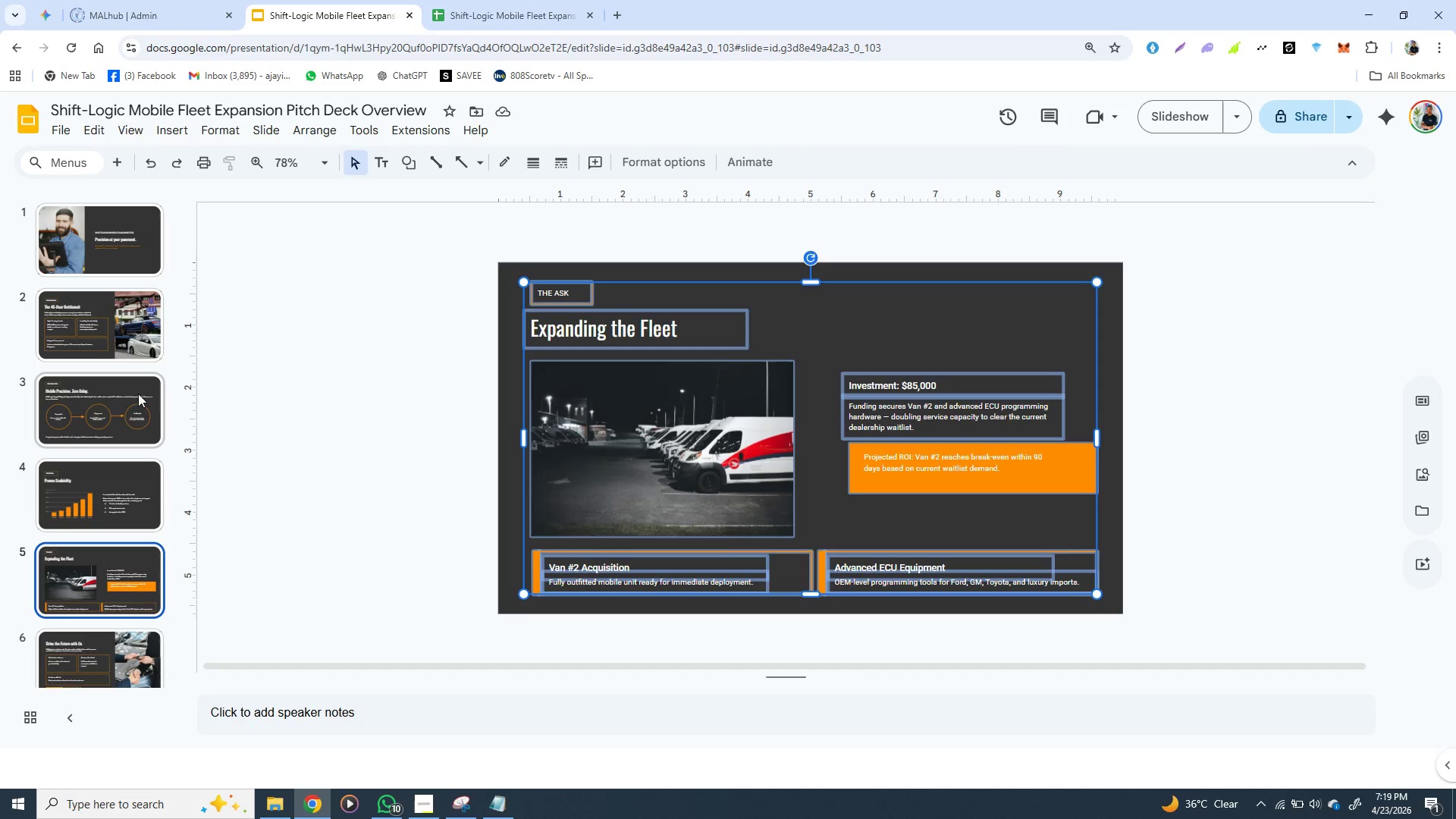 
left_click([99, 408])
 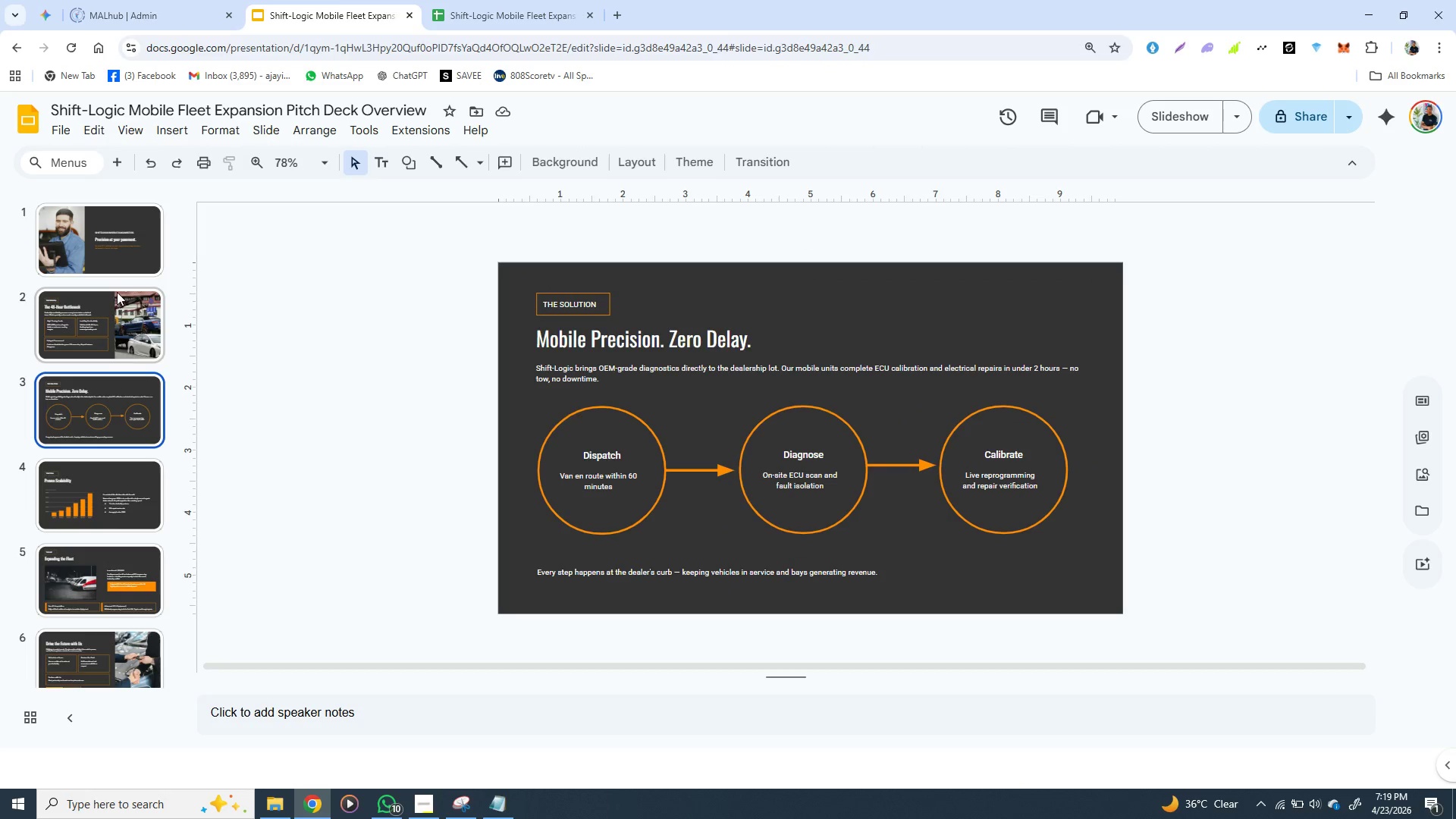 
left_click([117, 292])
 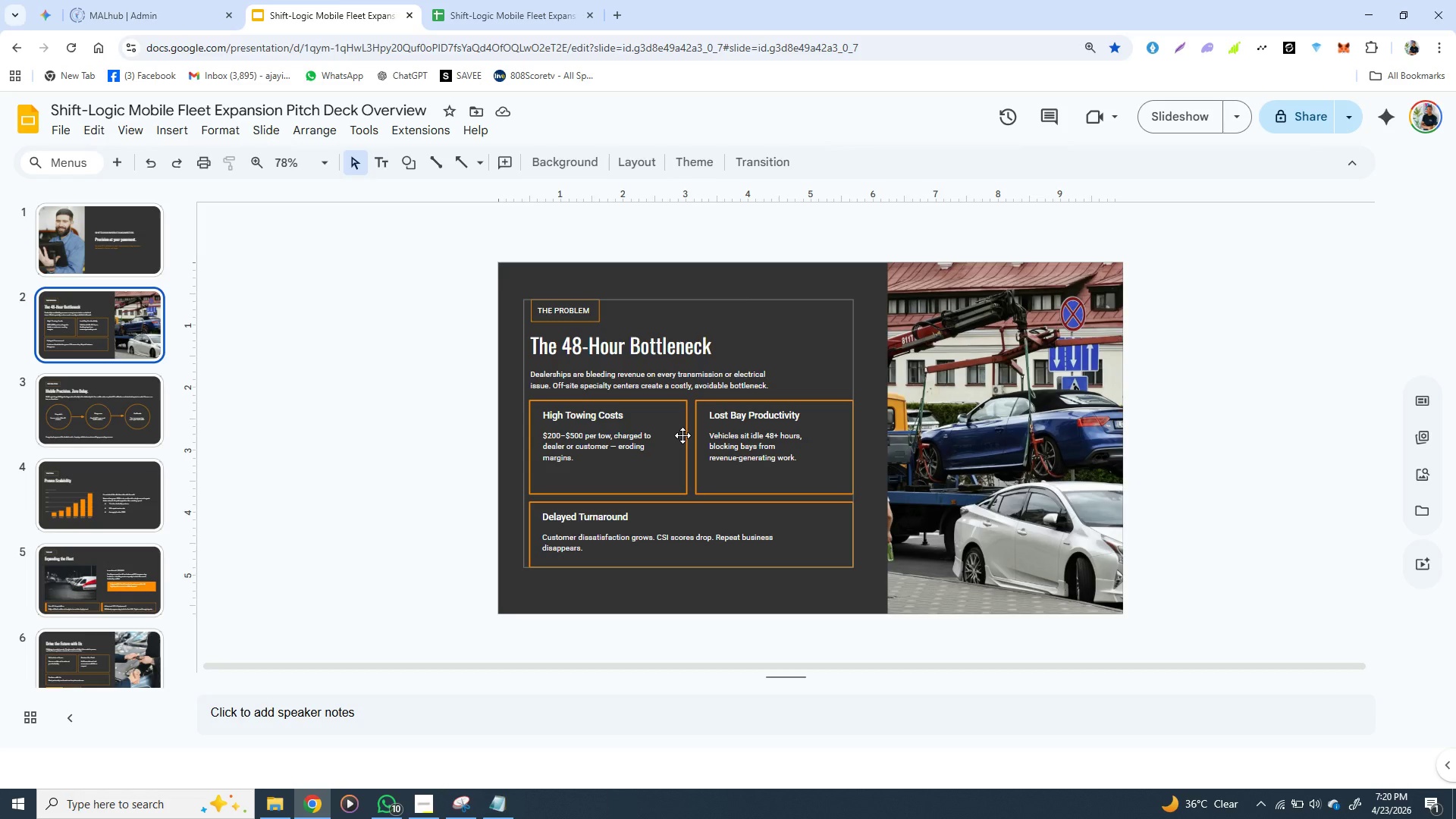 
wait(38.28)
 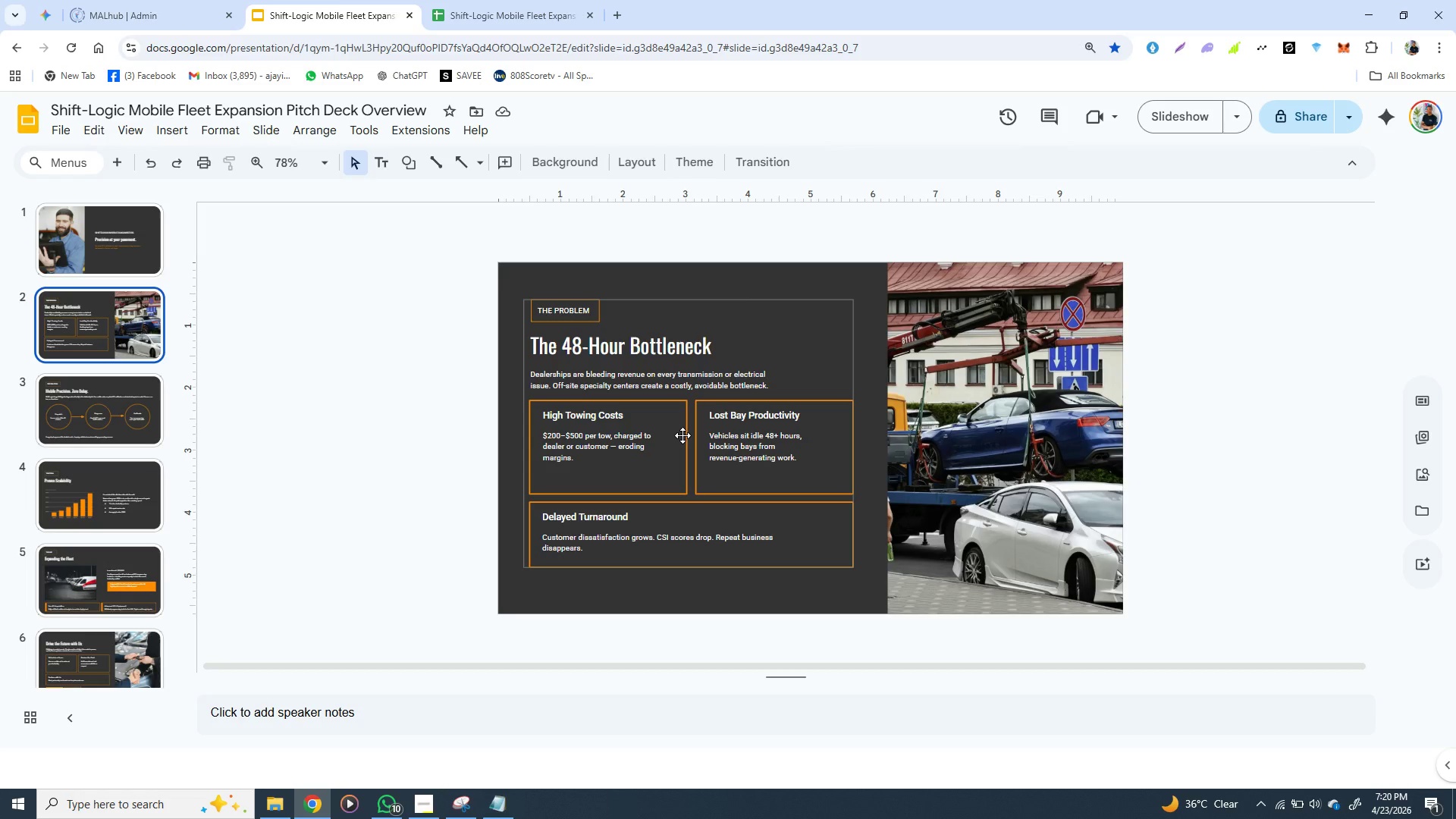 
left_click([649, 491])
 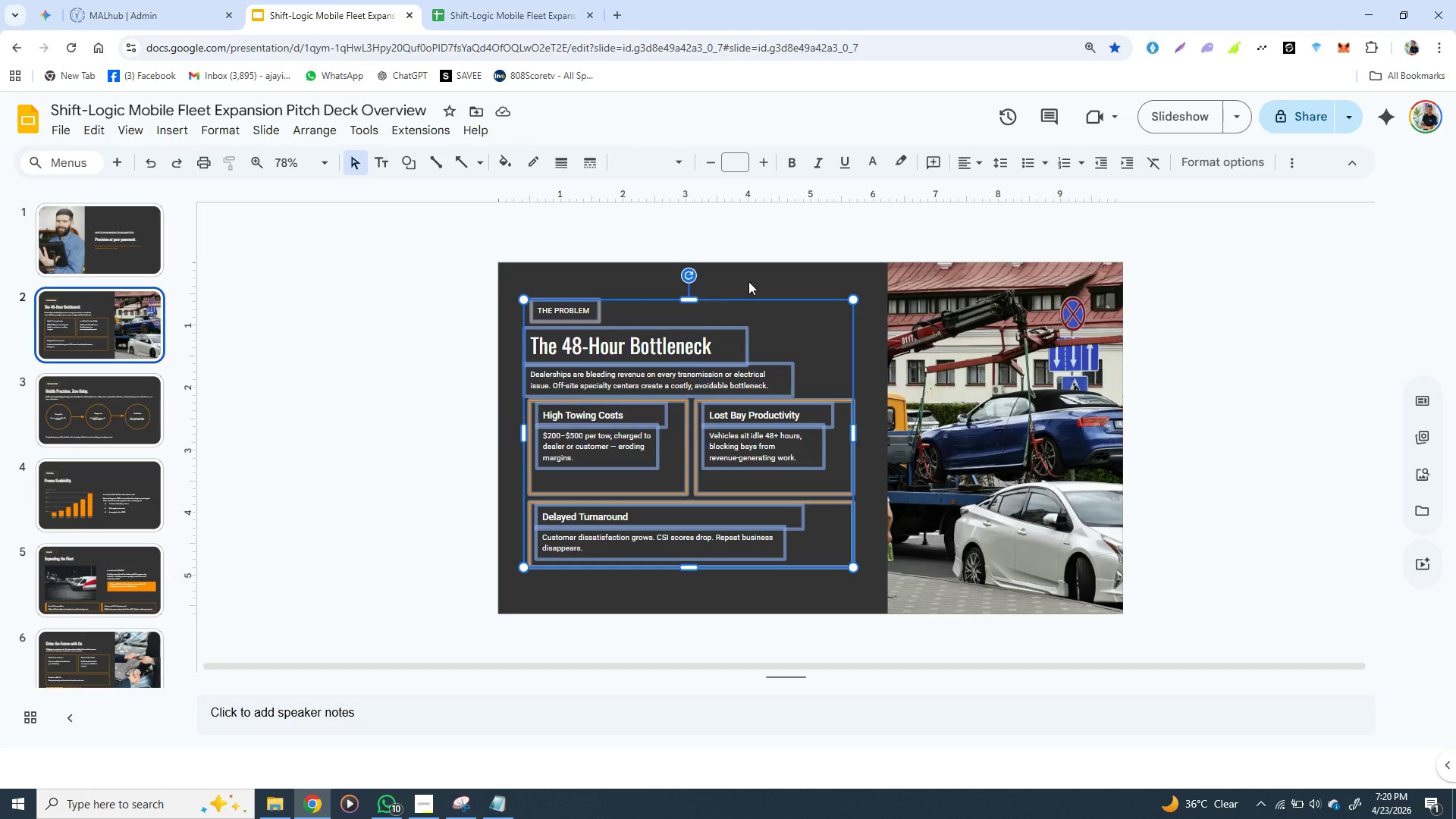 
left_click([789, 325])
 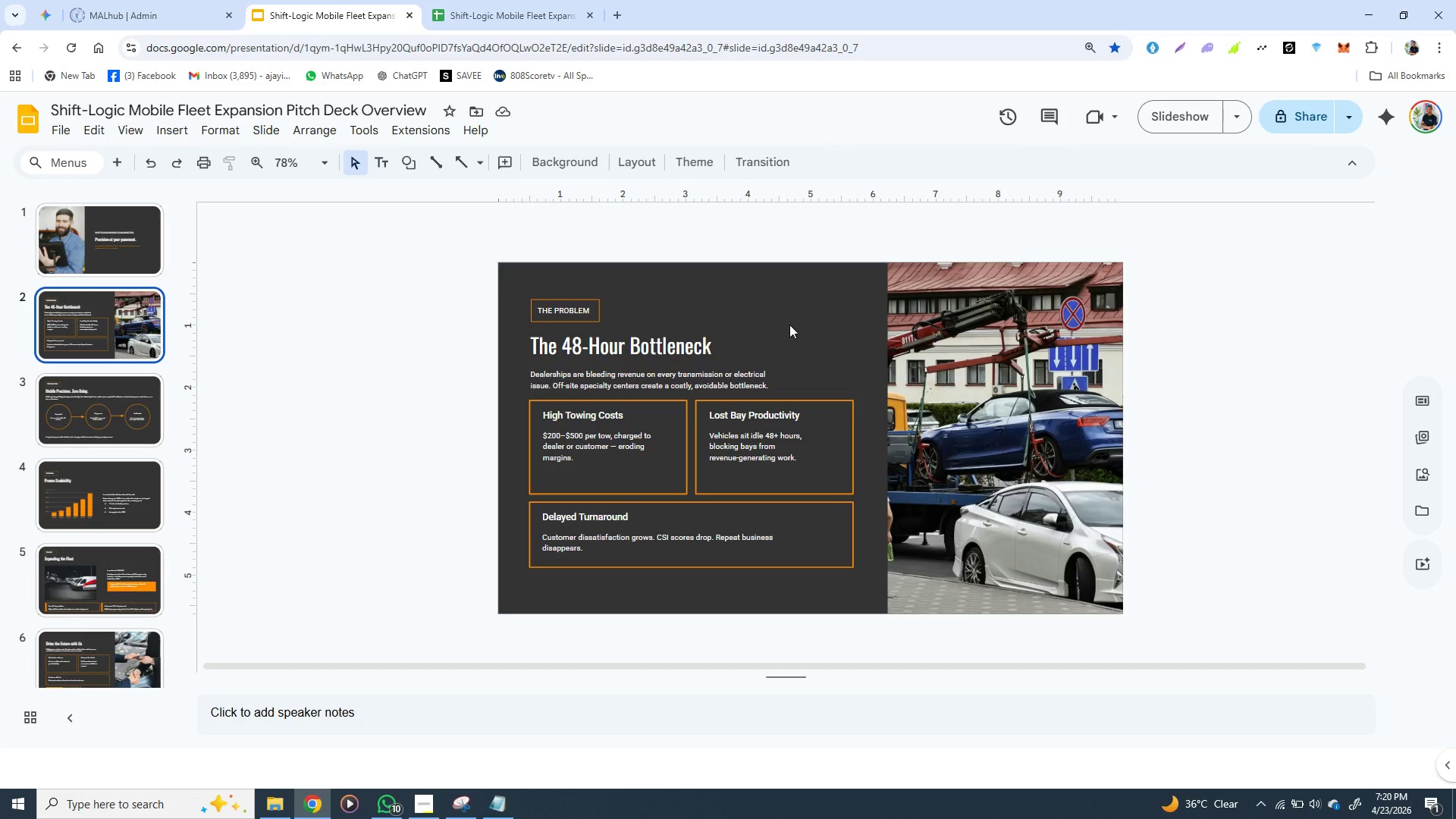 
wait(27.92)
 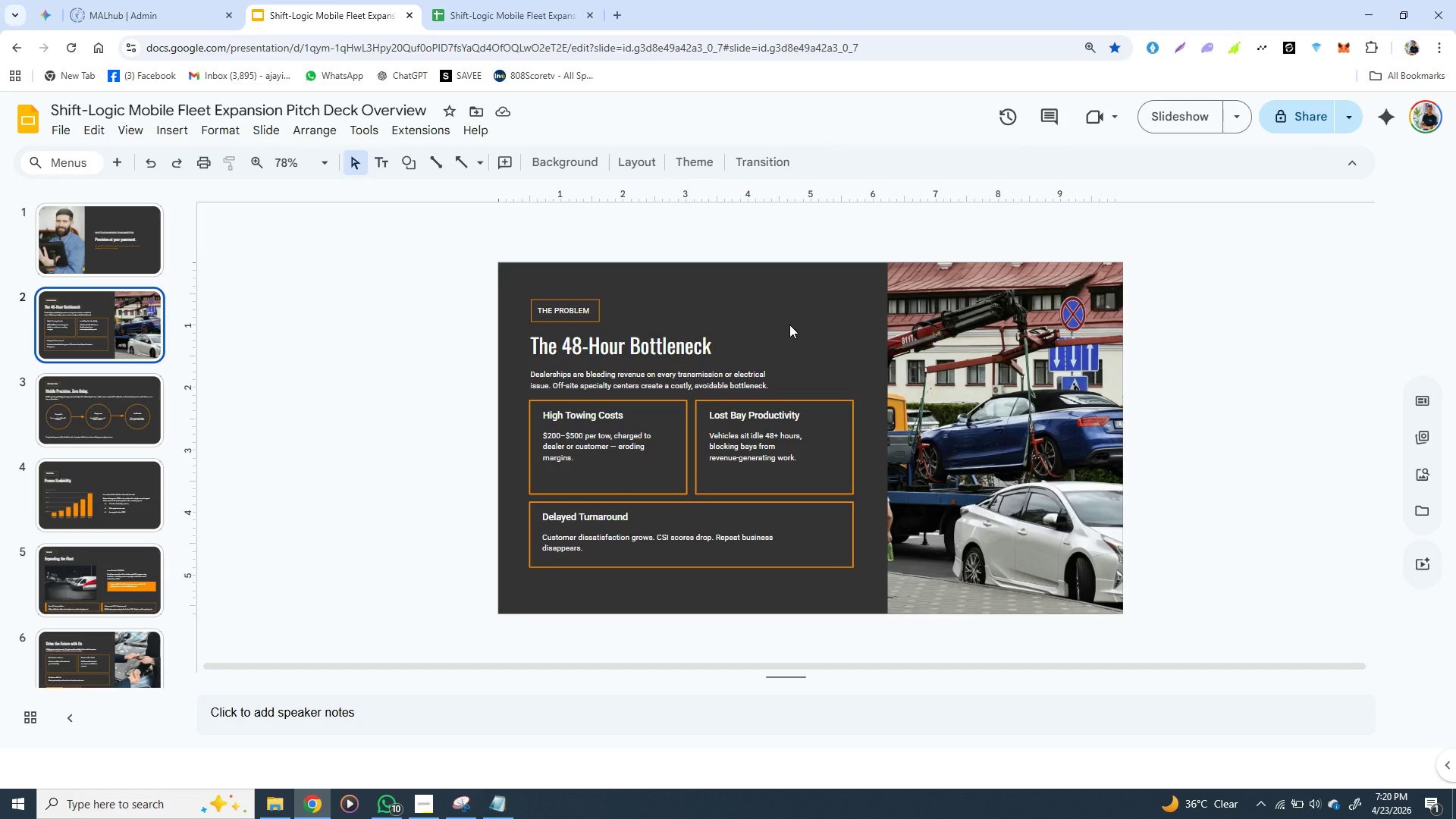 
left_click([632, 335])
 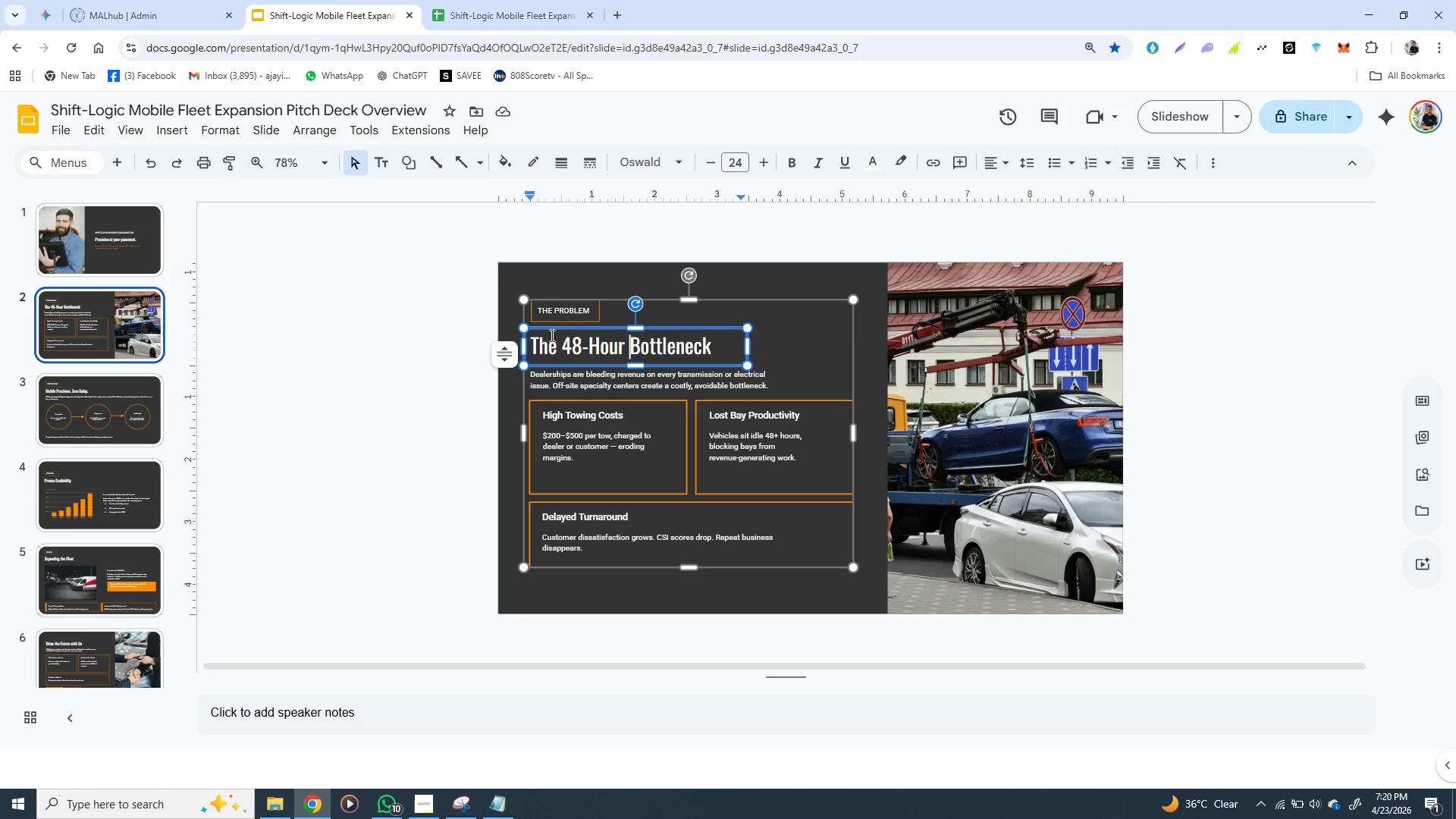 
wait(7.16)
 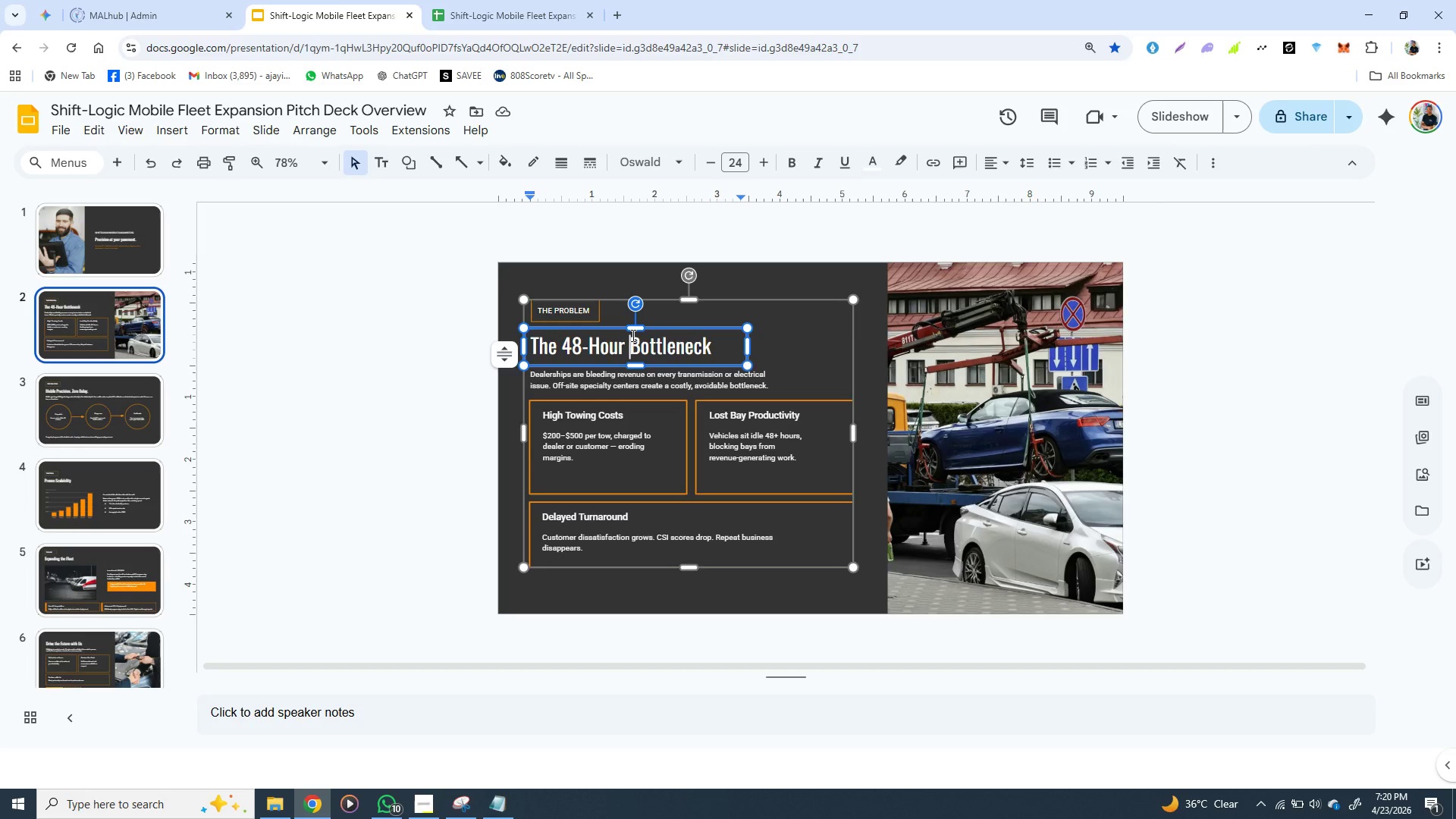 
left_click([96, 428])
 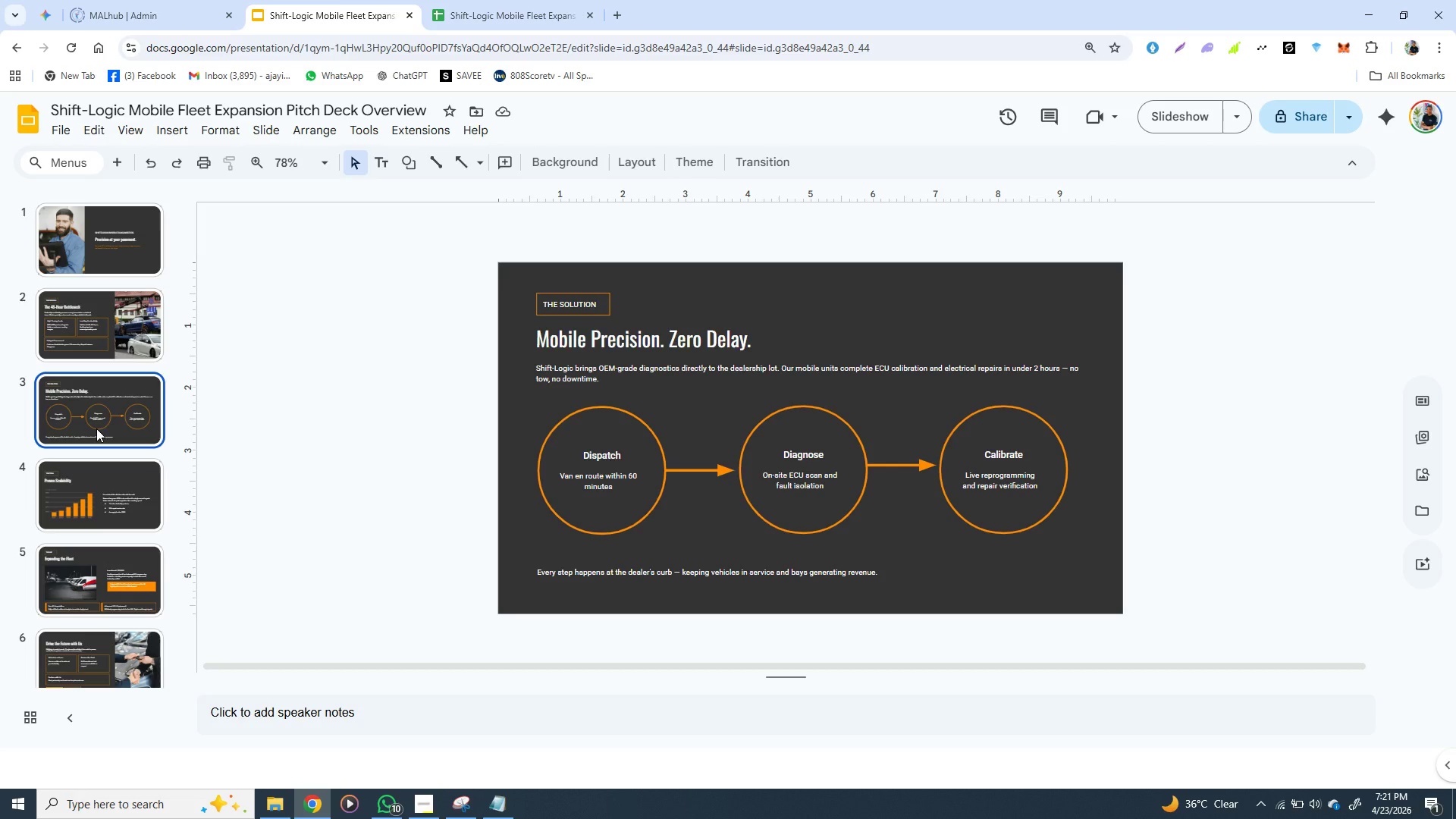 
wait(18.69)
 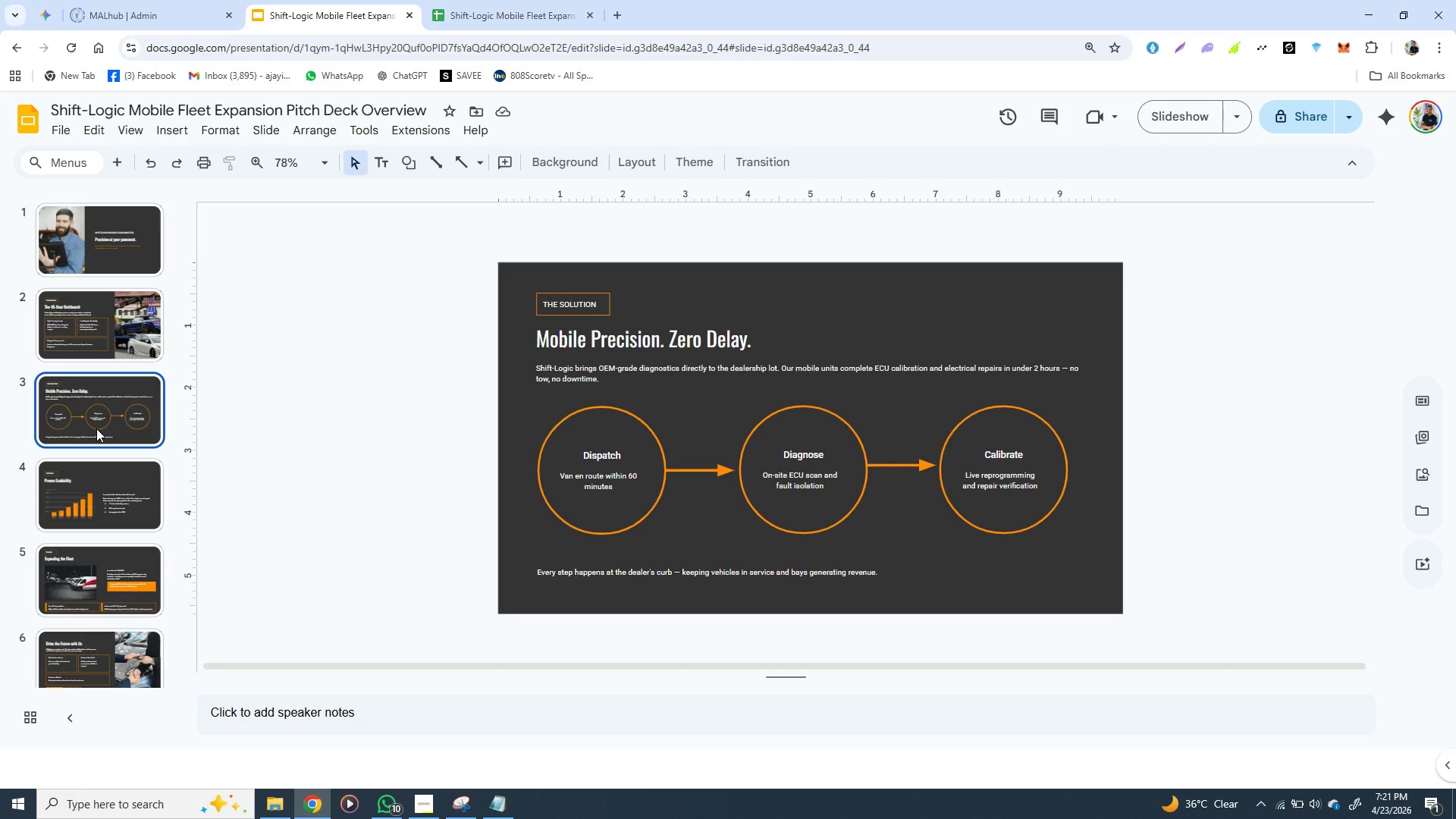 
left_click([100, 565])
 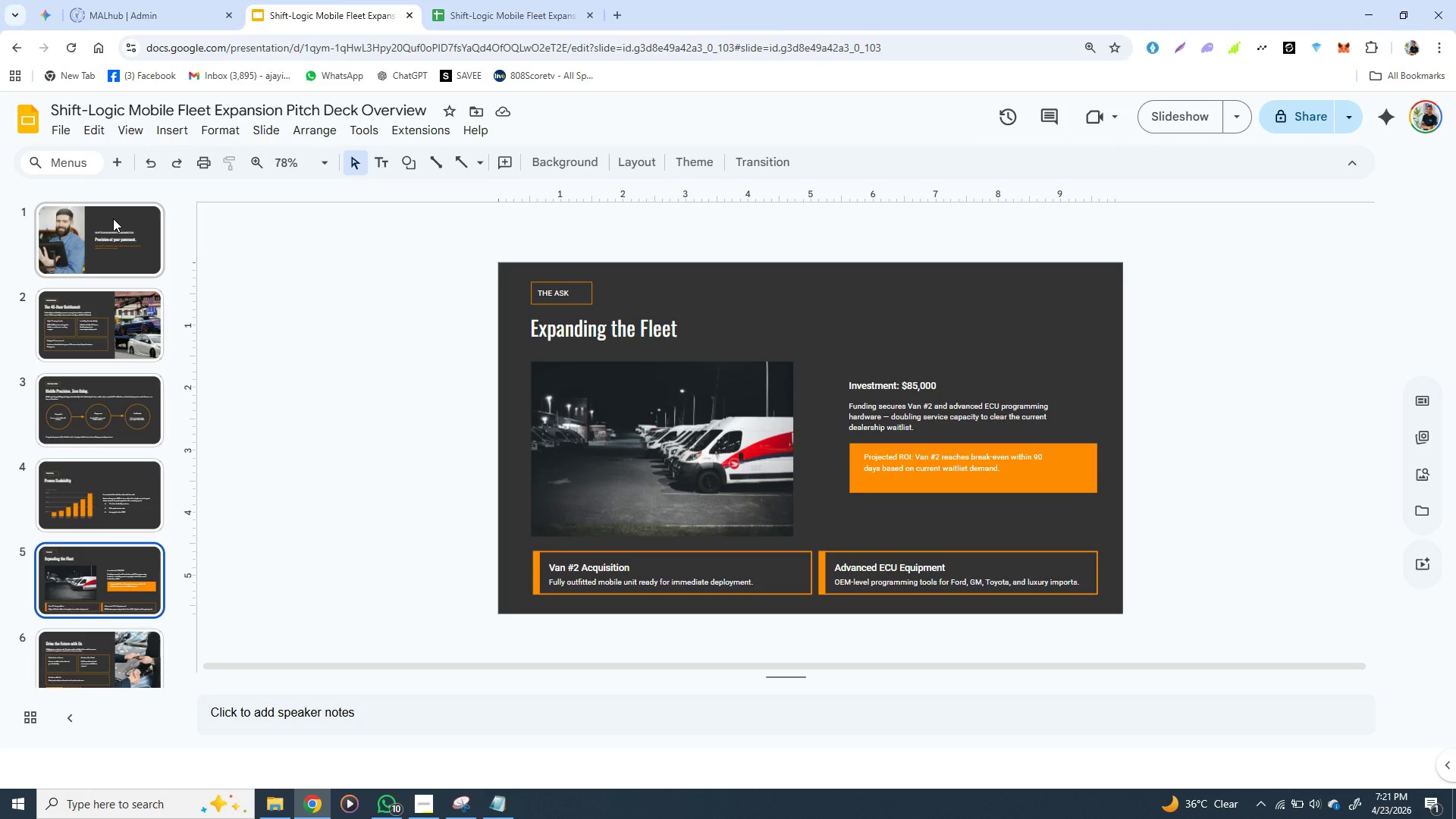 
left_click([113, 218])
 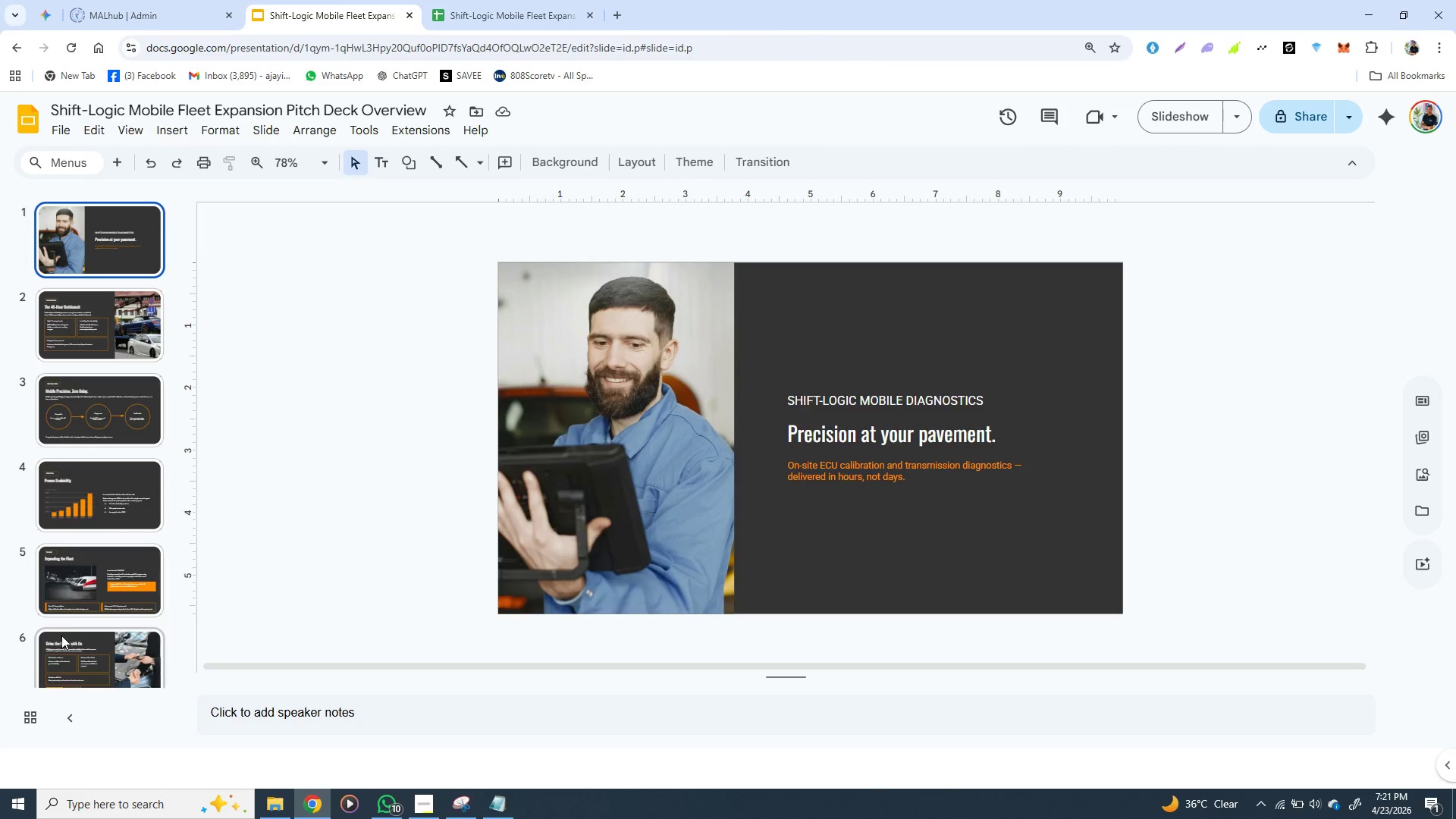 
left_click([61, 635])
 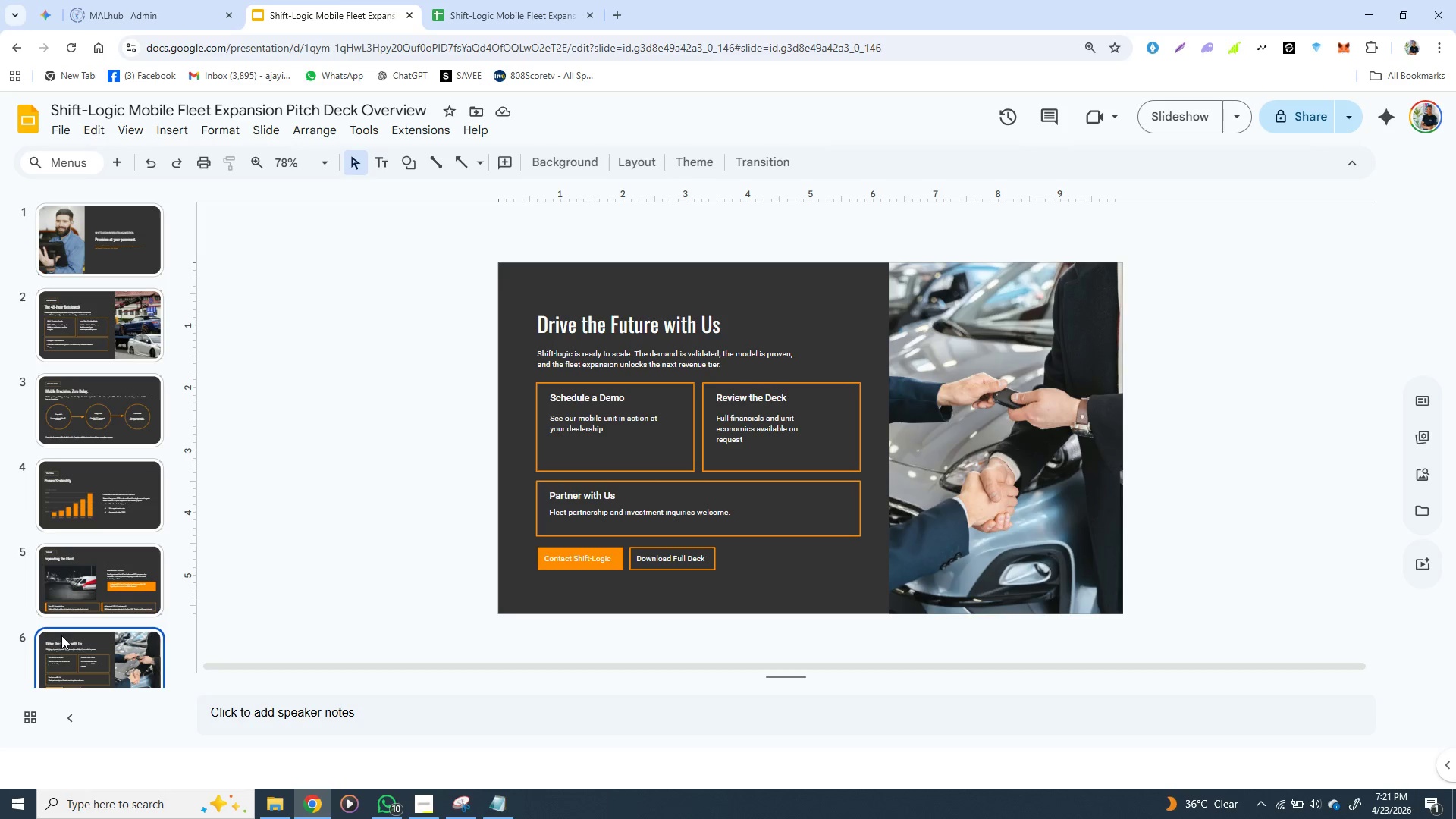 
wait(37.69)
 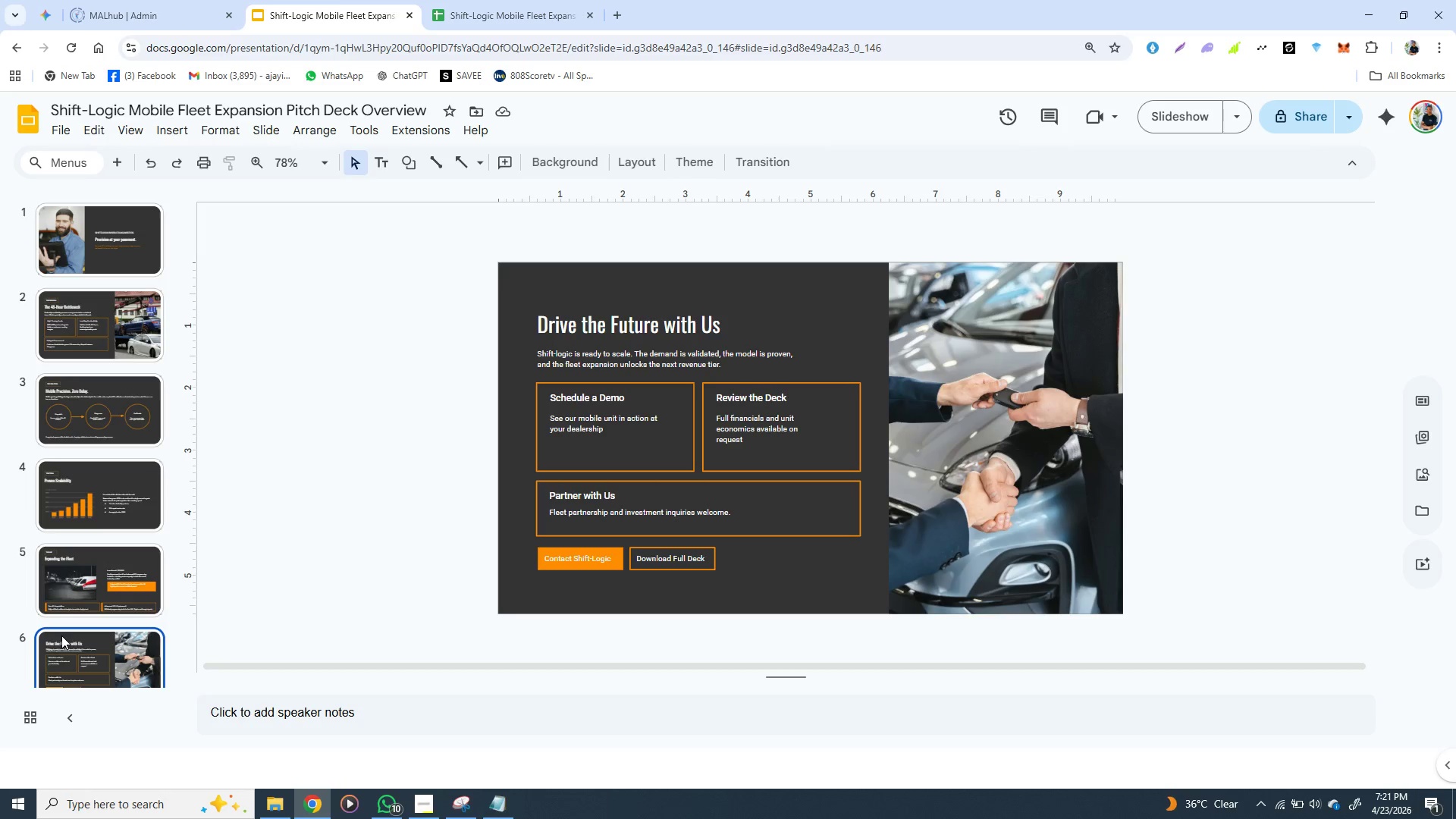 
left_click([579, 435])
 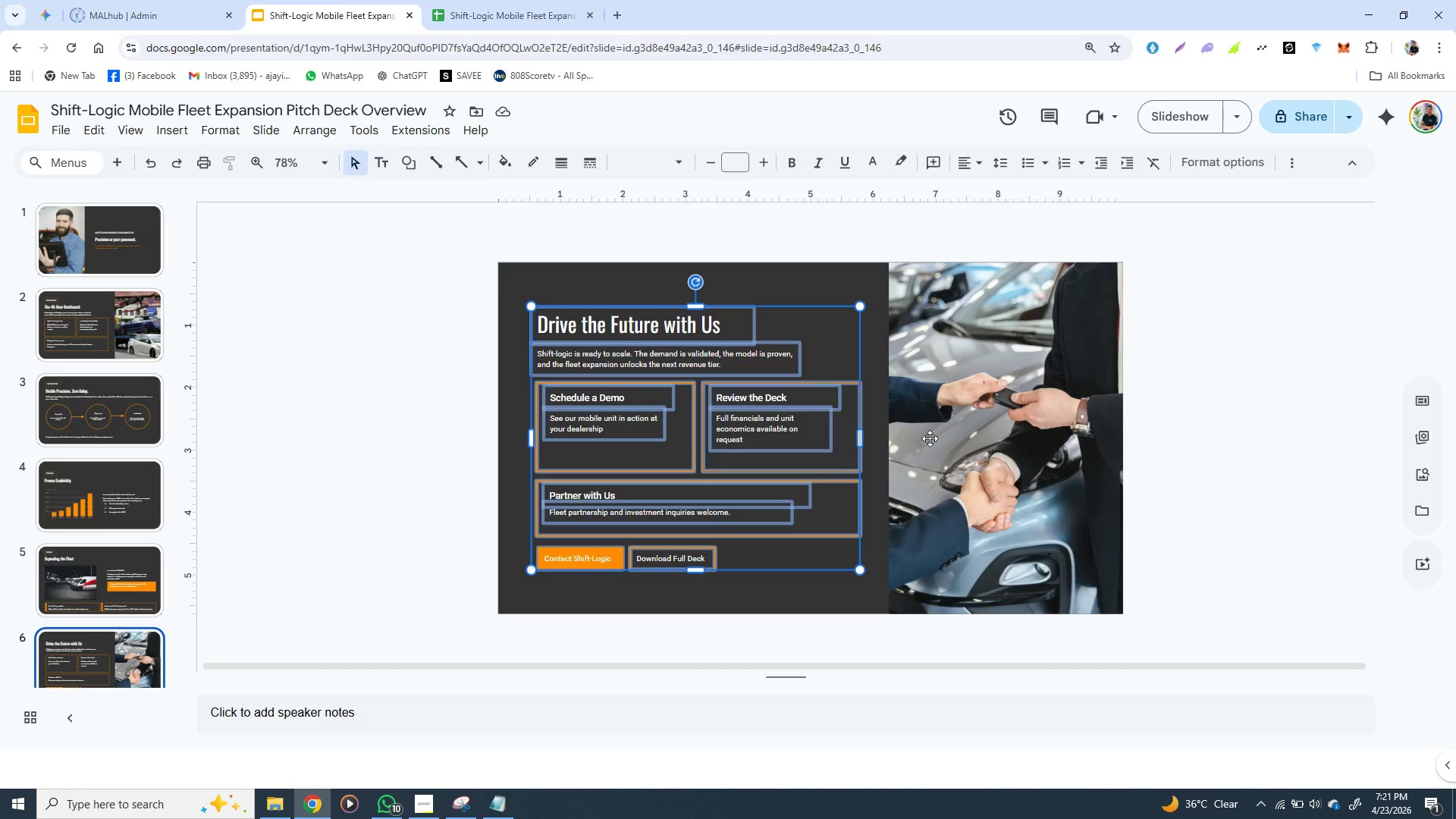 
left_click([951, 447])
 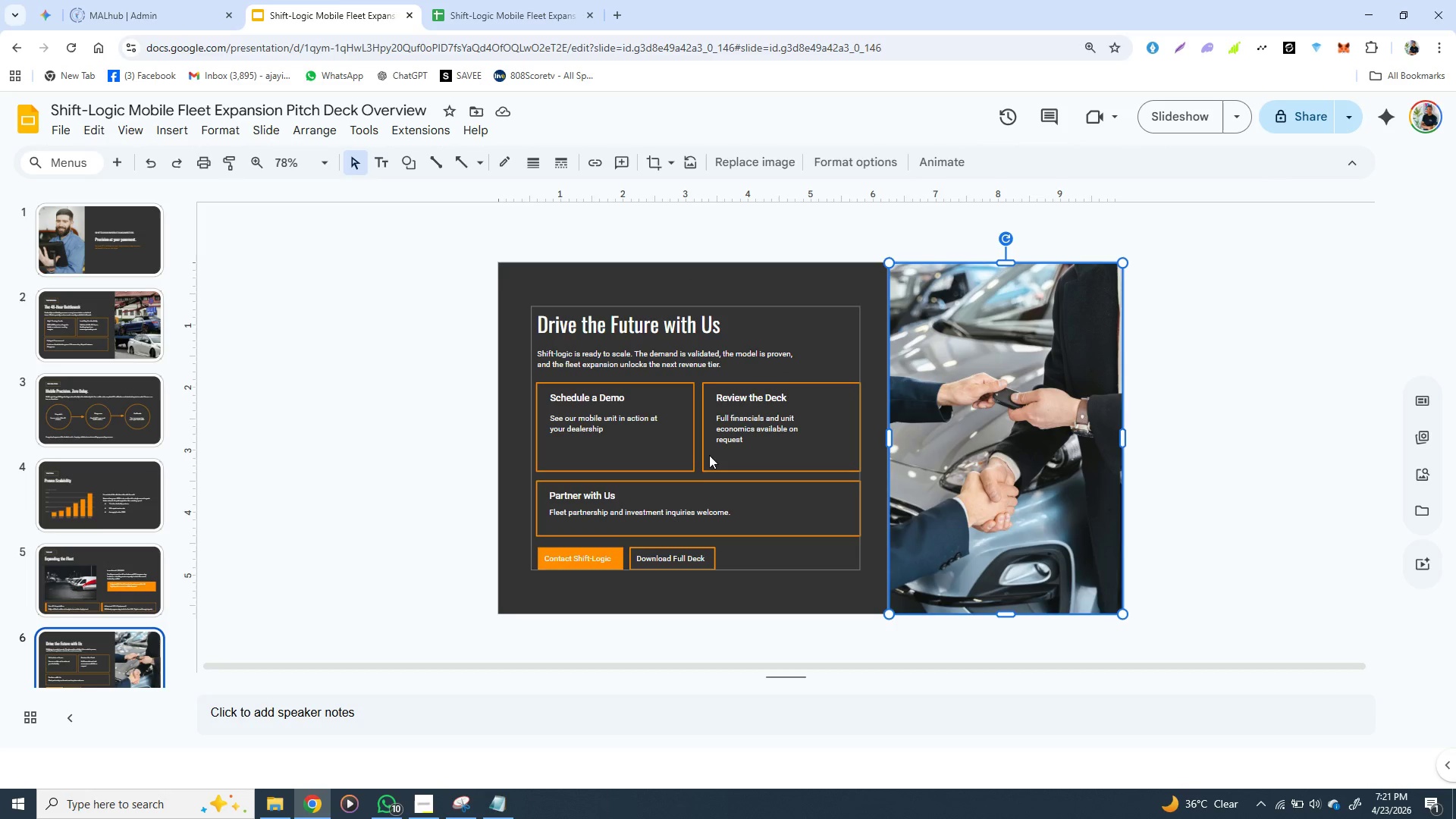 
left_click([709, 455])
 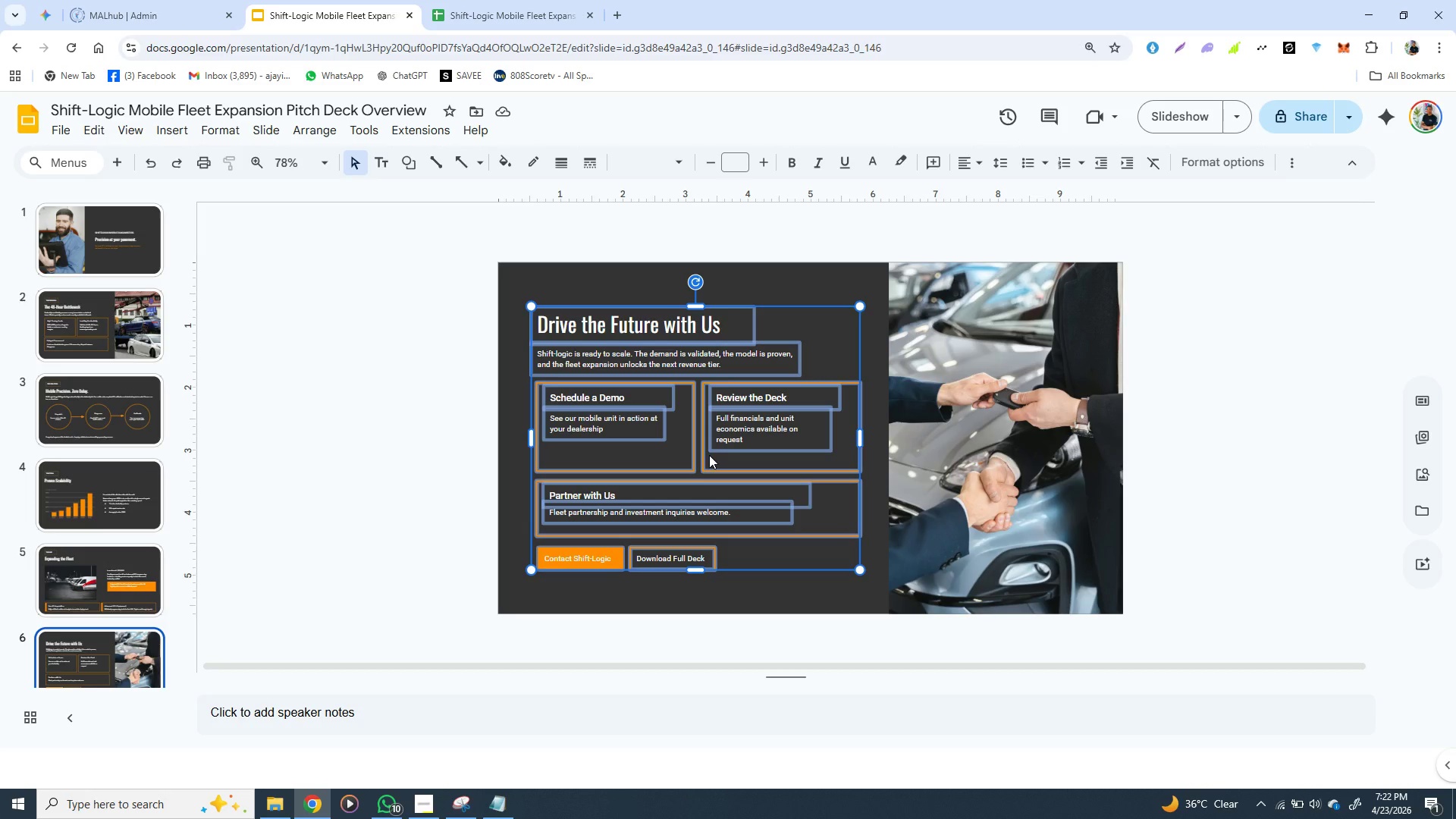 
wait(12.19)
 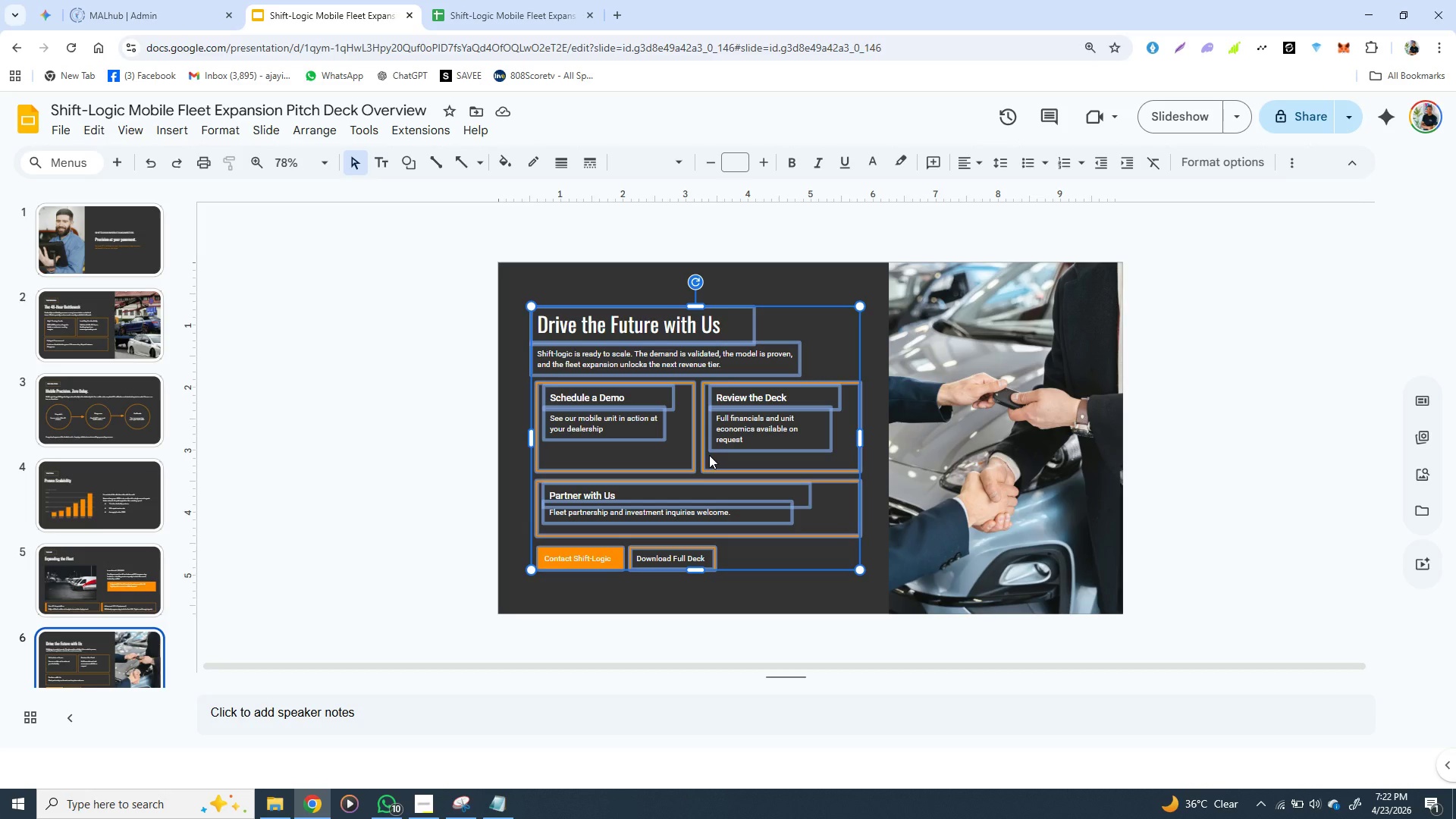 
left_click([962, 367])
 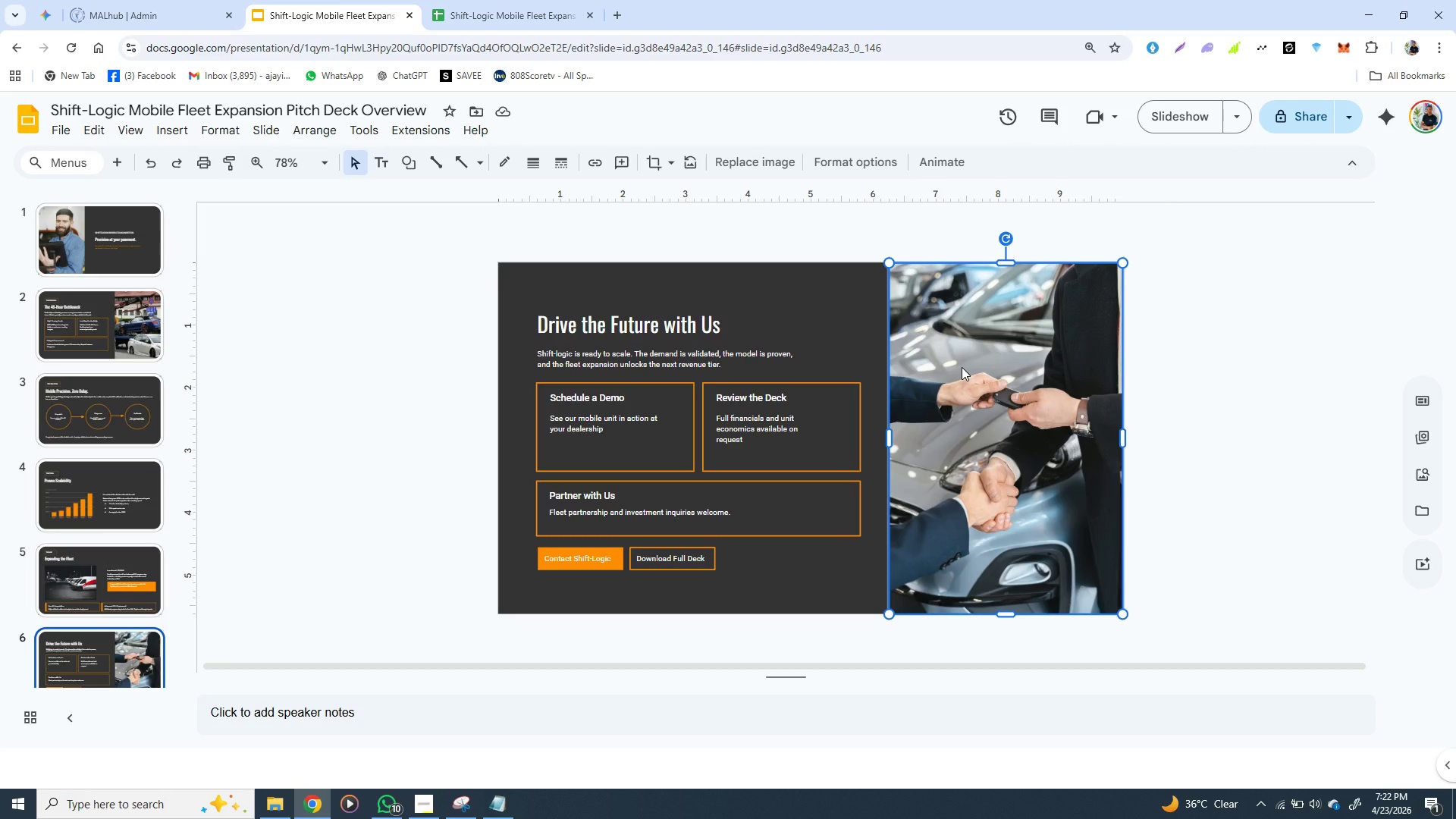 
wait(13.45)
 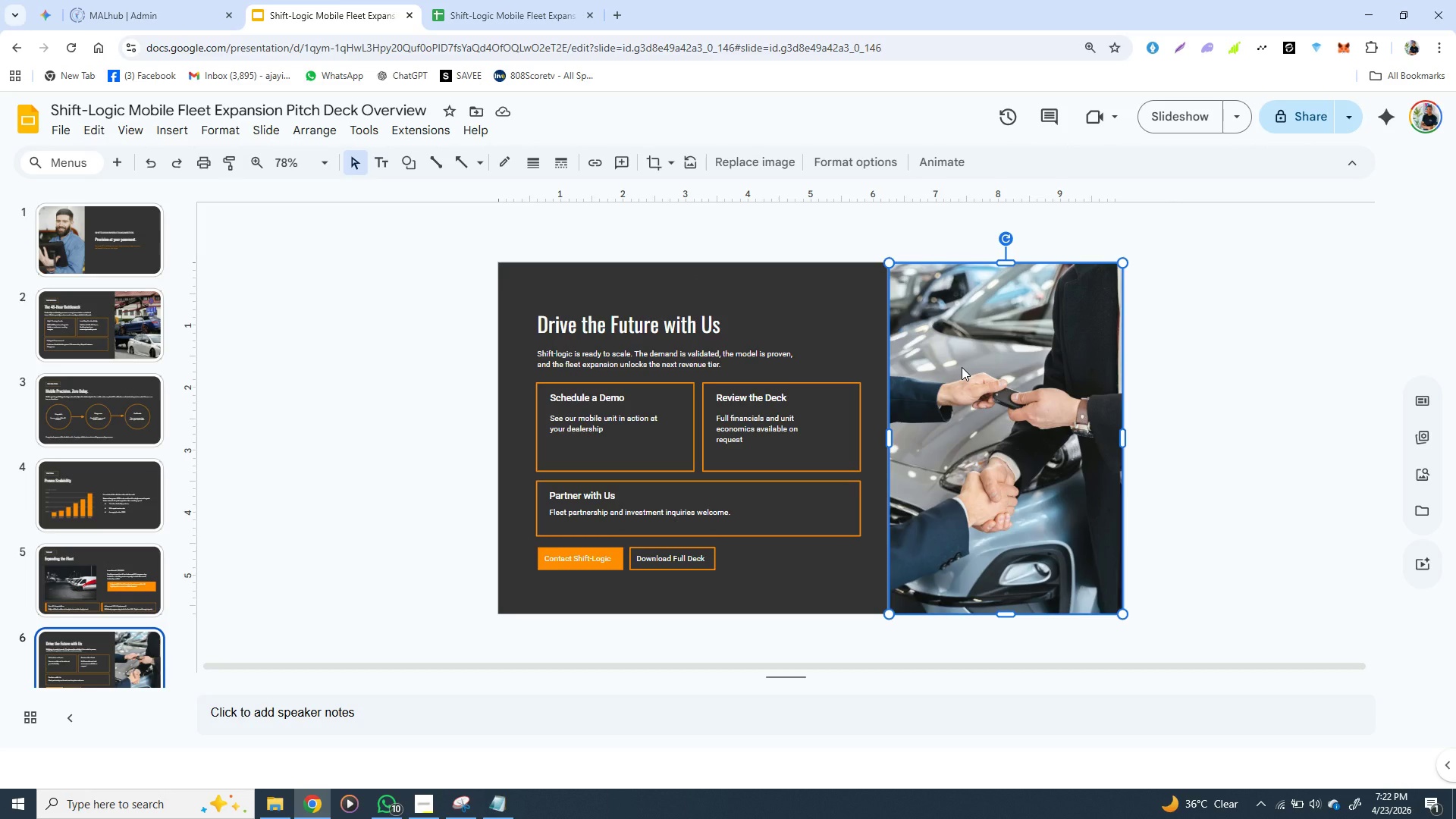 
left_click([921, 298])
 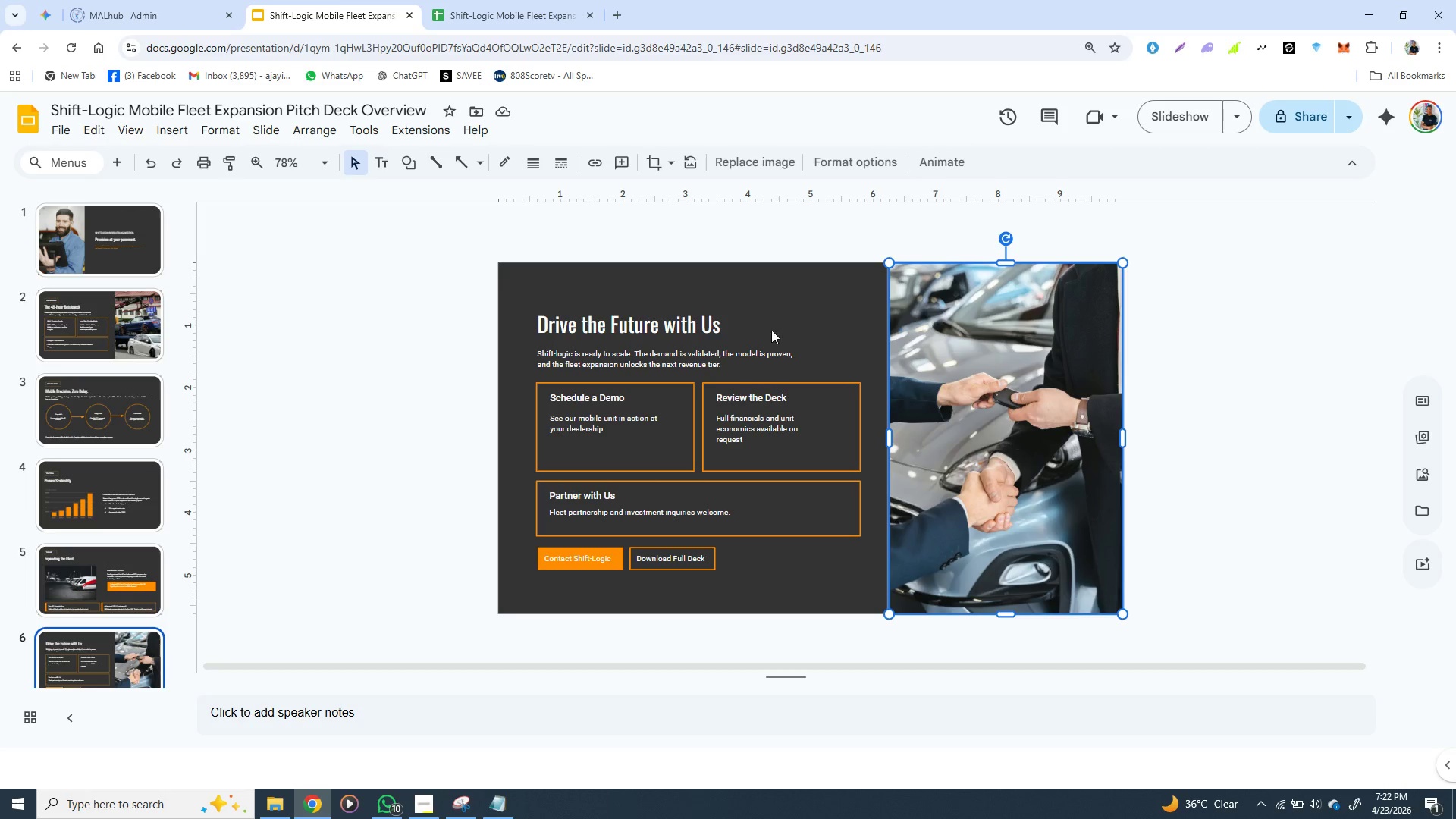 
left_click([737, 343])
 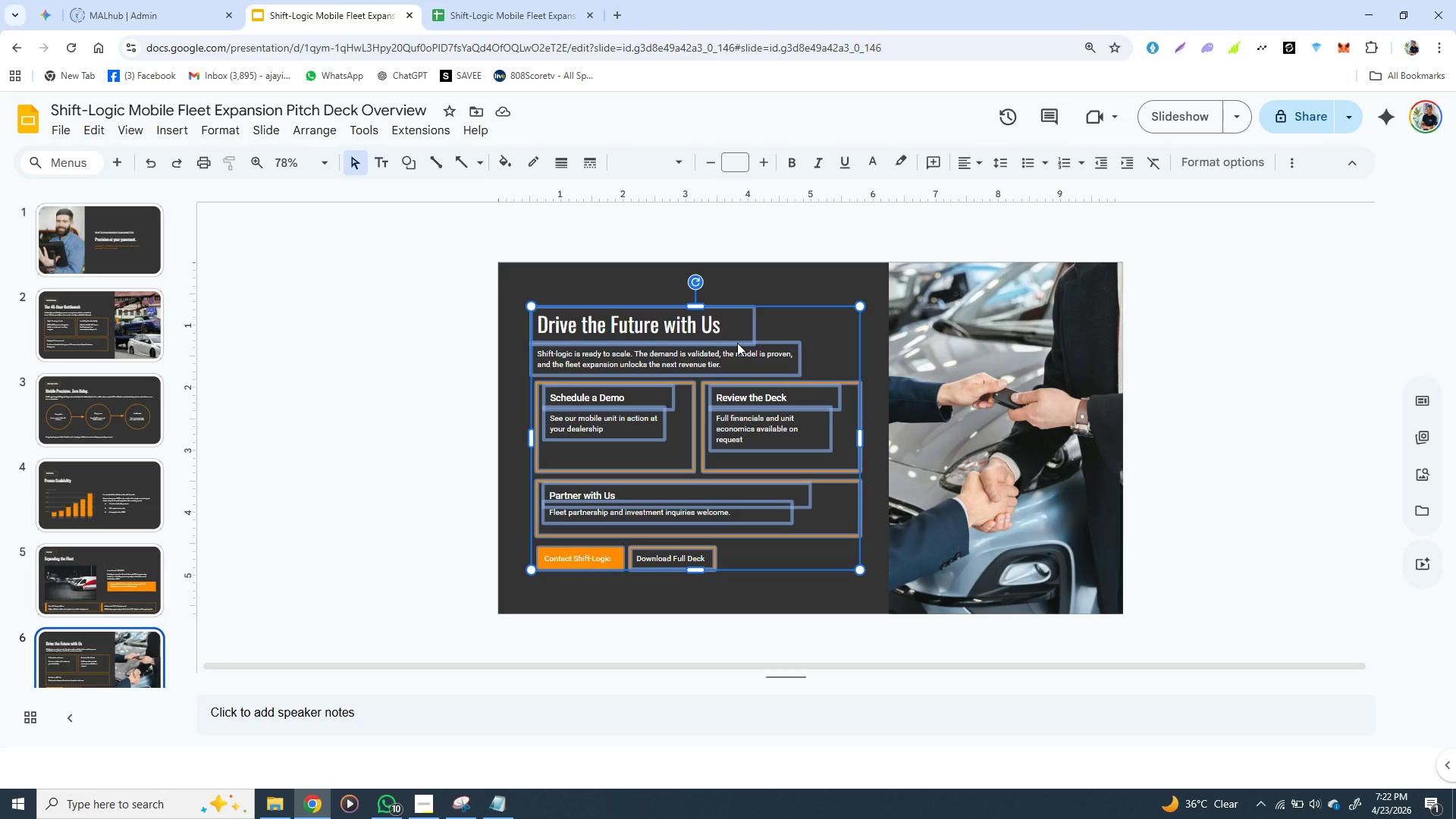 
wait(11.09)
 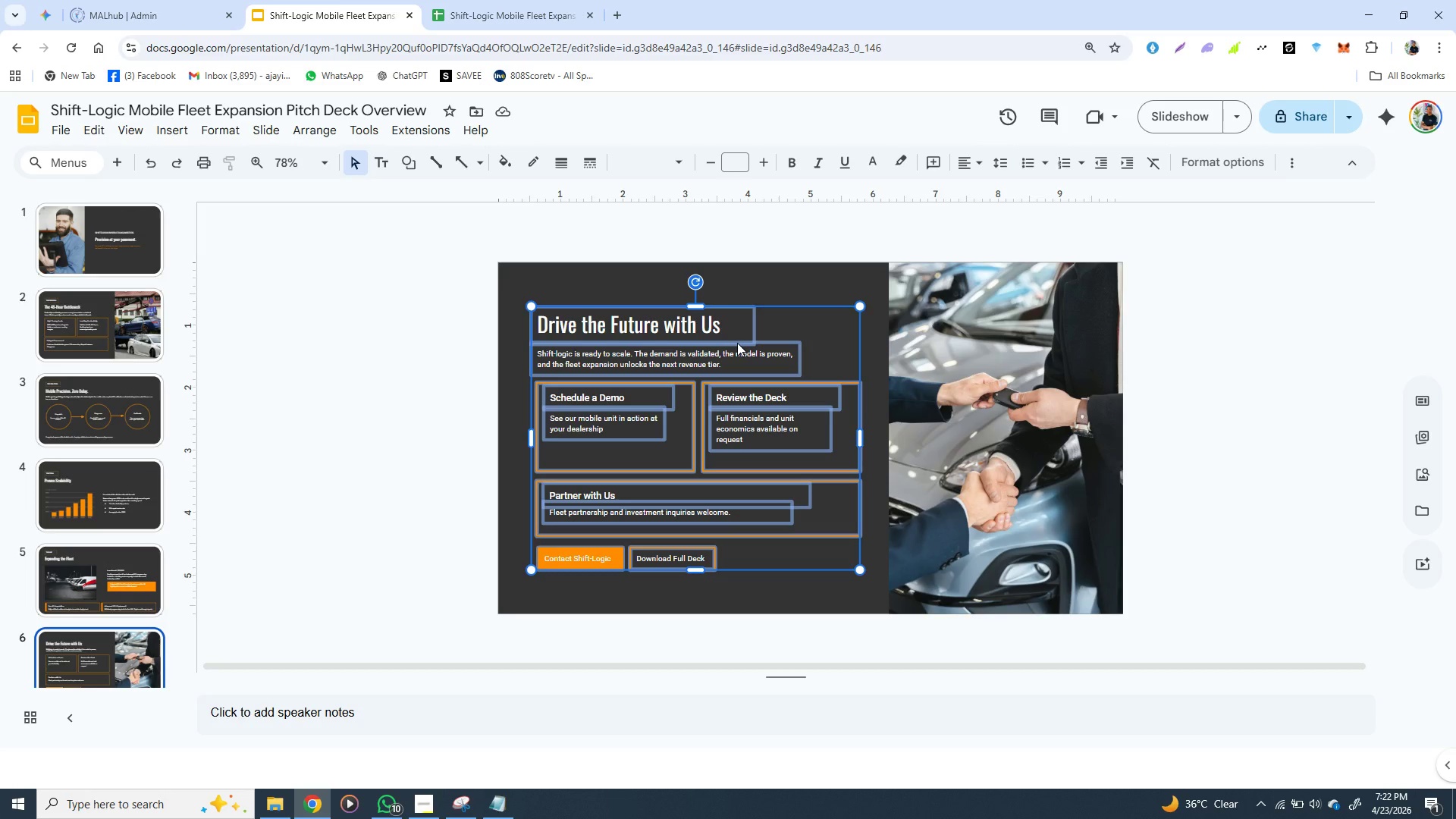 
left_click([866, 496])
 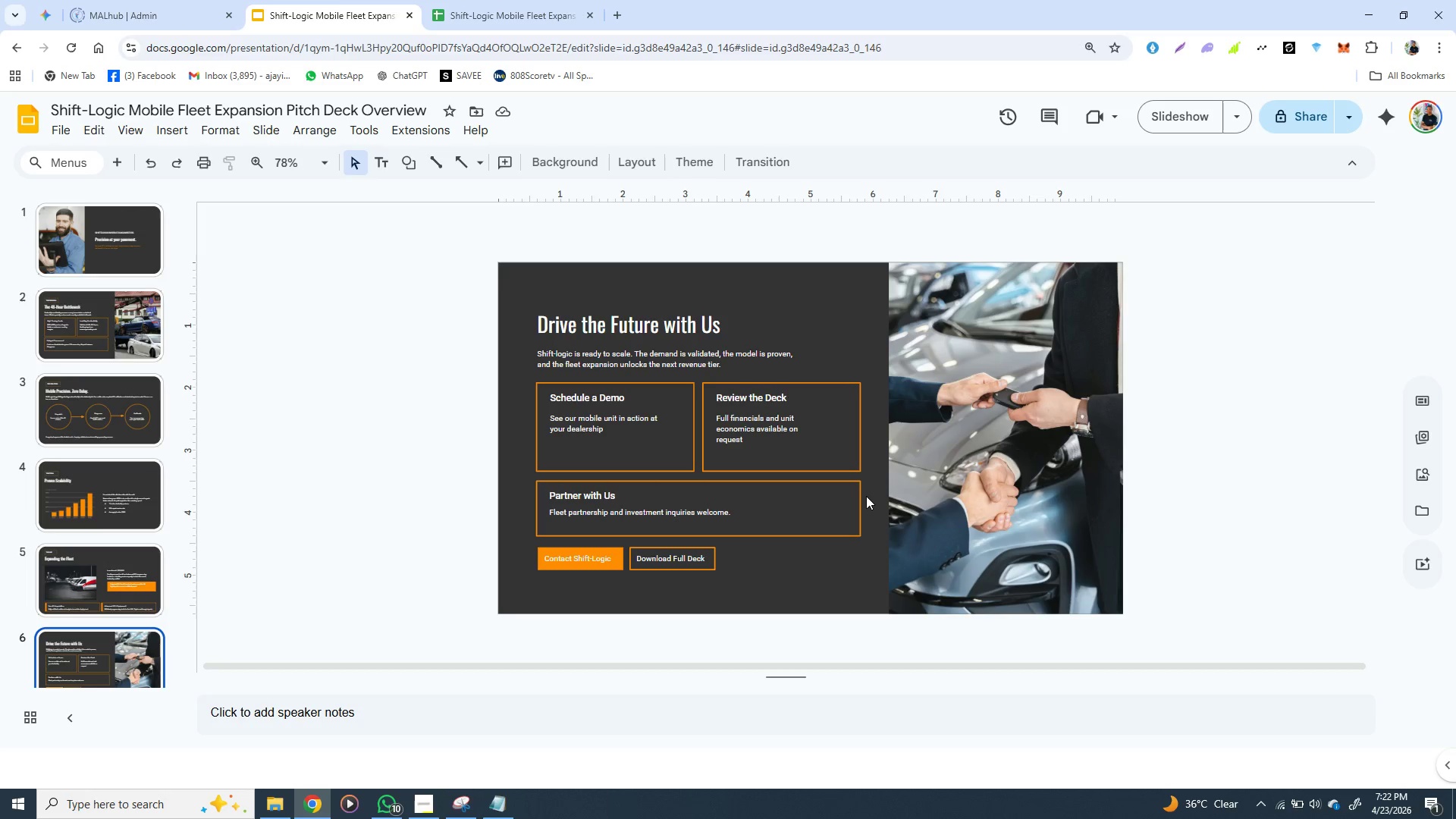 
wait(21.67)
 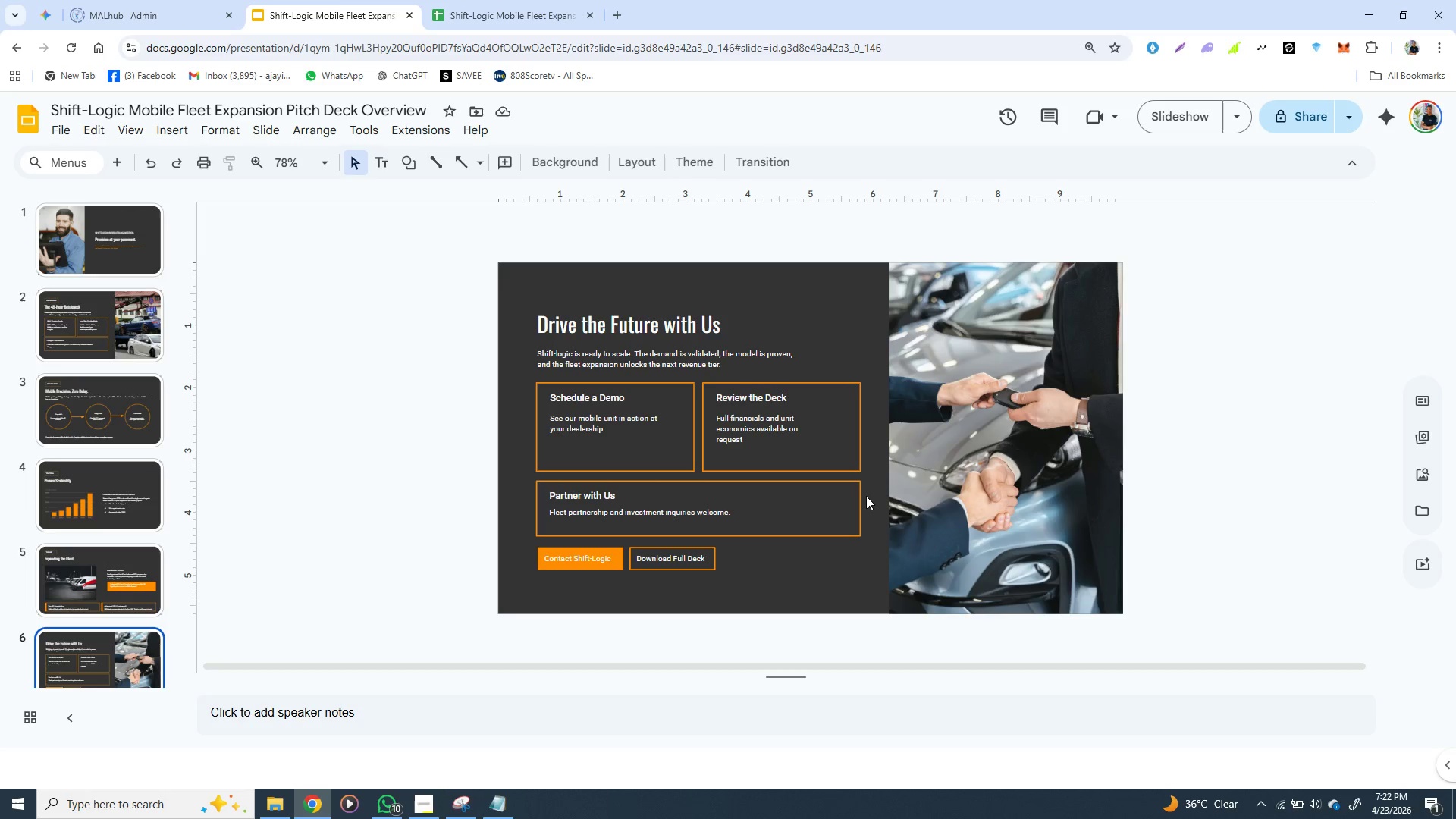 
left_click([748, 444])
 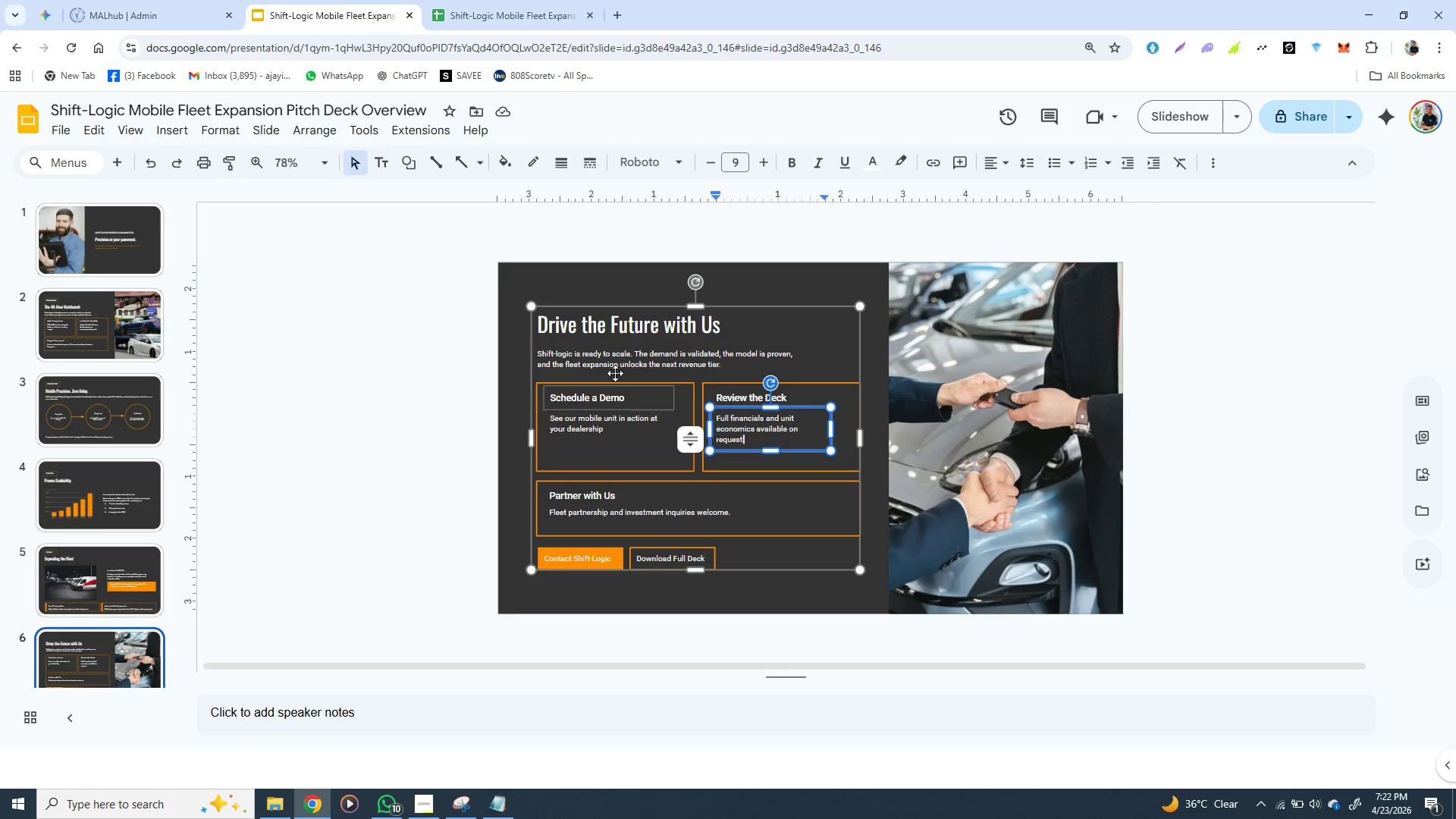 
left_click([600, 372])
 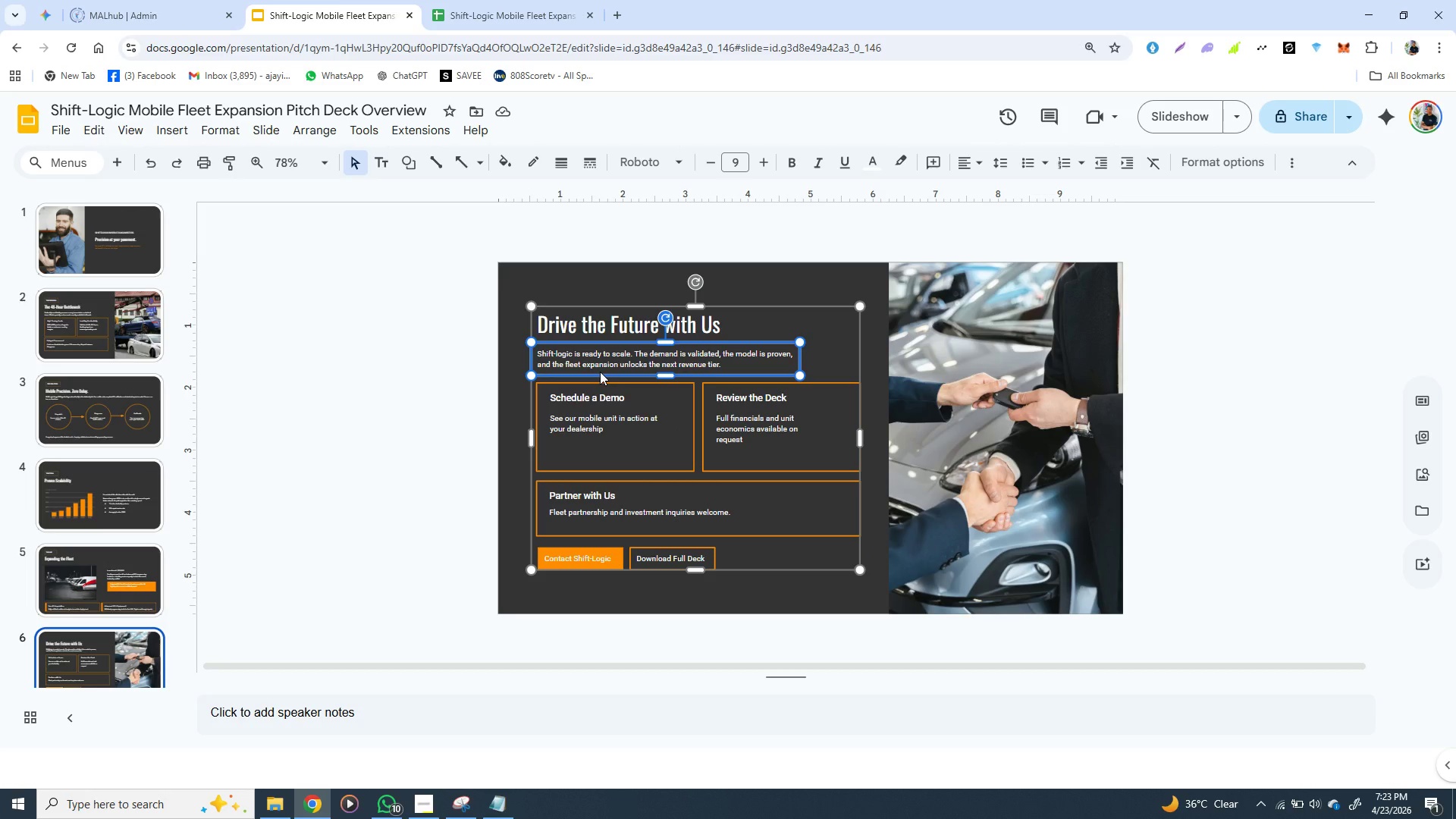 
wait(16.41)
 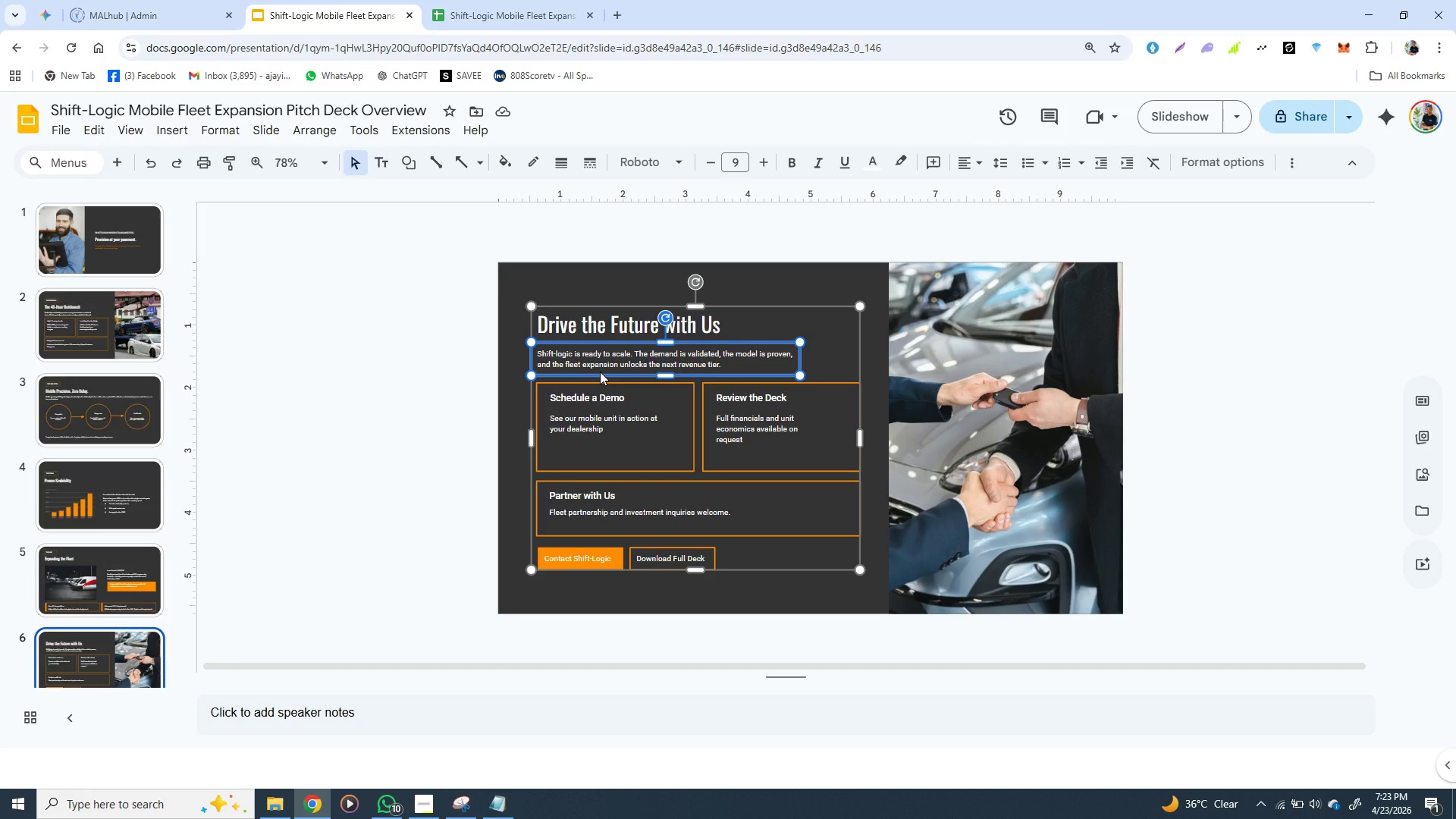 
left_click([584, 350])
 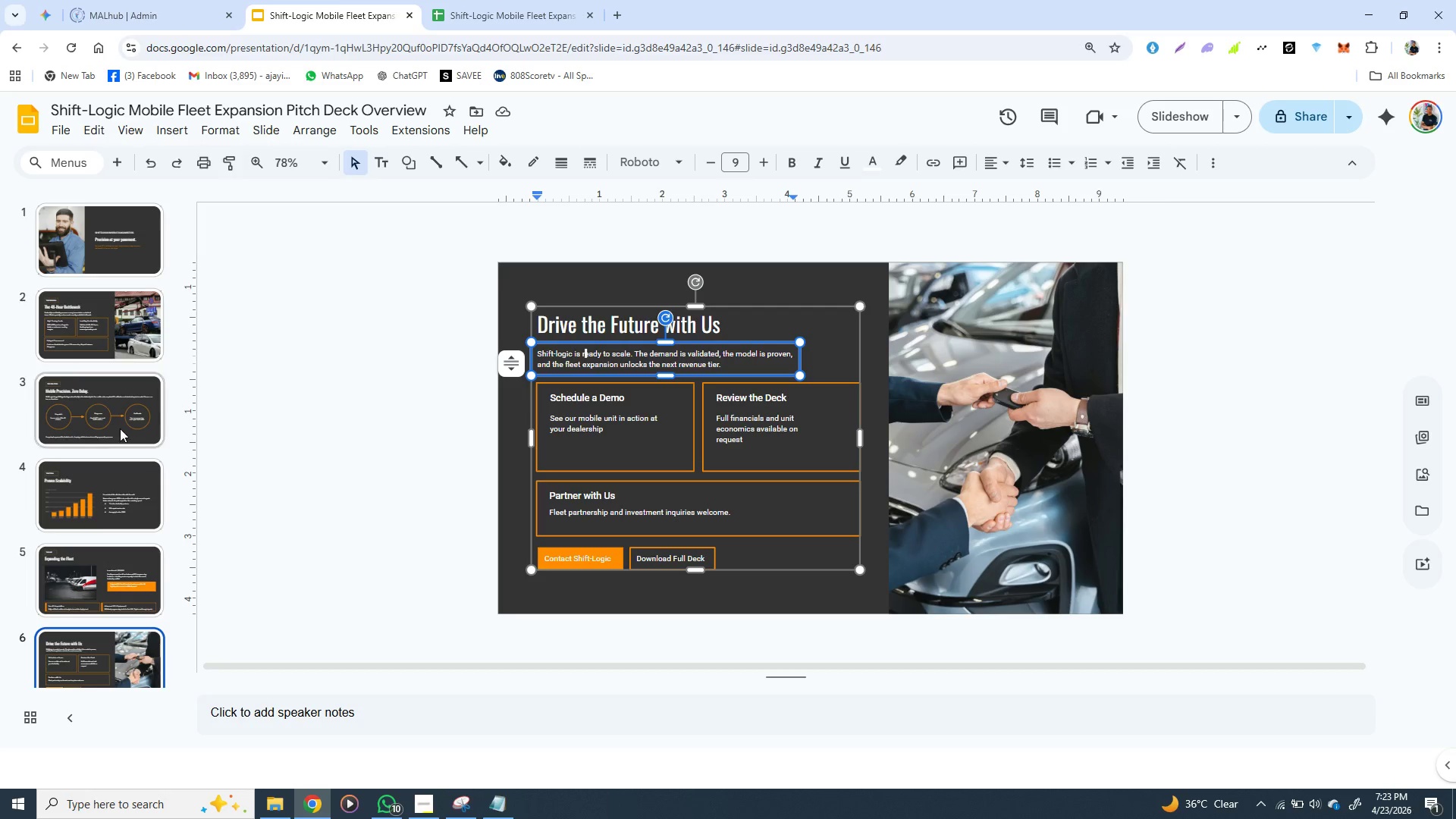 
left_click([100, 444])
 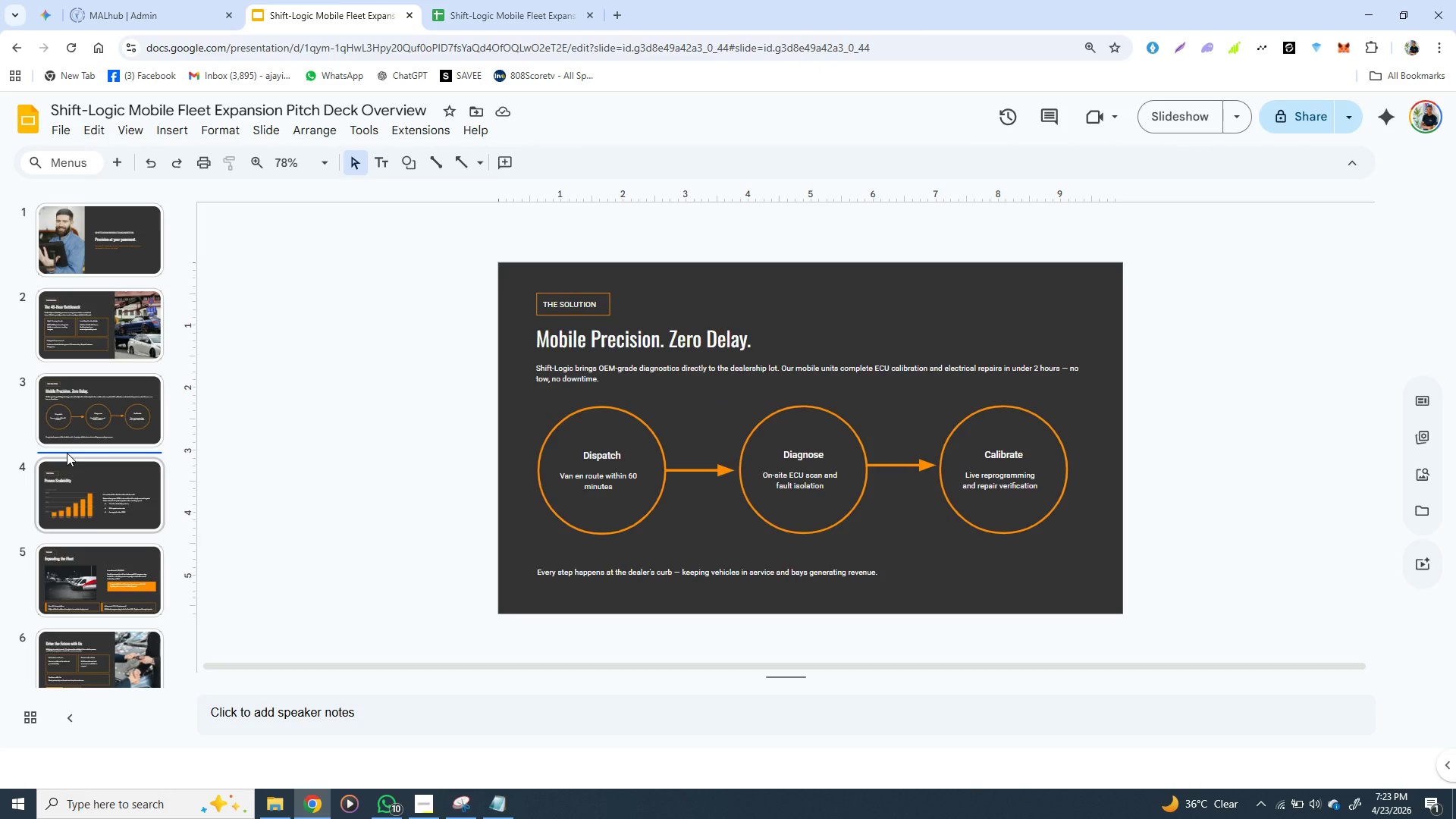 
wait(6.02)
 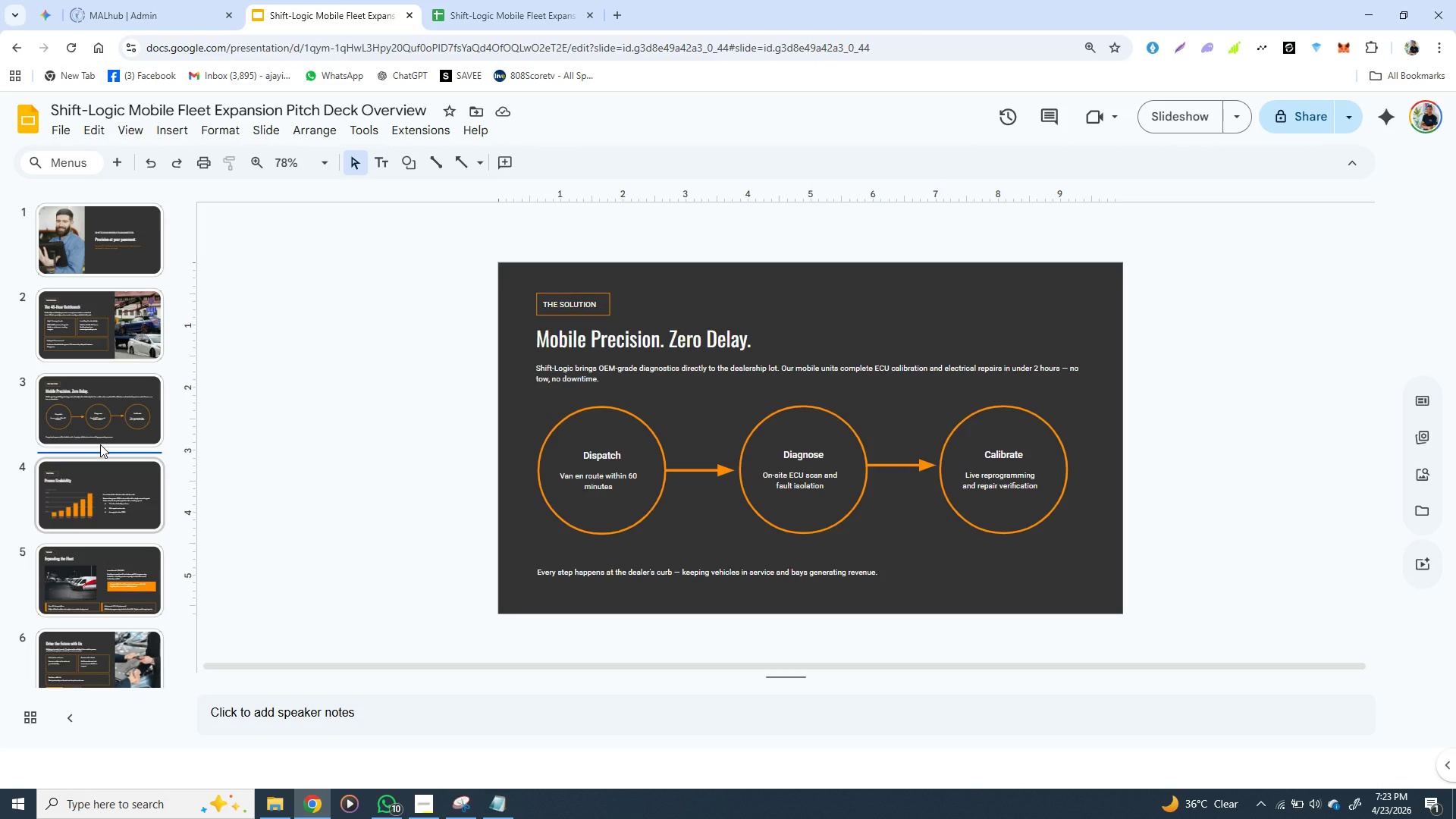 
left_click([119, 243])
 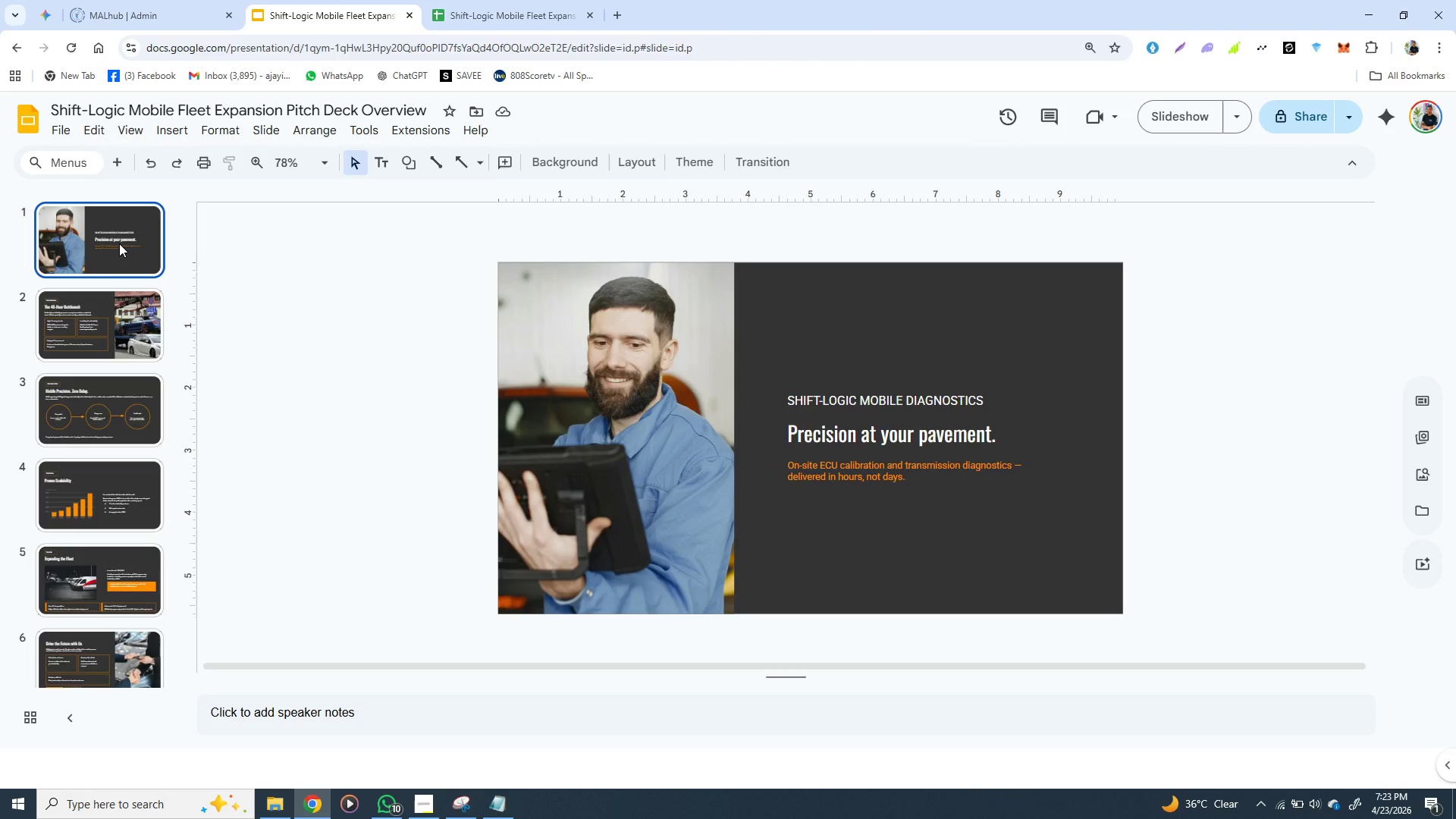 
wait(15.61)
 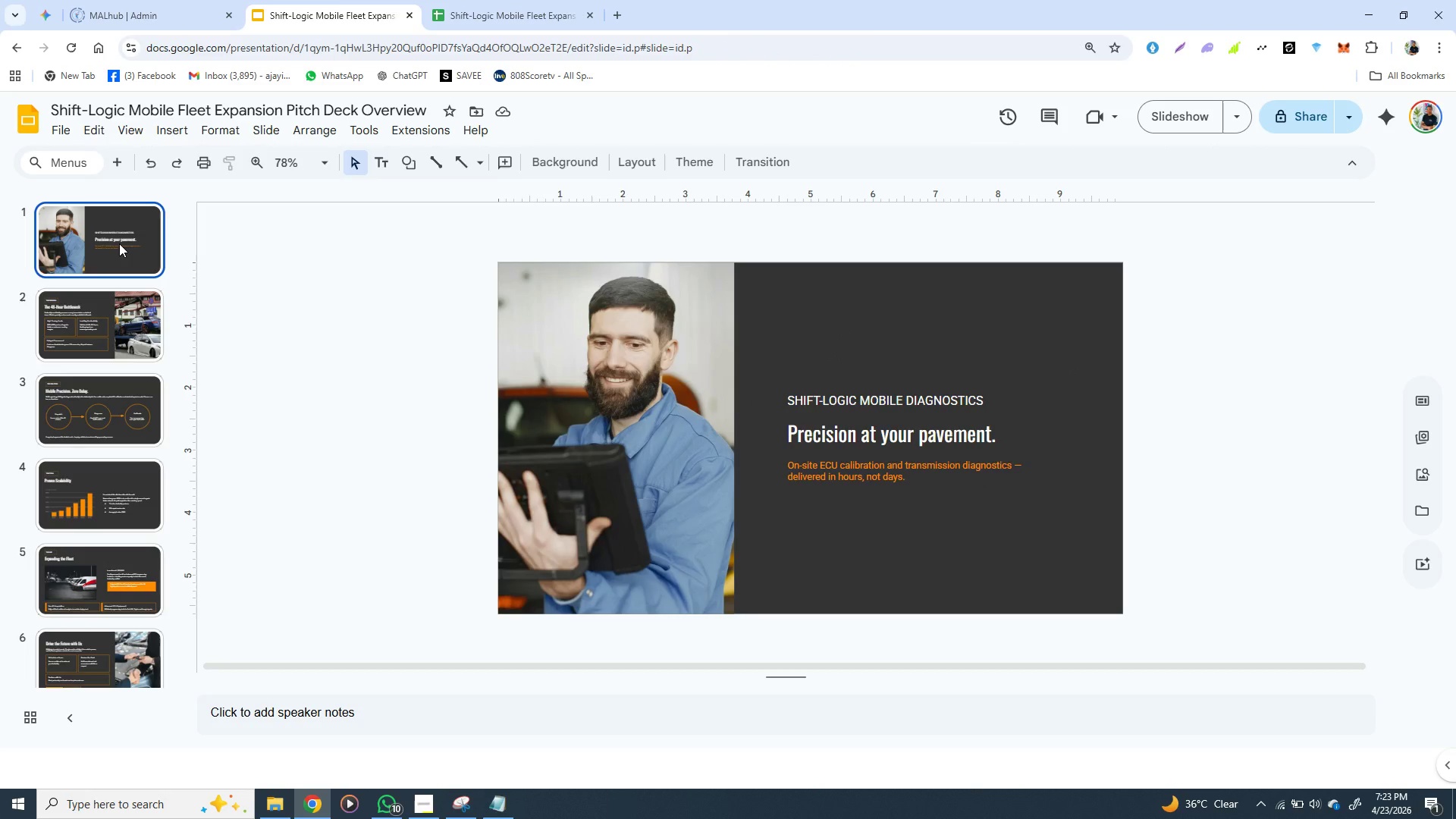 
left_click([843, 419])
 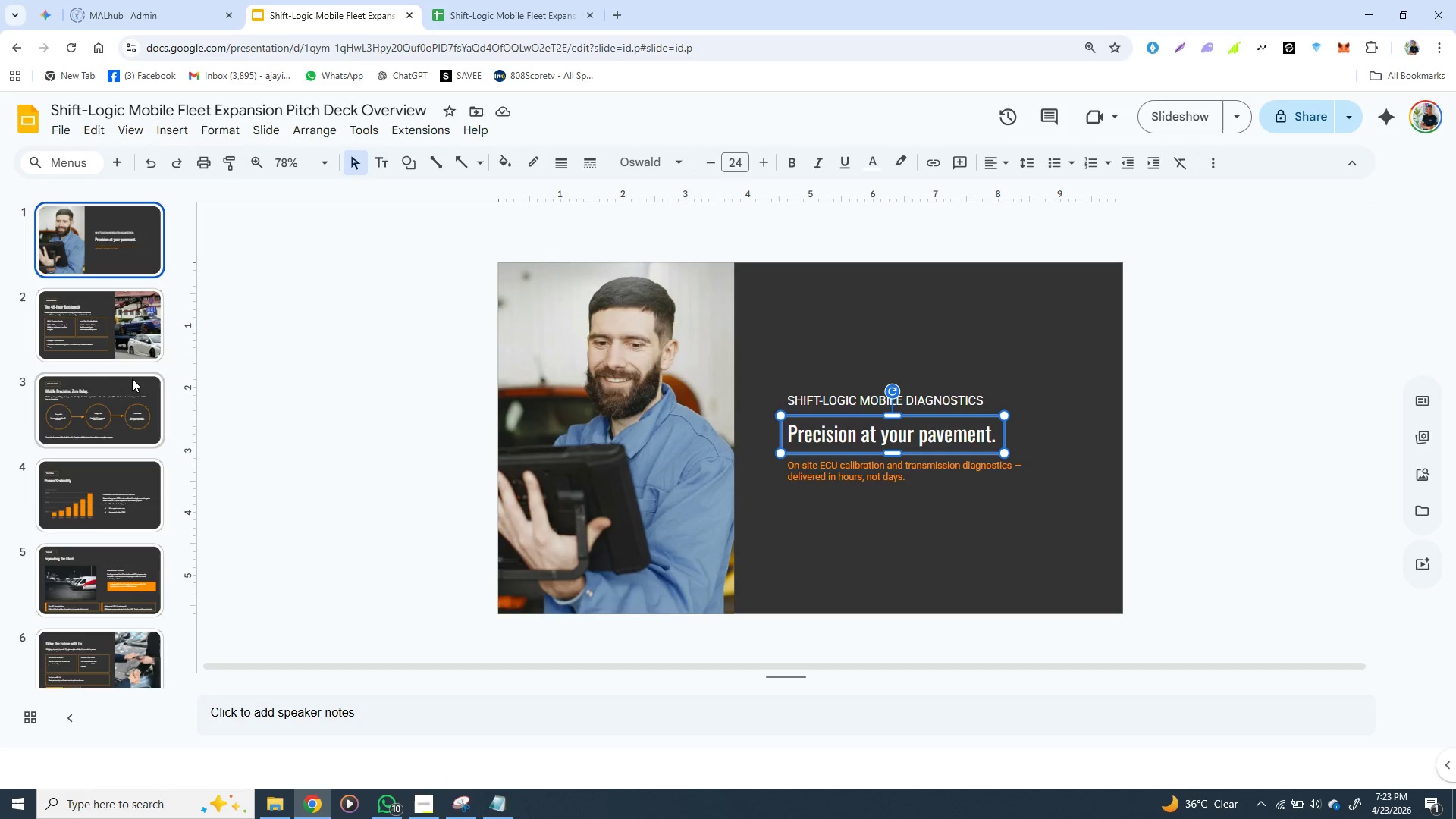 
left_click([110, 388])
 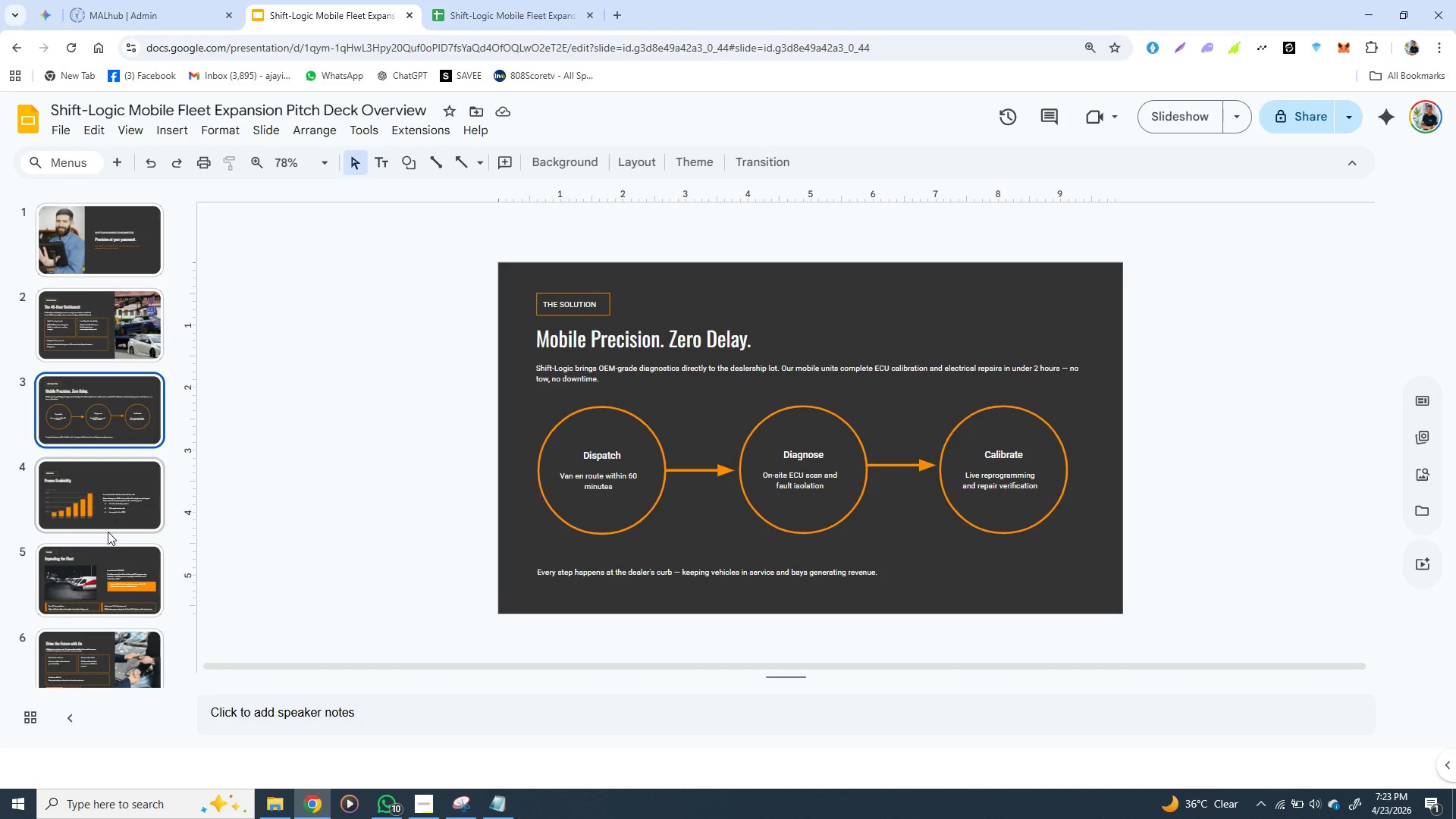 
left_click([108, 535])
 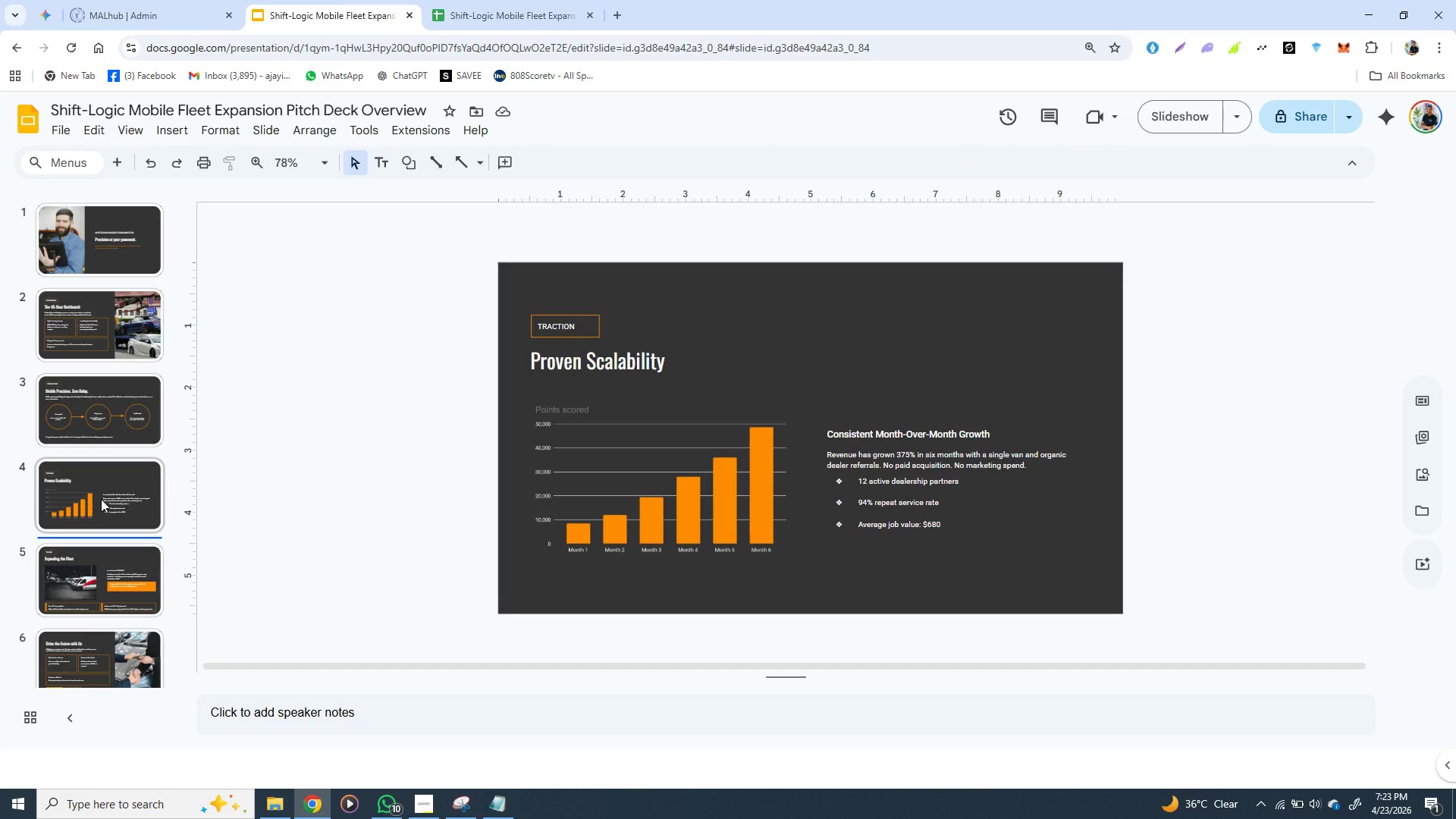 
left_click([101, 499])
 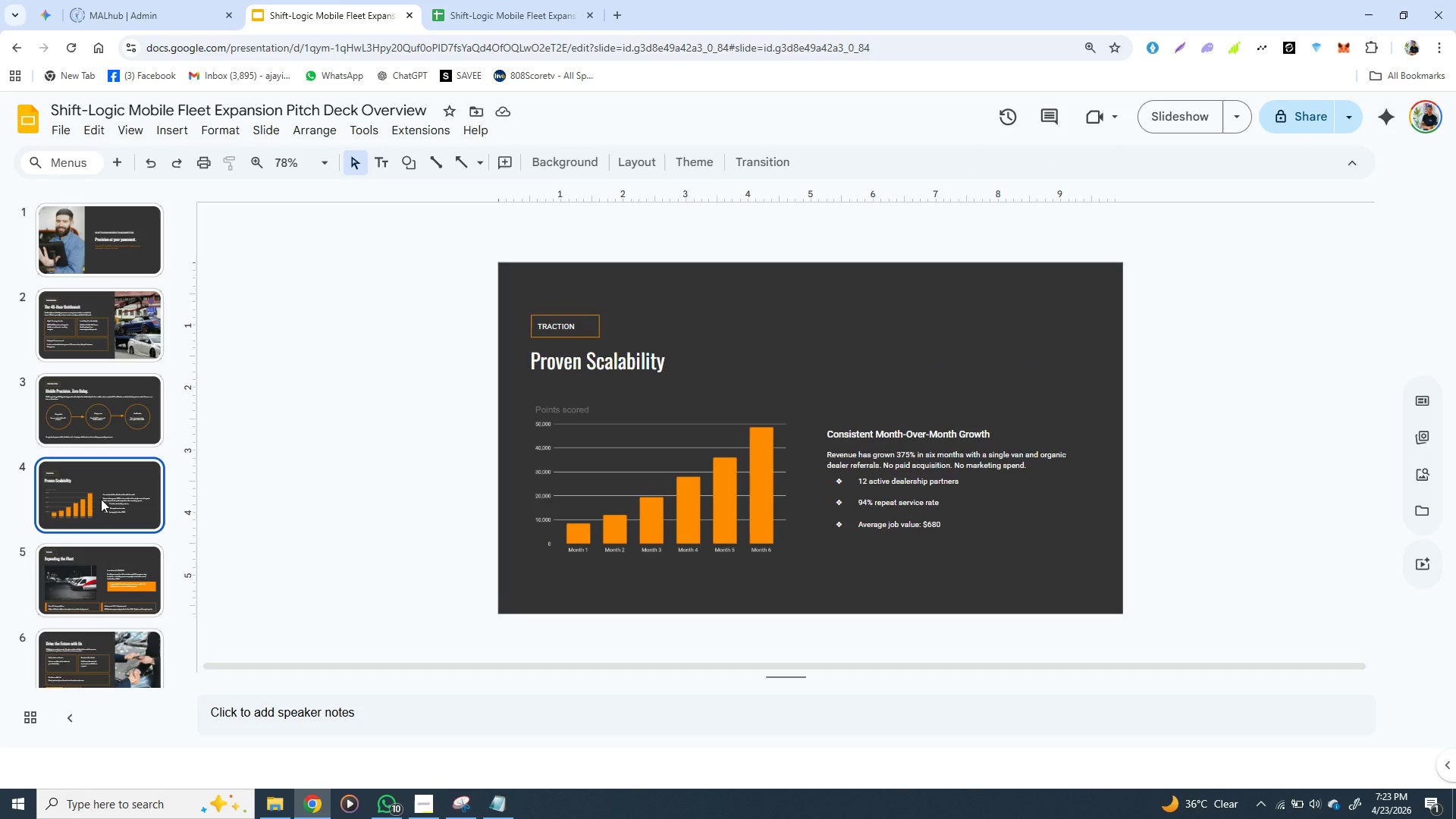 
wait(15.56)
 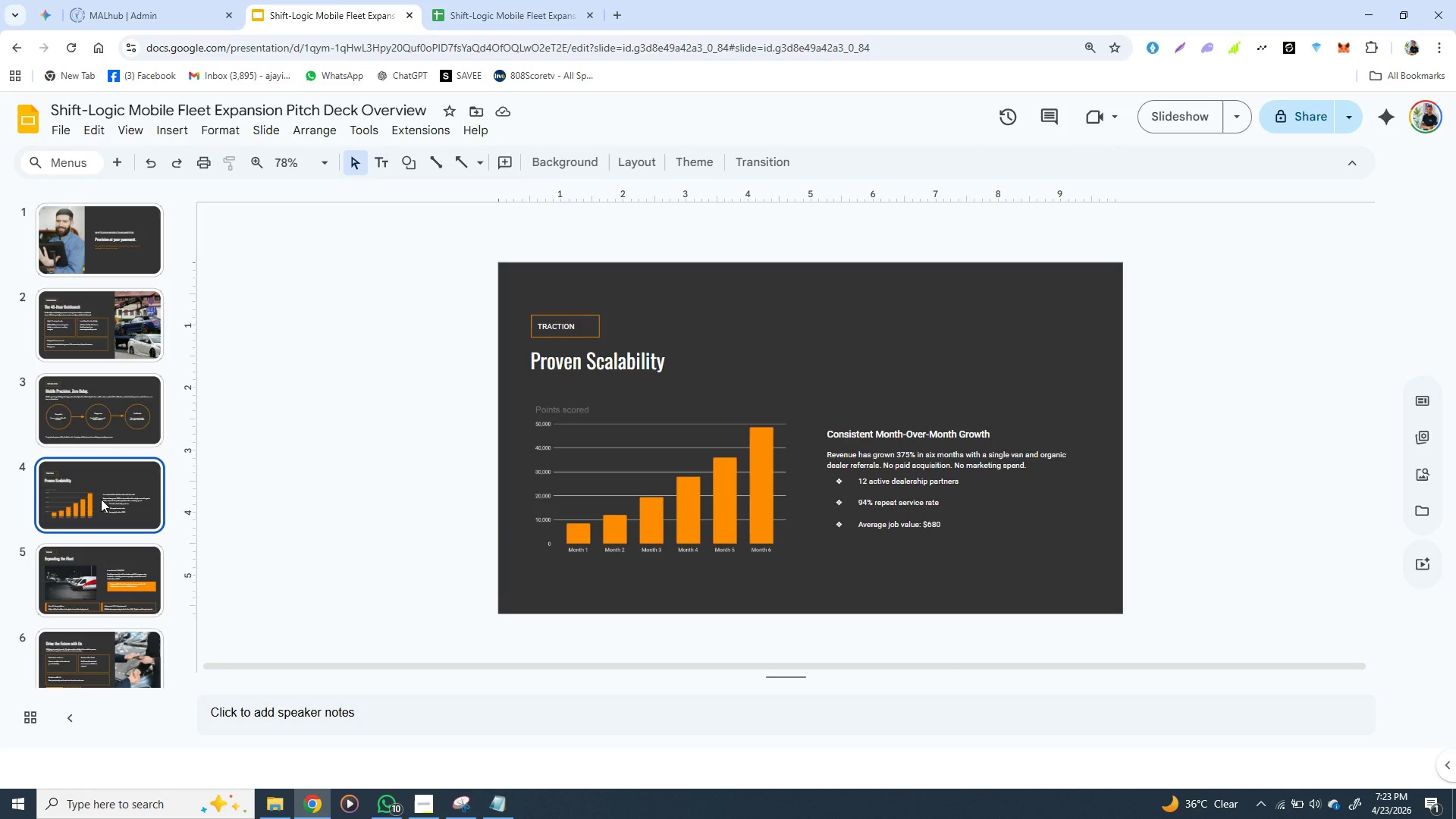 
left_click([585, 388])
 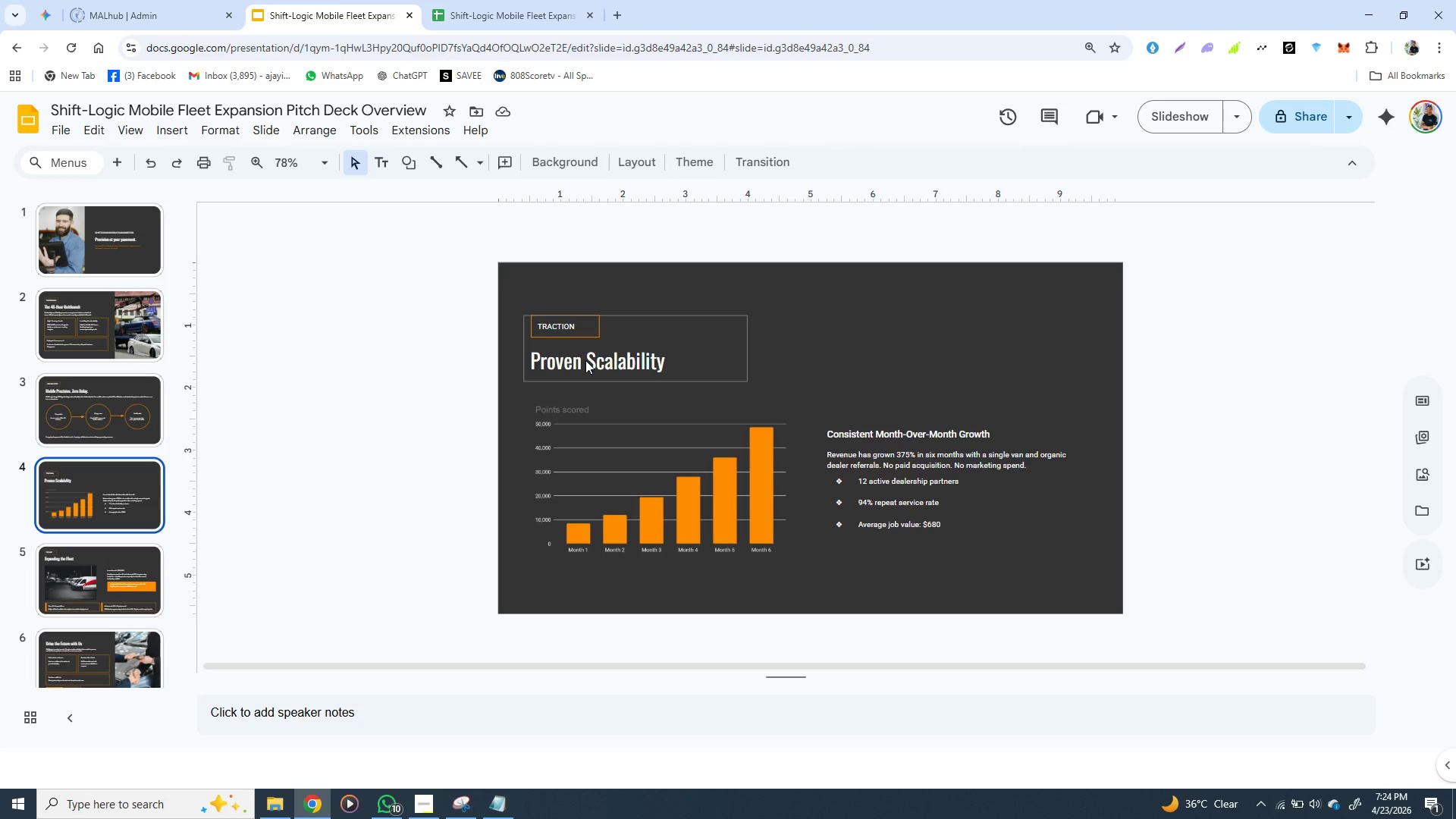 
left_click([585, 360])
 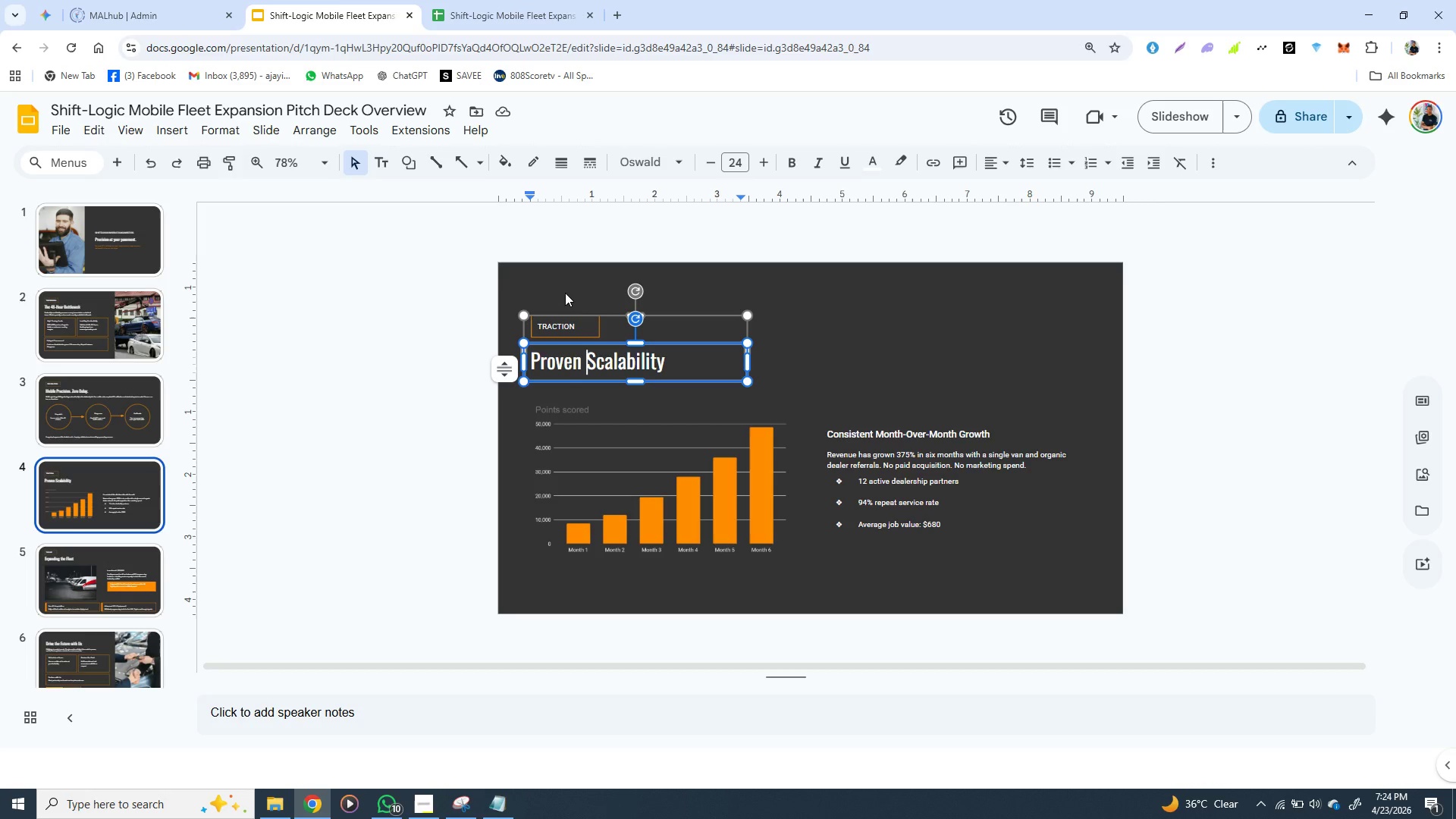 
wait(54.27)
 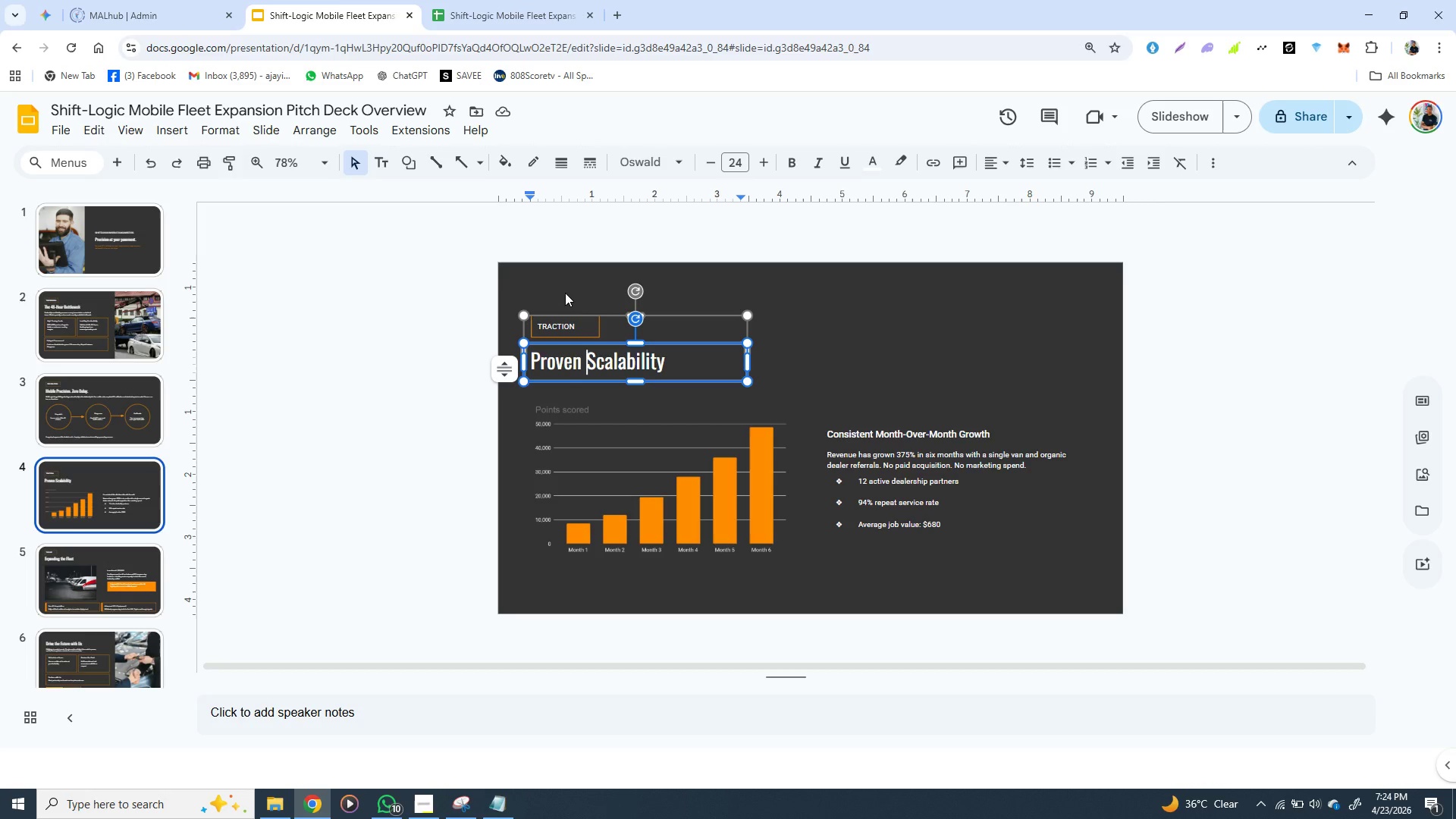 
left_click([799, 598])
 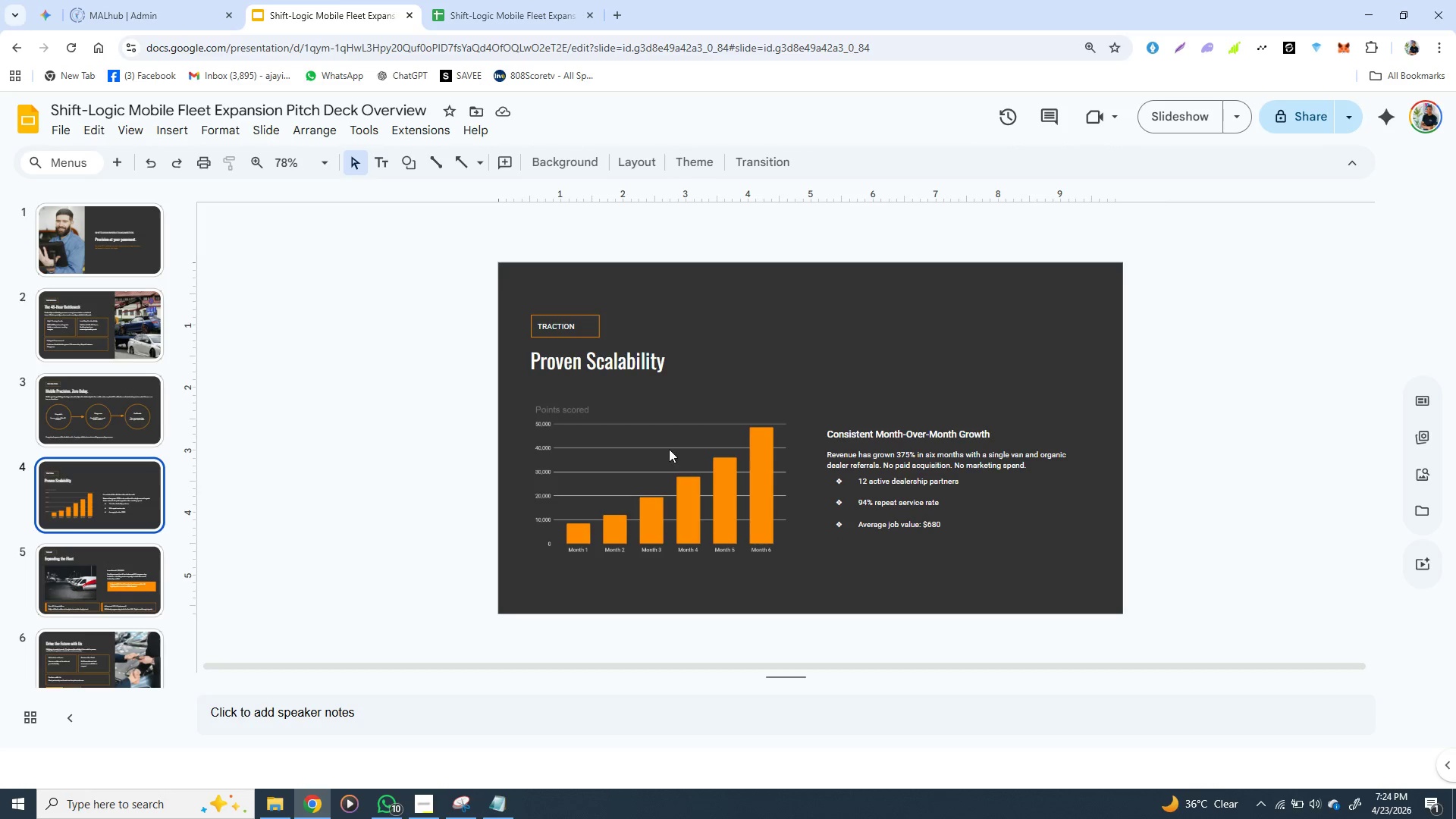 
left_click([669, 448])
 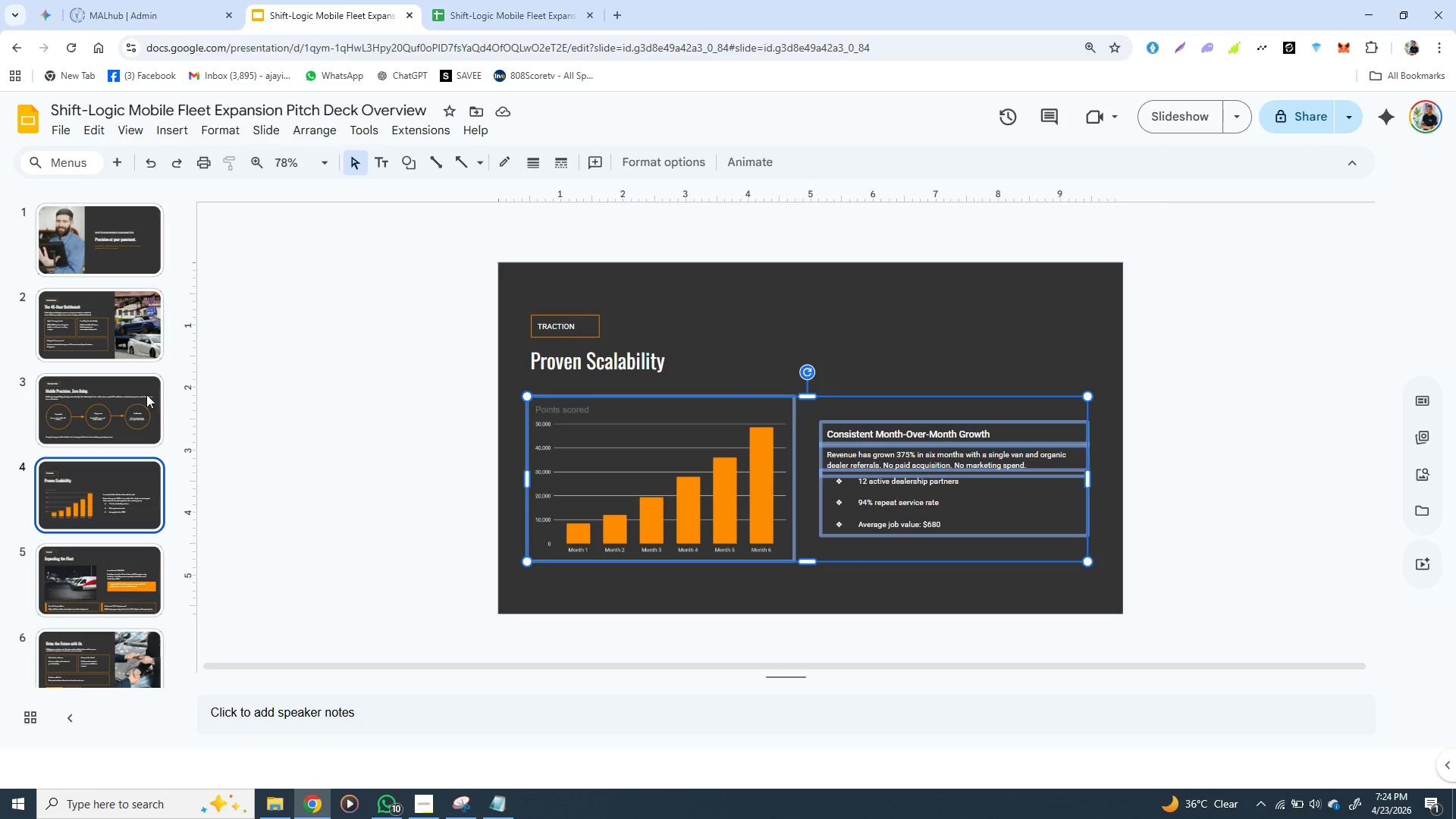 
left_click([132, 397])
 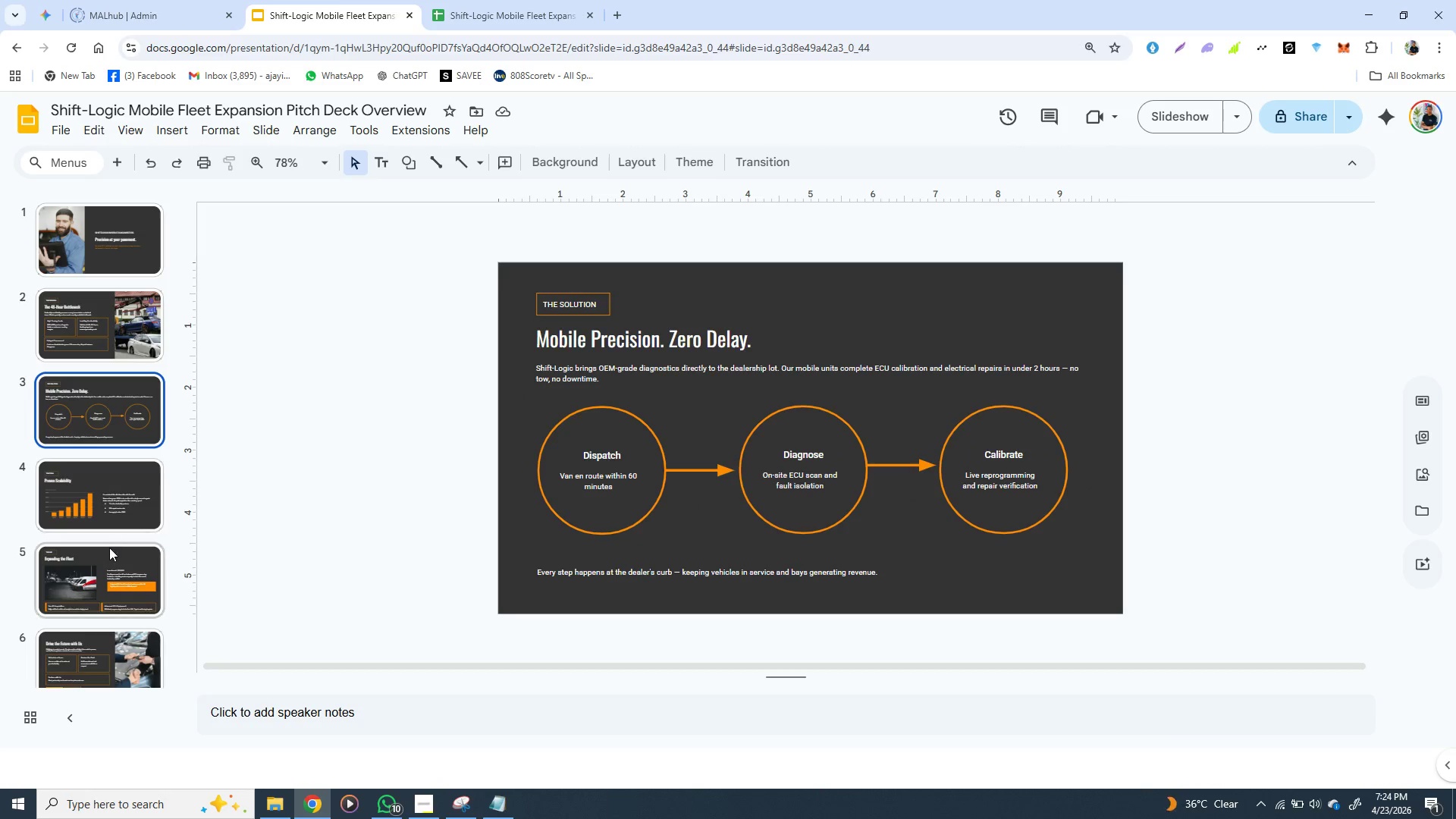 
left_click([109, 548])
 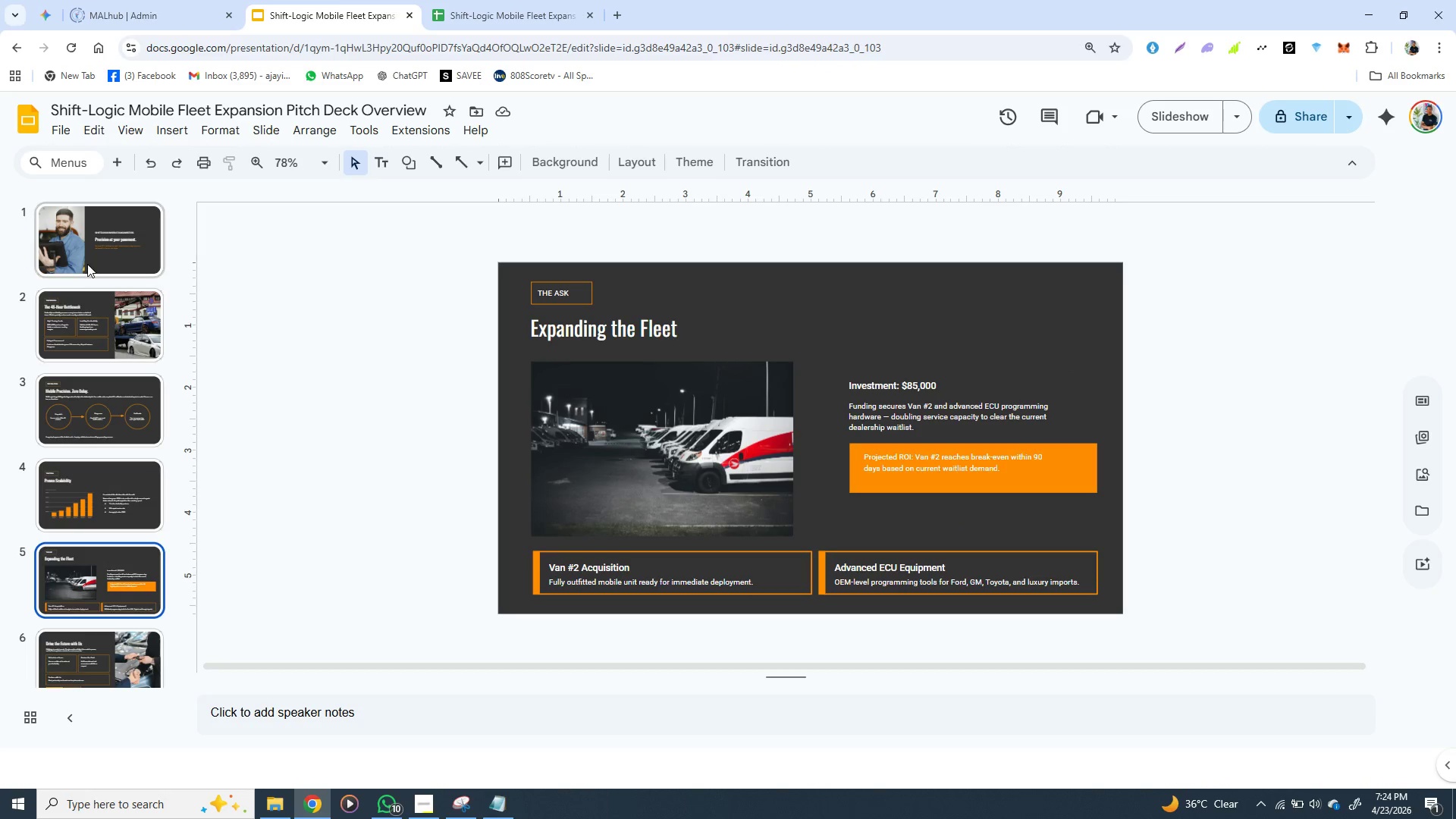 
left_click([87, 260])
 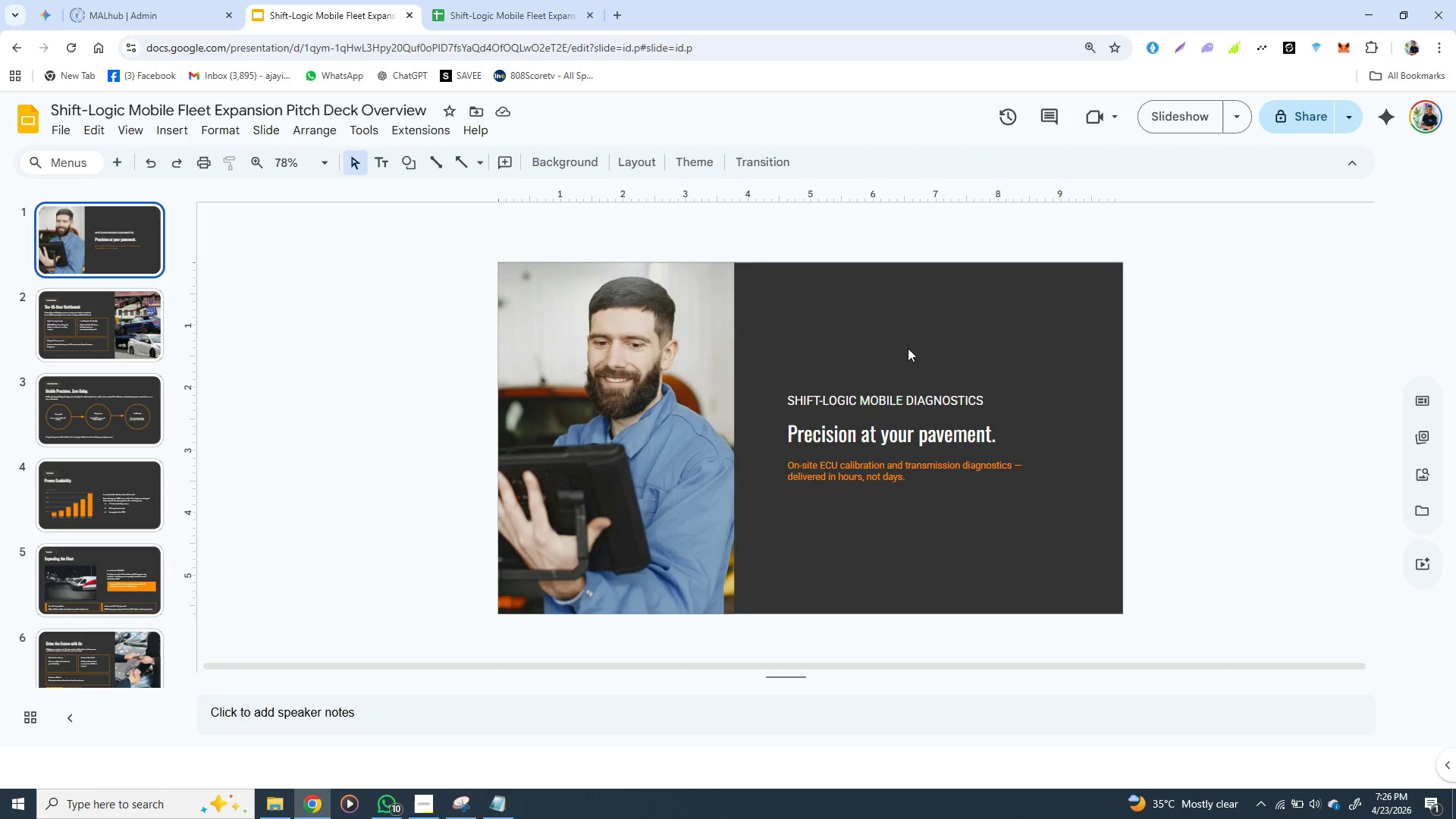 
wait(94.75)
 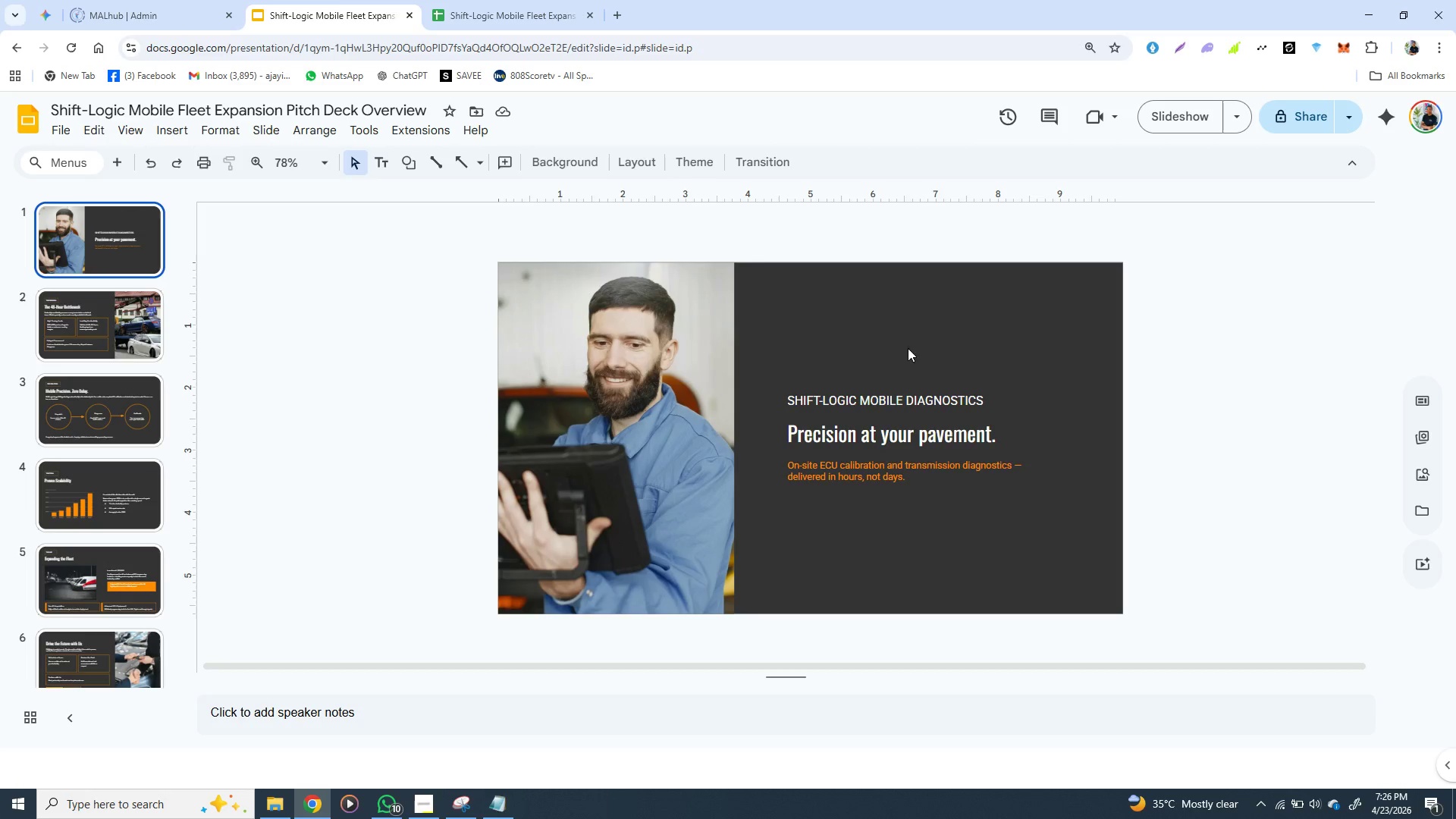 
left_click([803, 458])
 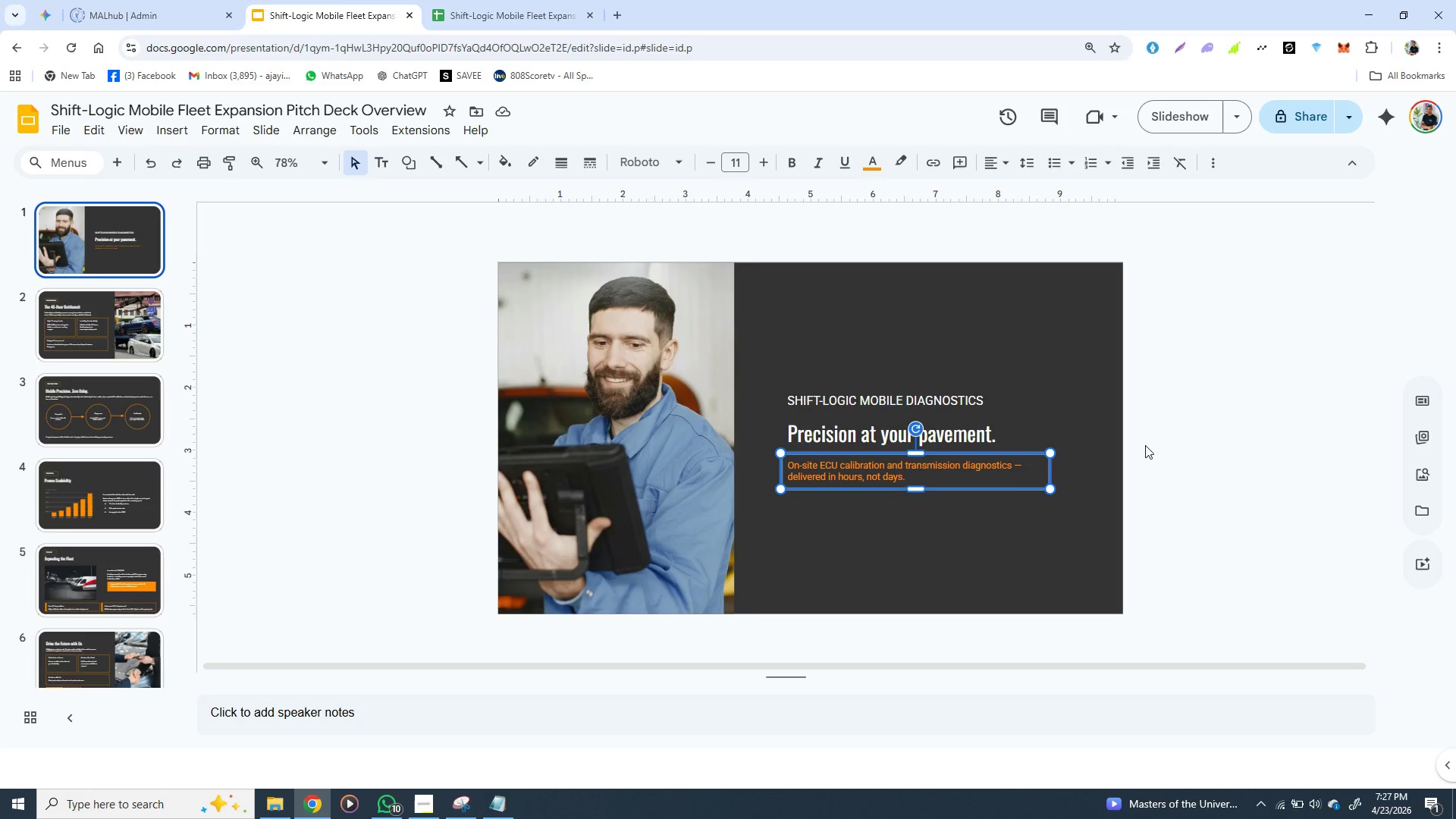 
wait(76.98)
 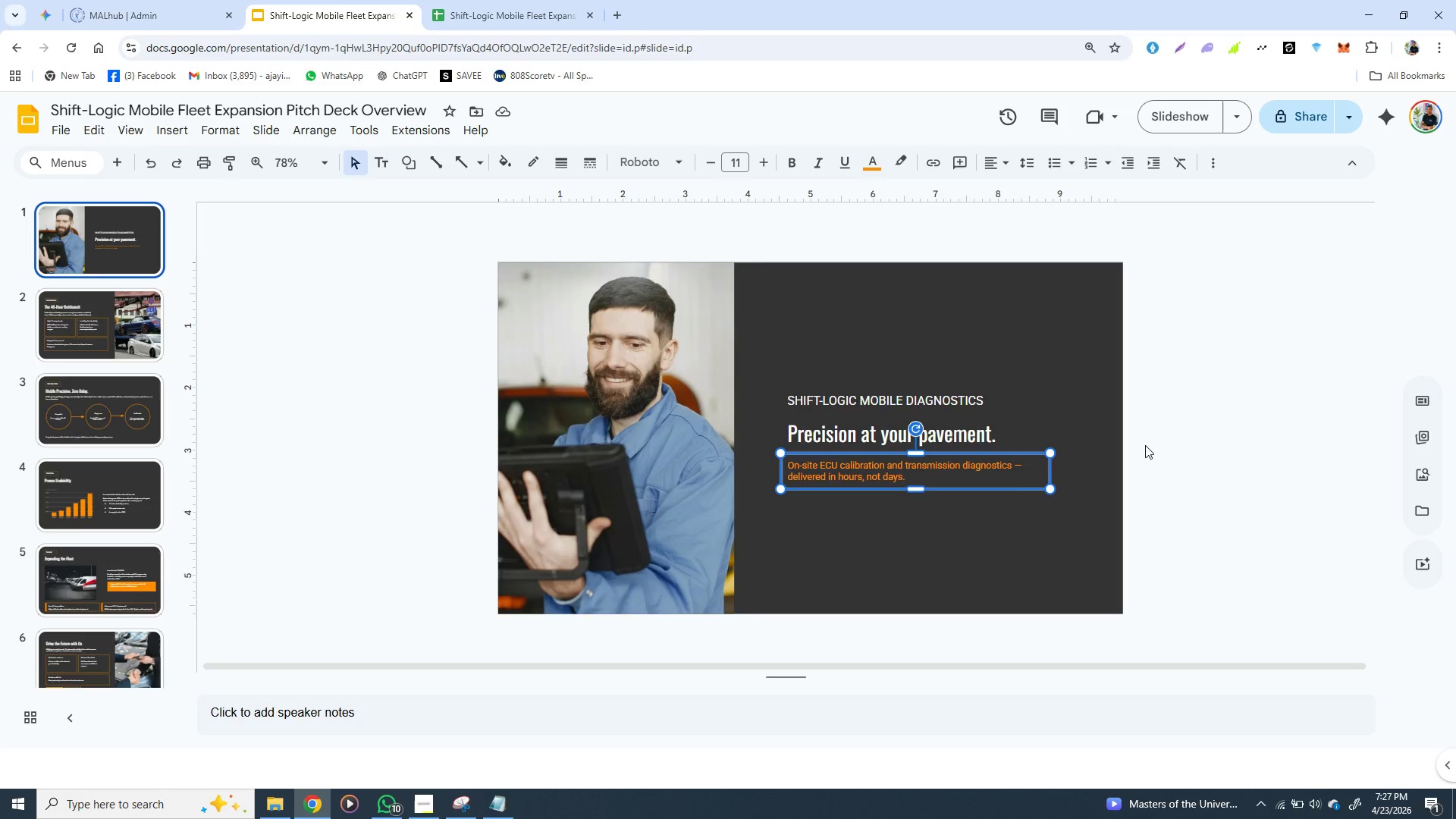 
left_click([865, 405])
 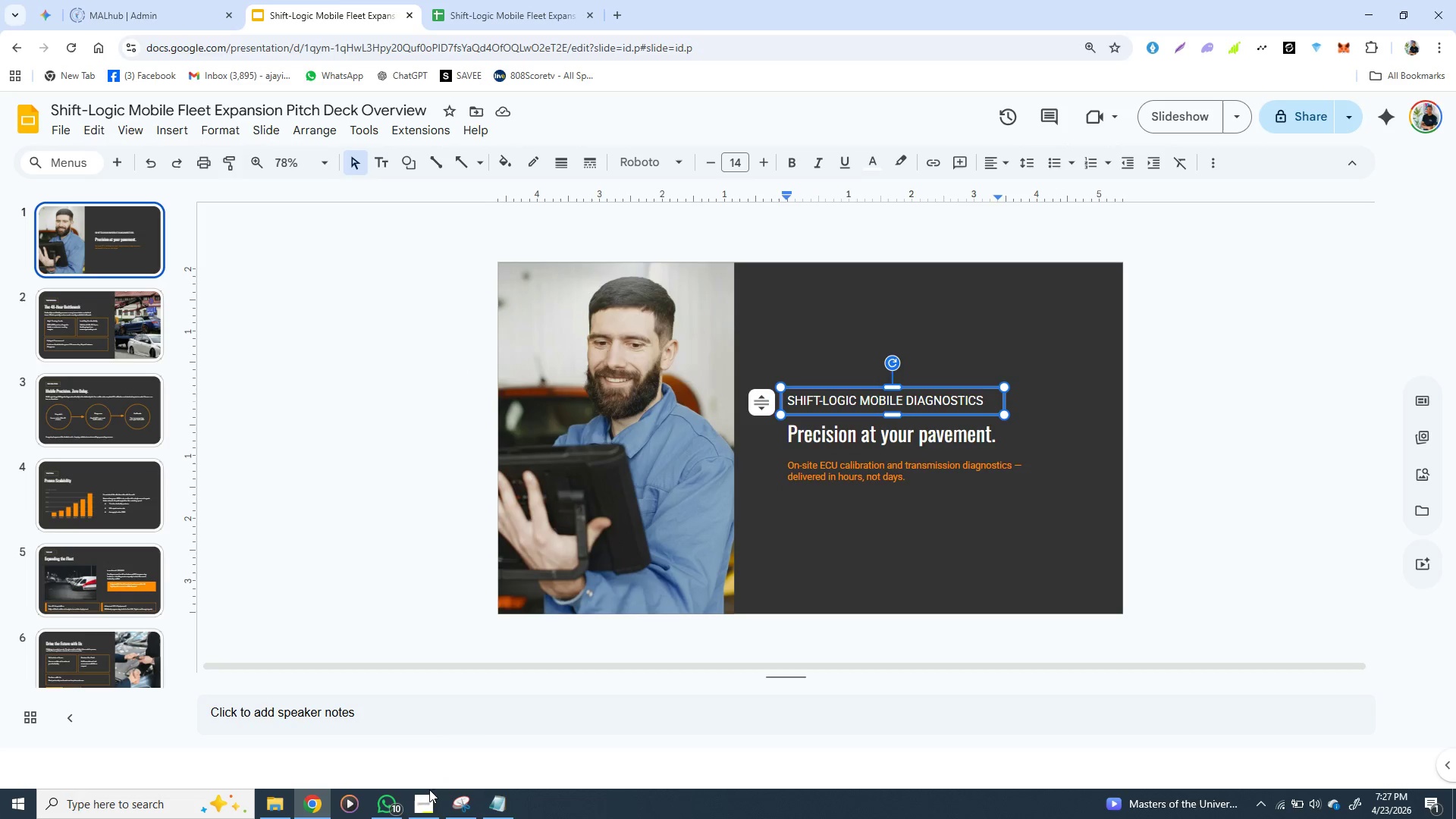 
left_click([429, 802])